 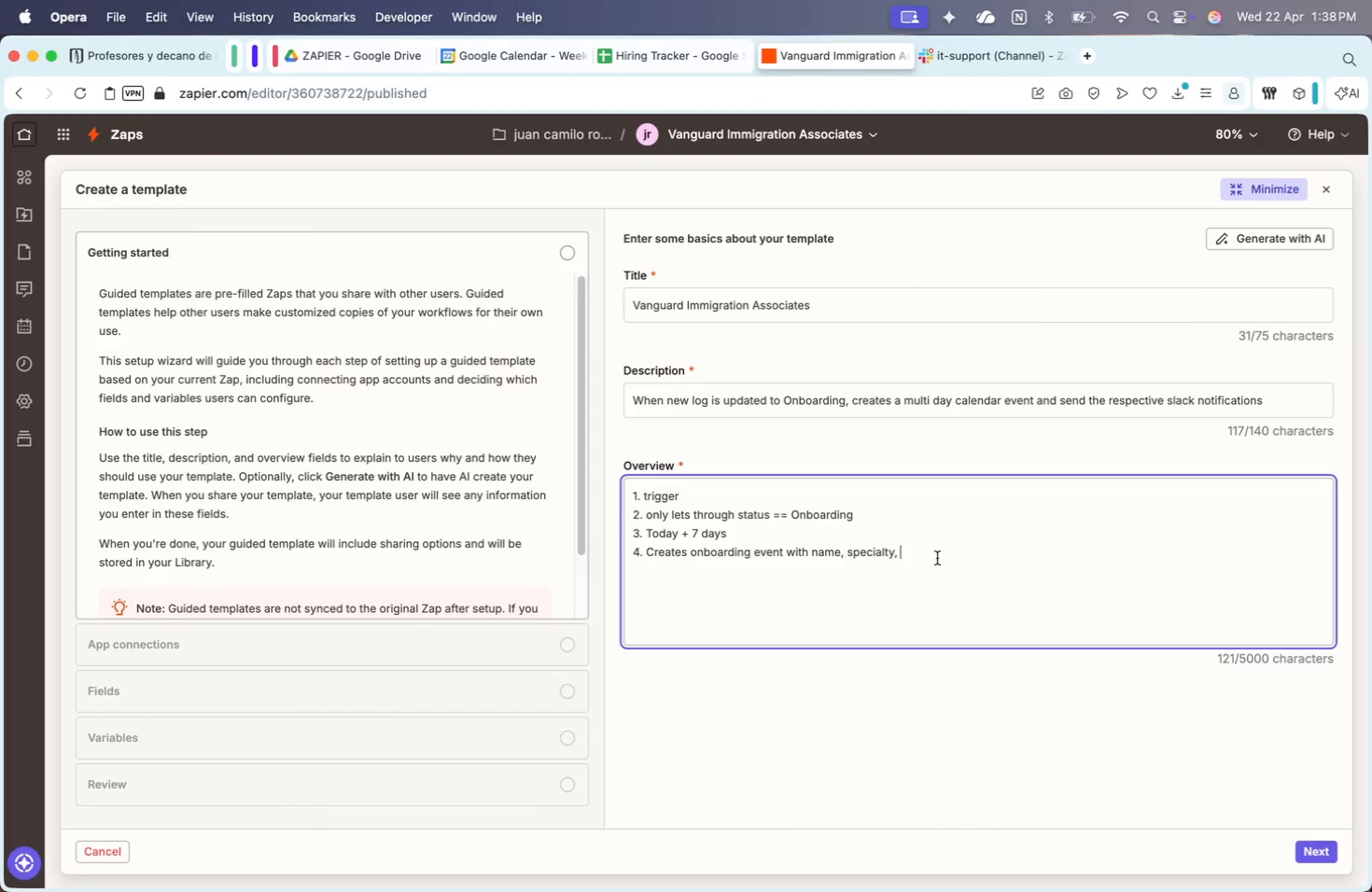 
key(A)
 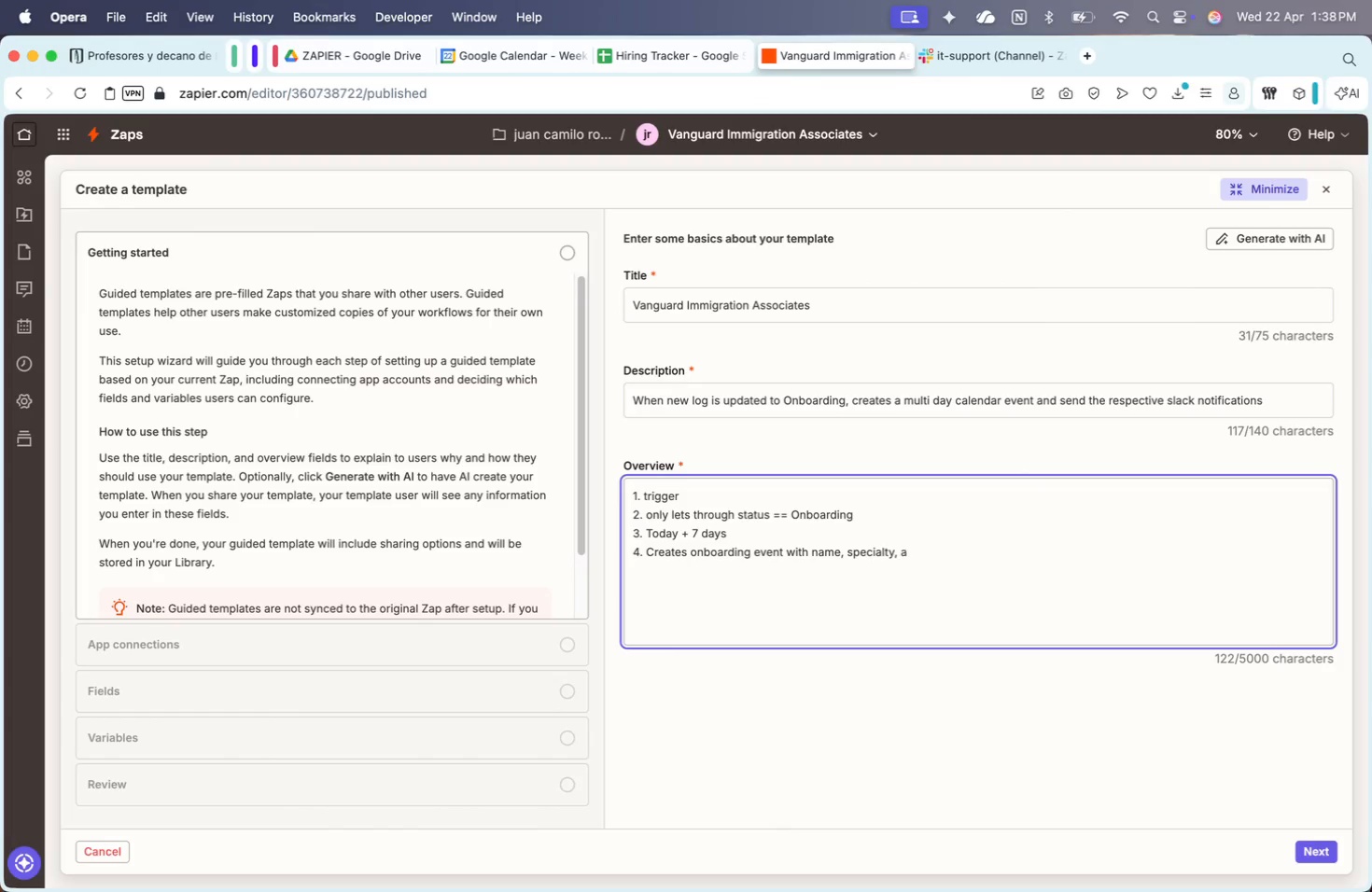 
key(Meta+CommandLeft)
 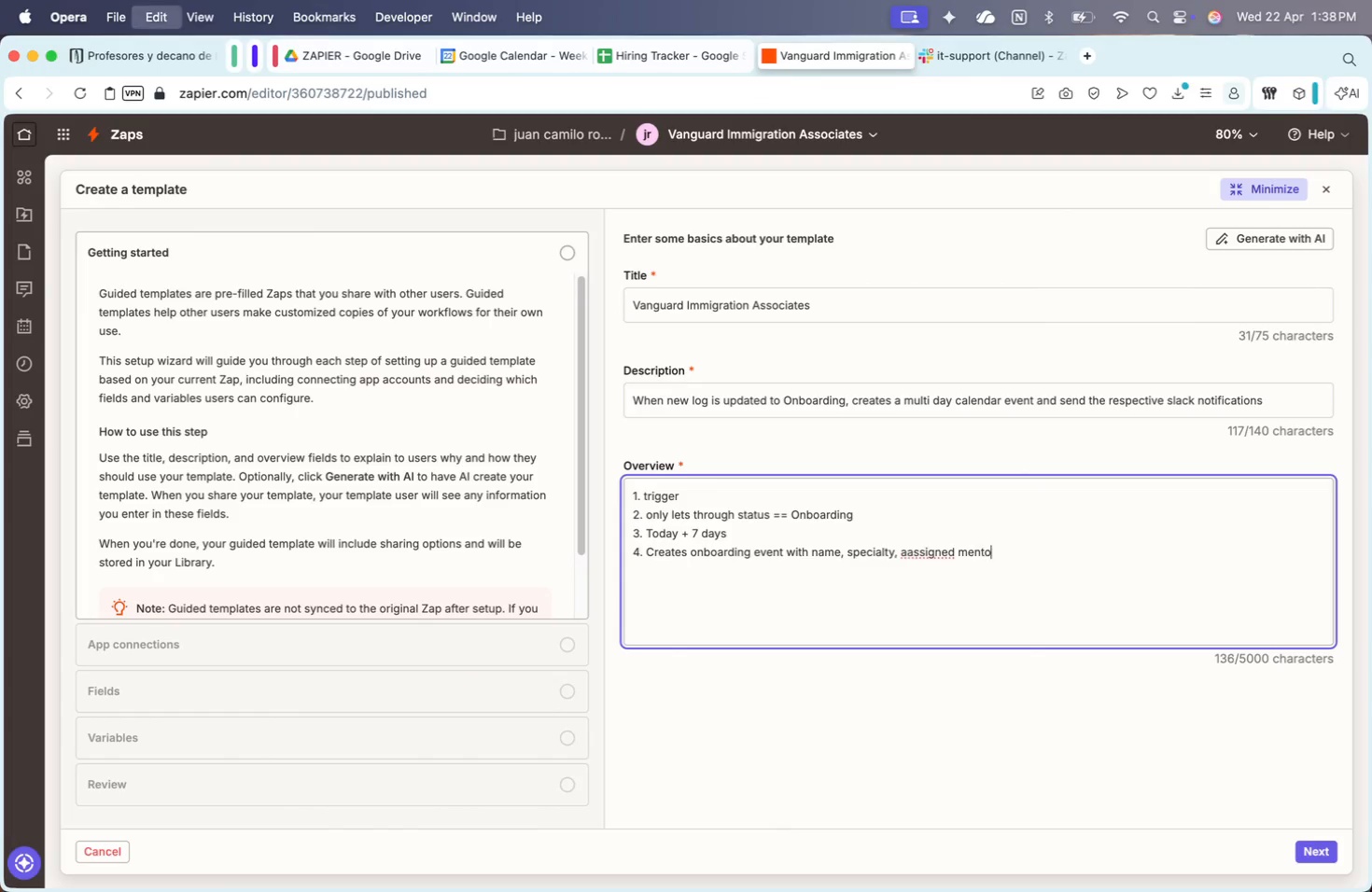 
key(Meta+V)
 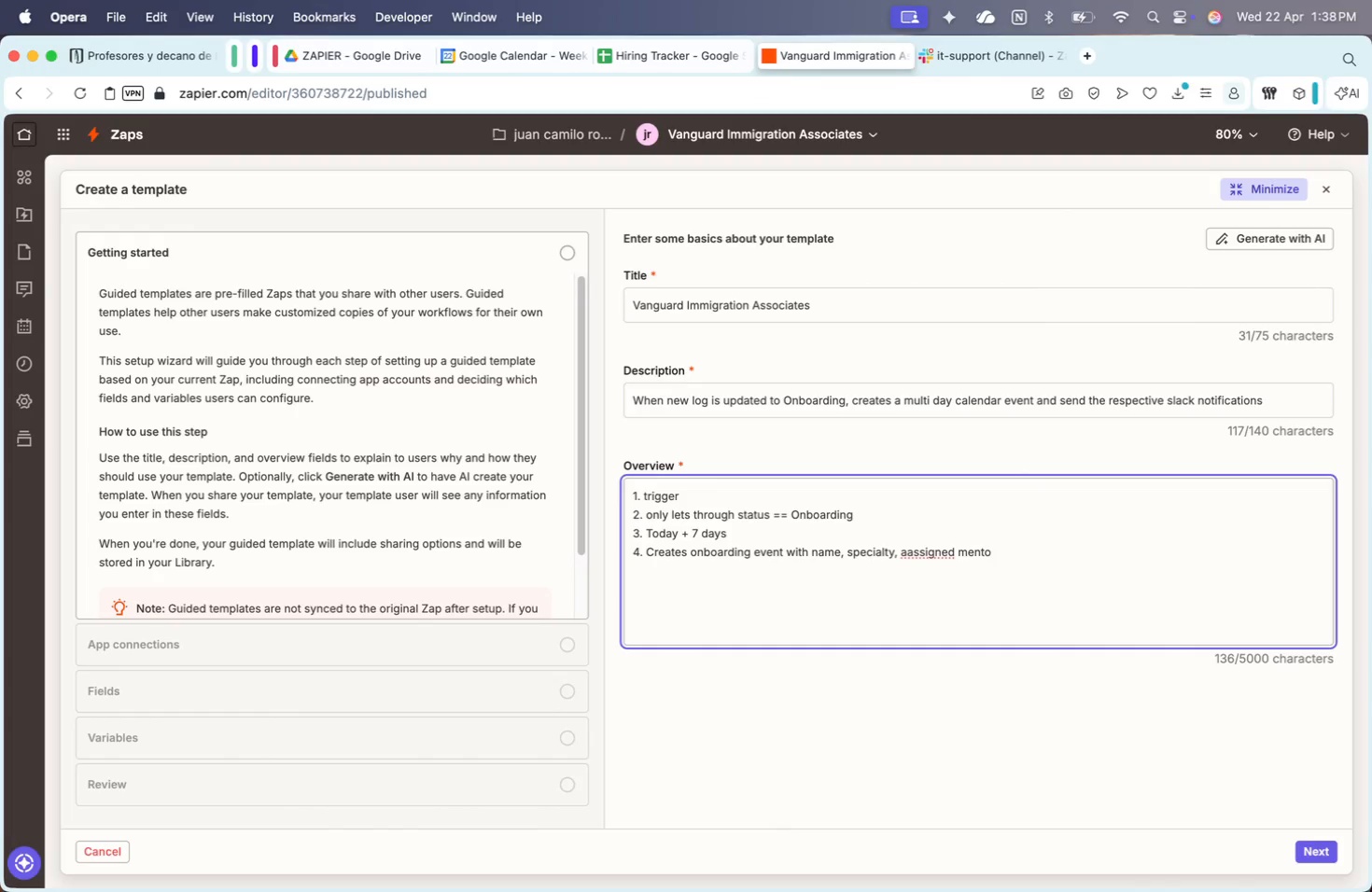 
key(Alt+AltRight)
 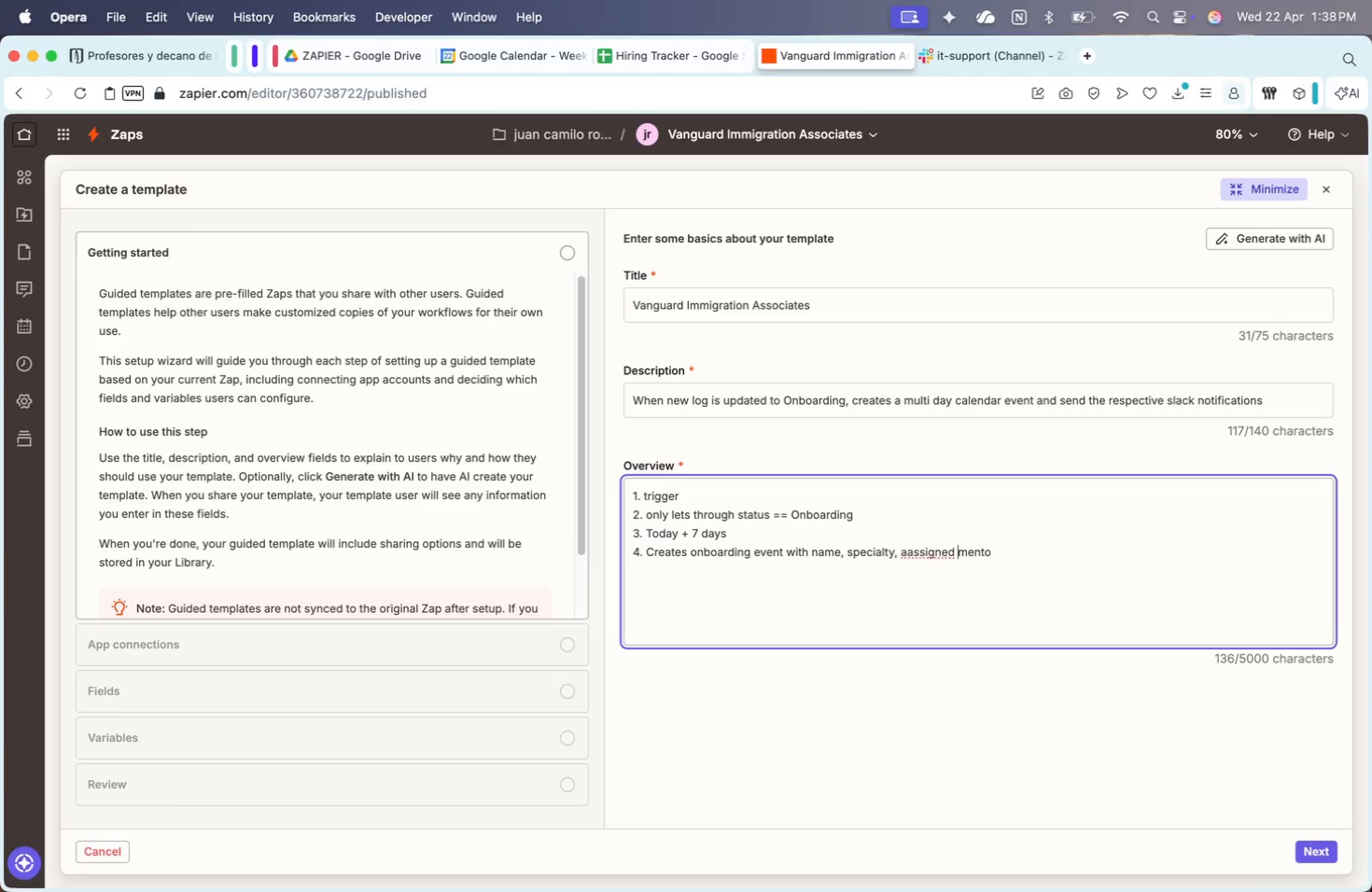 
key(Alt+ArrowLeft)
 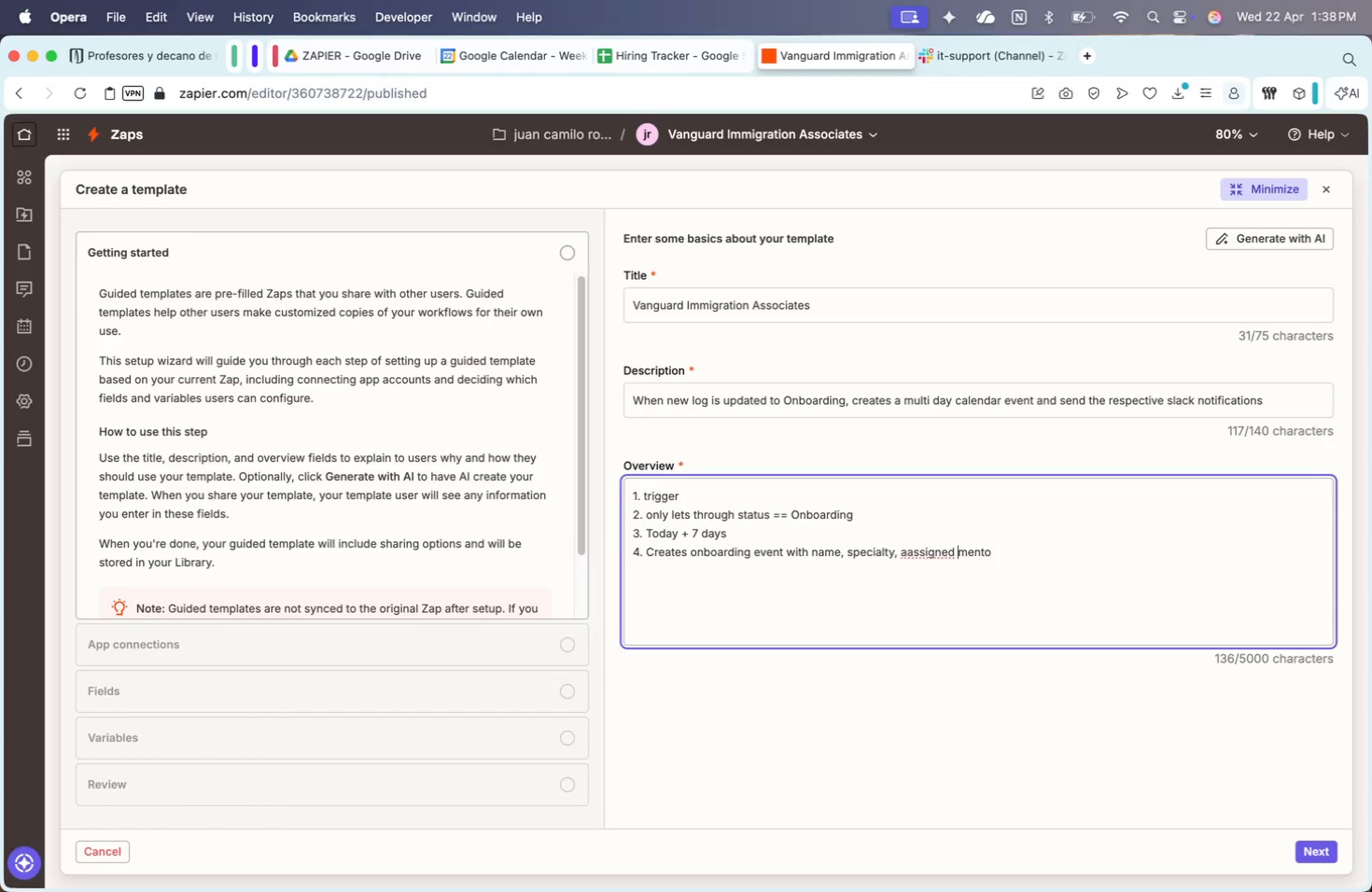 
key(Alt+AltRight)
 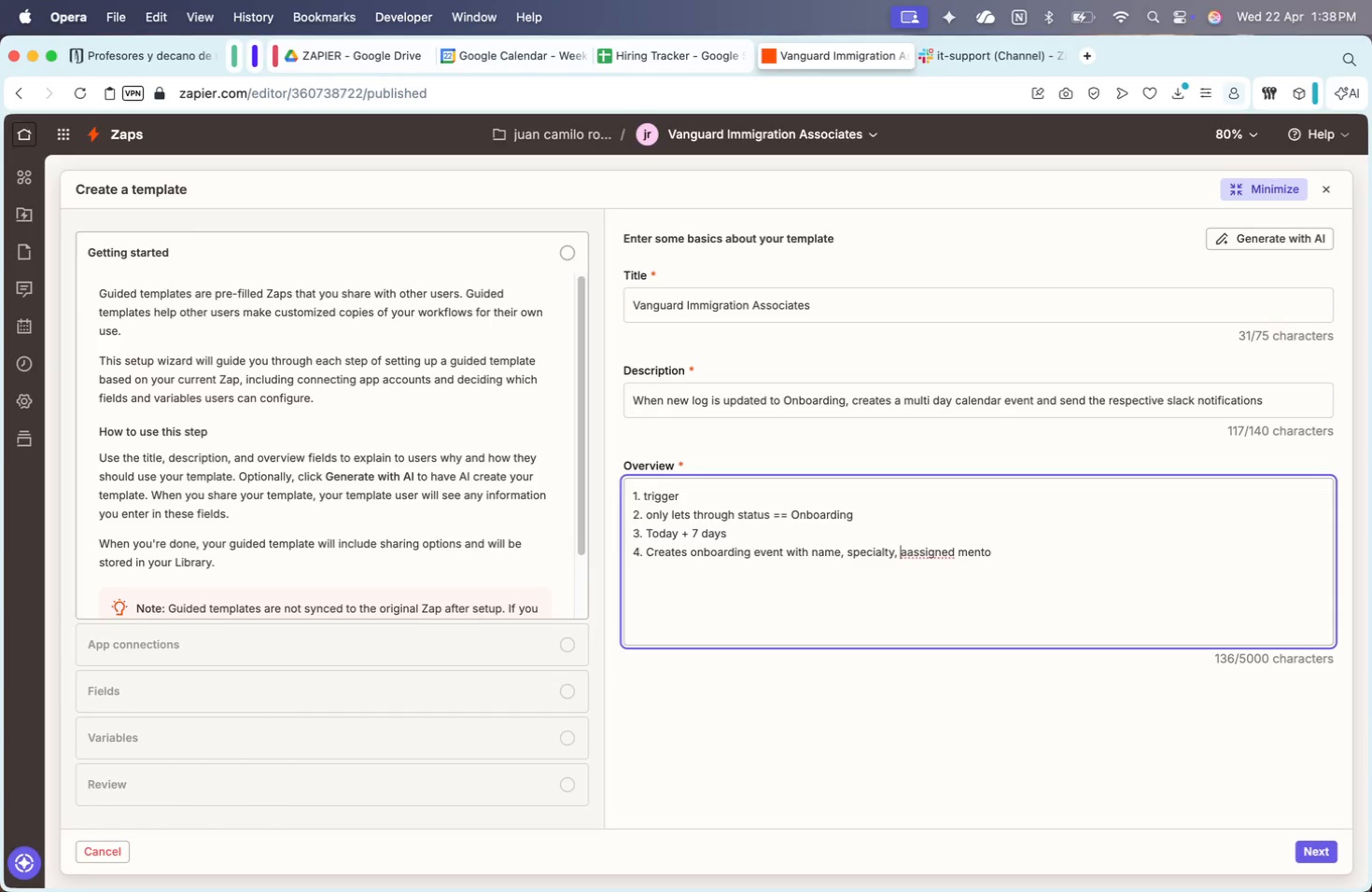 
key(Alt+ArrowLeft)
 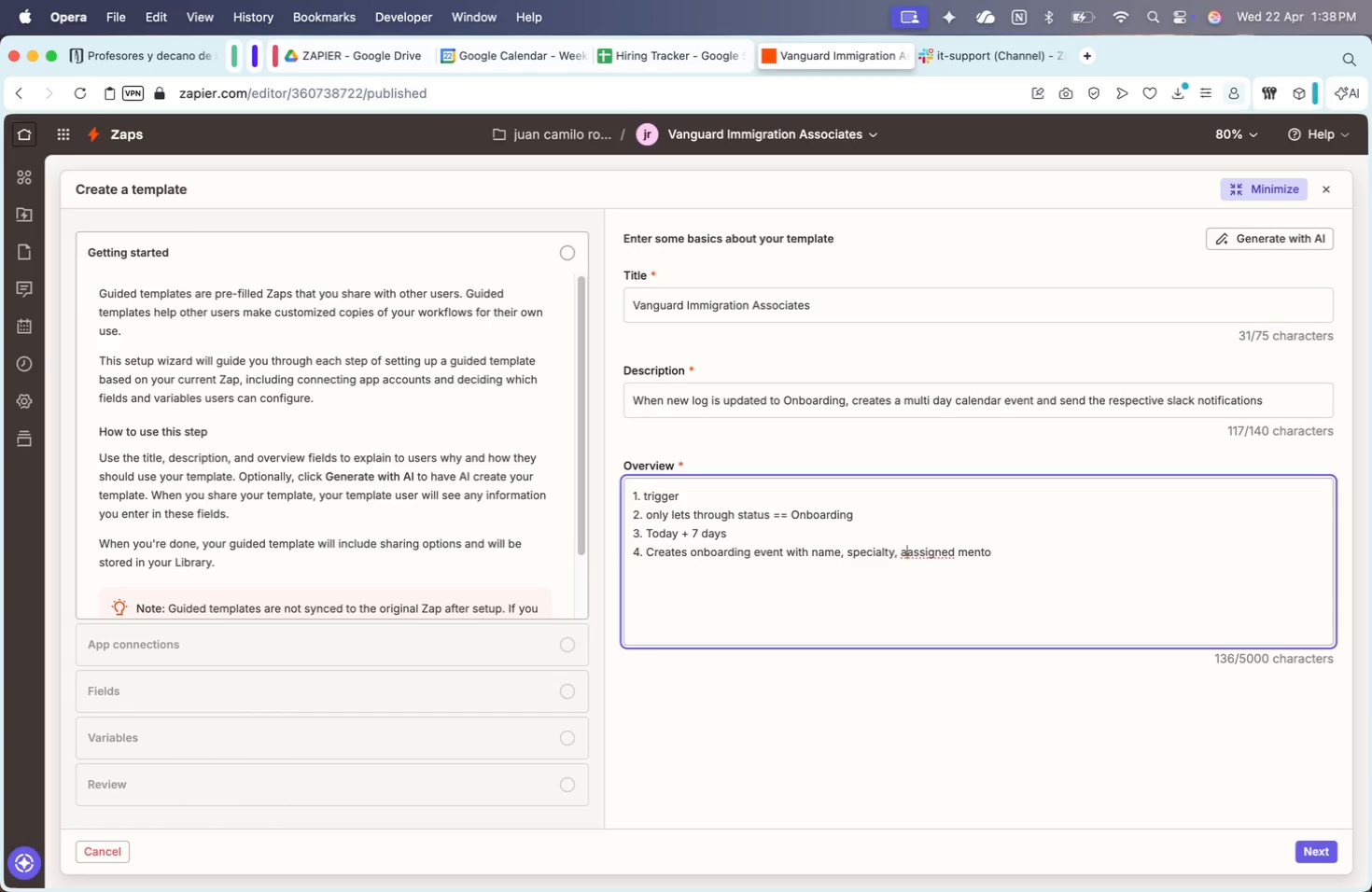 
key(ArrowRight)
 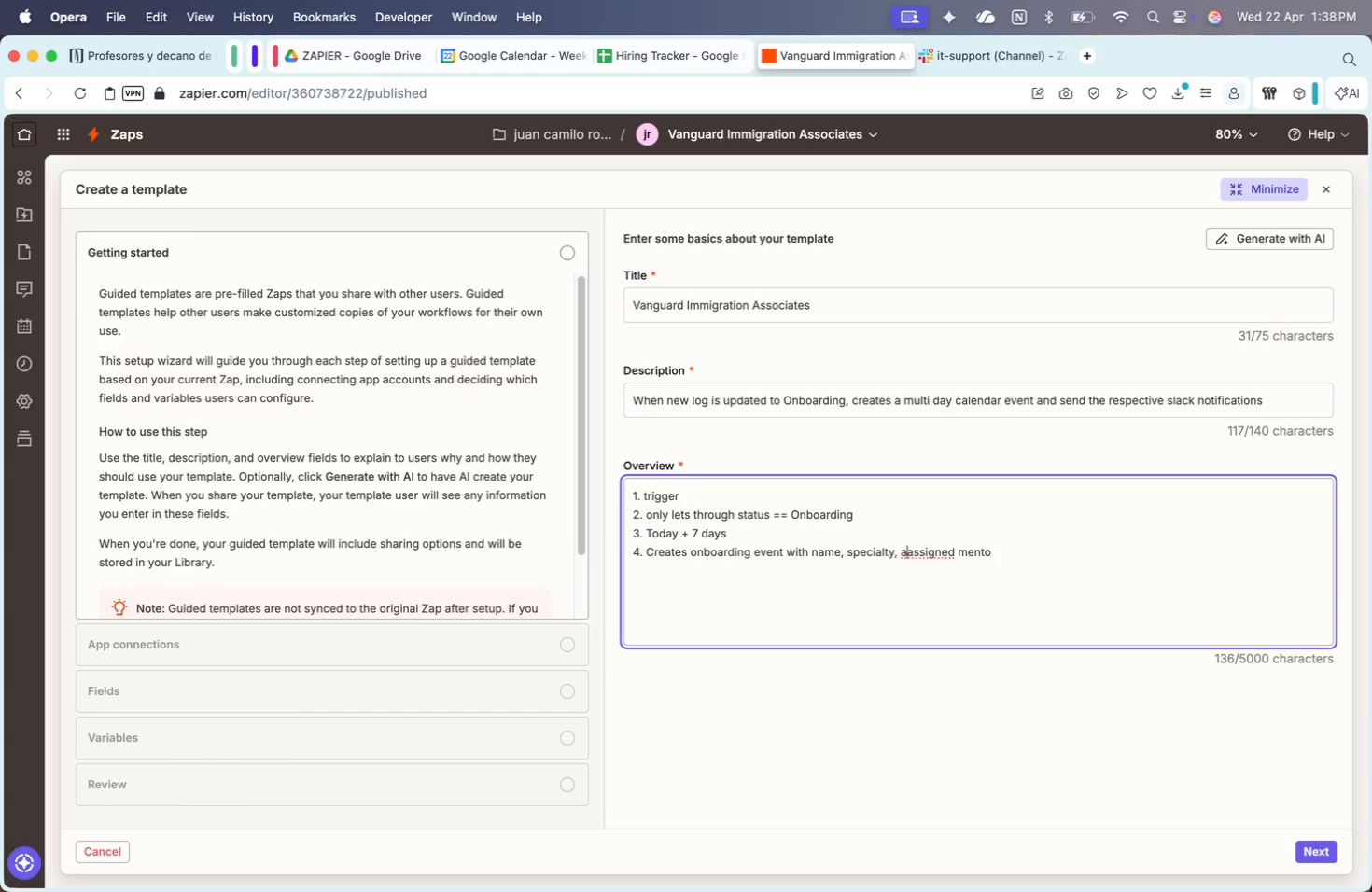 
key(Backspace)
 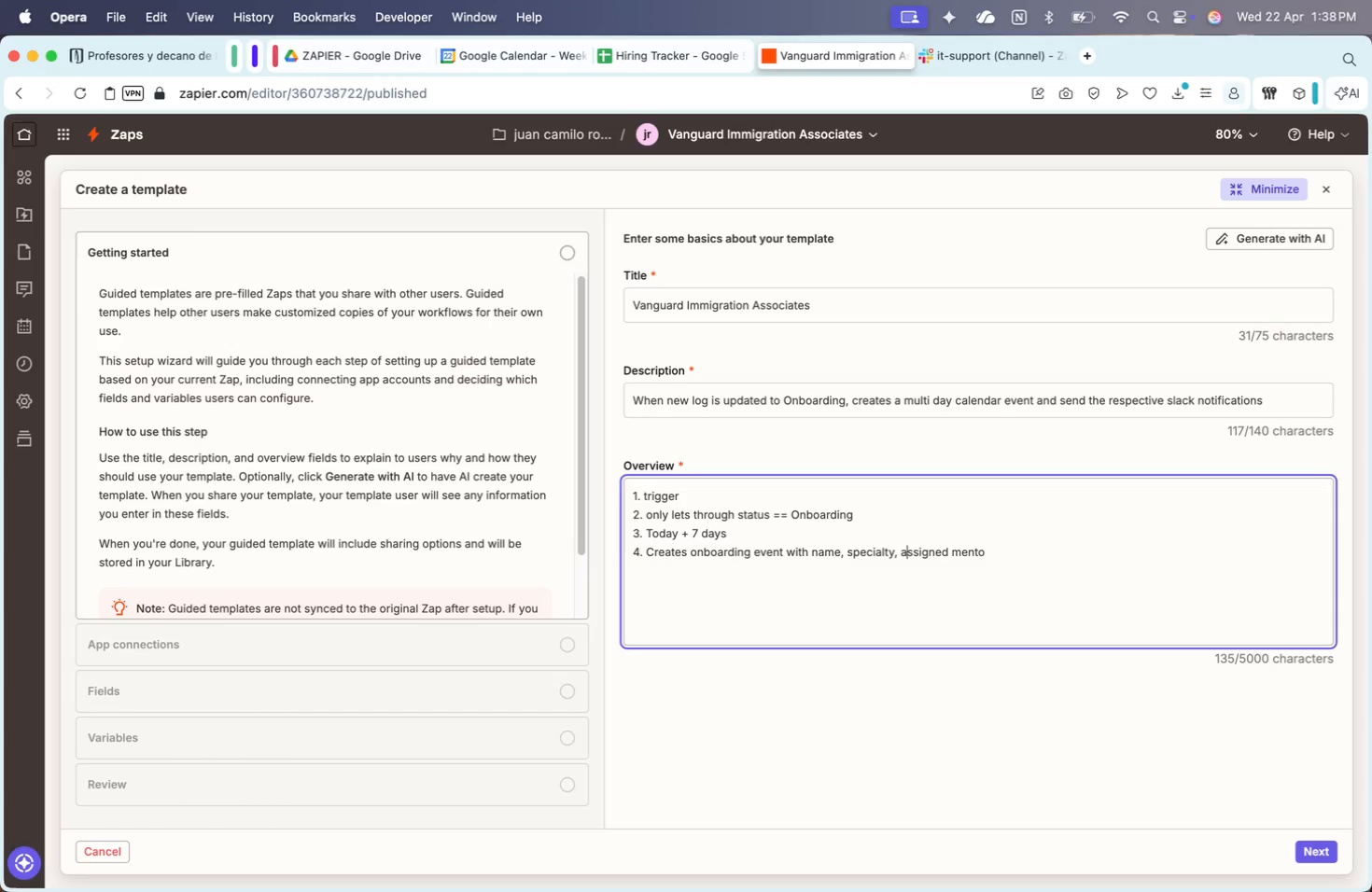 
key(ArrowRight)
 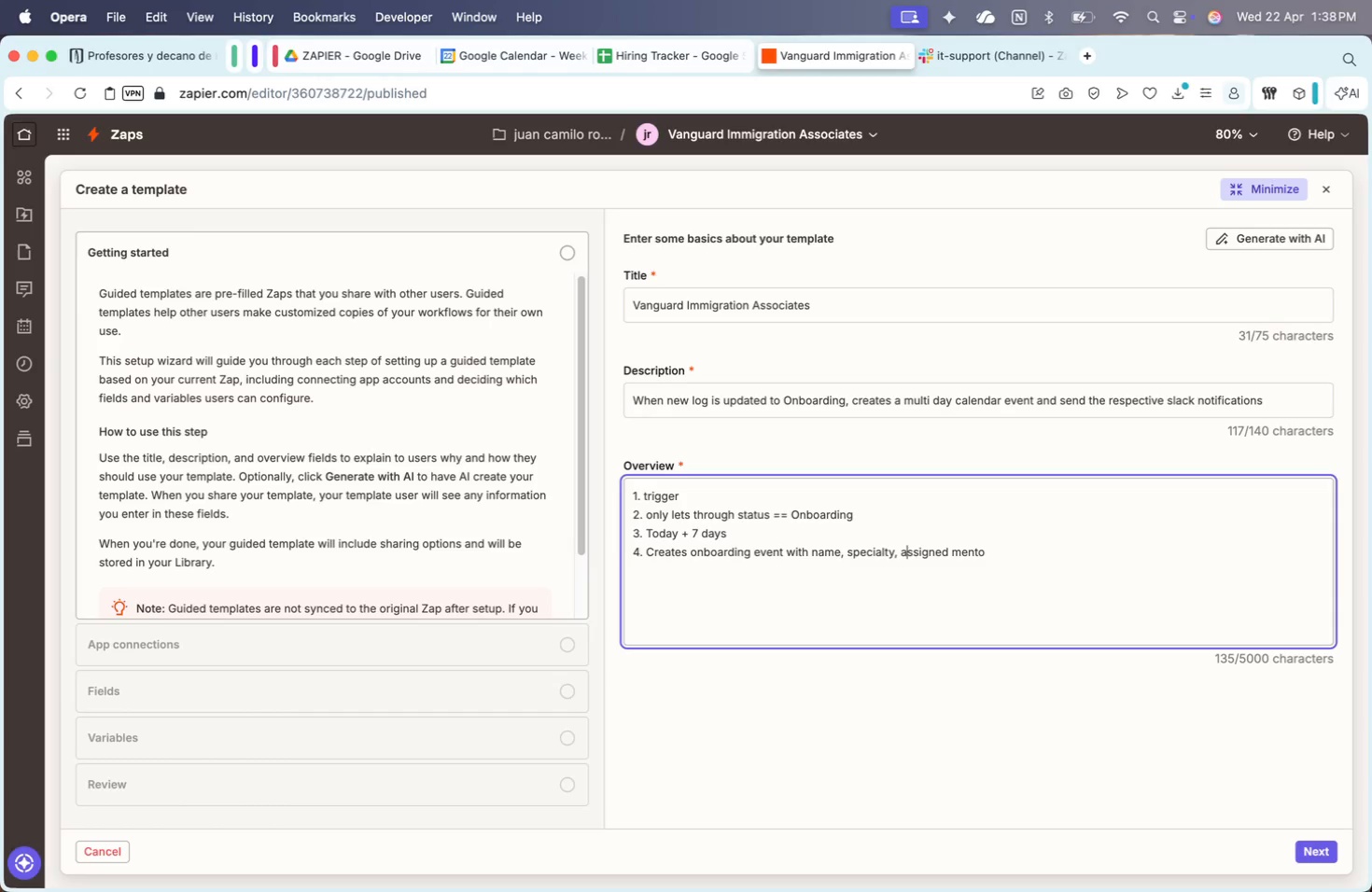 
key(Meta+ArrowRight)
 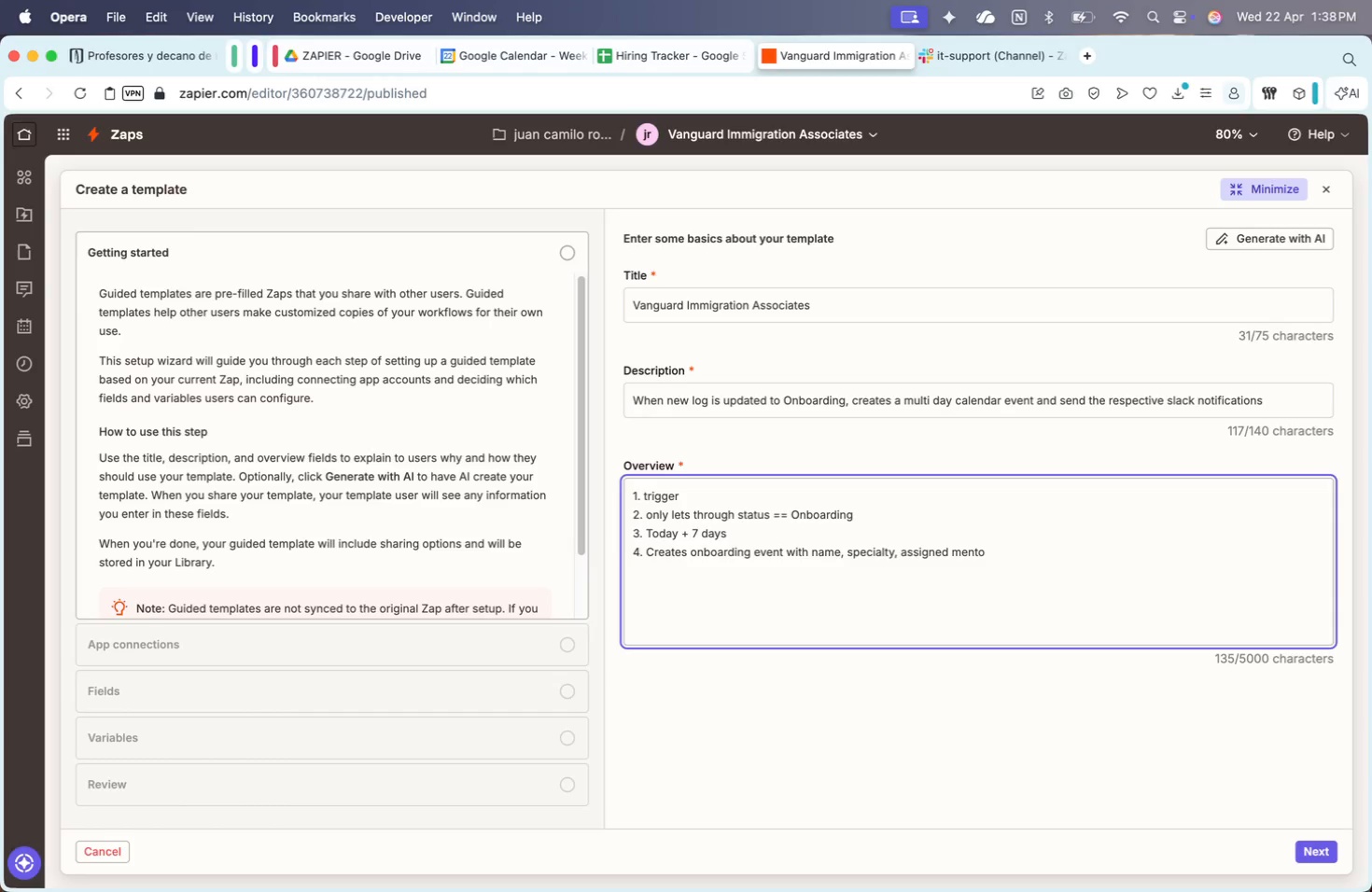 
type(r, start date and end date ())
 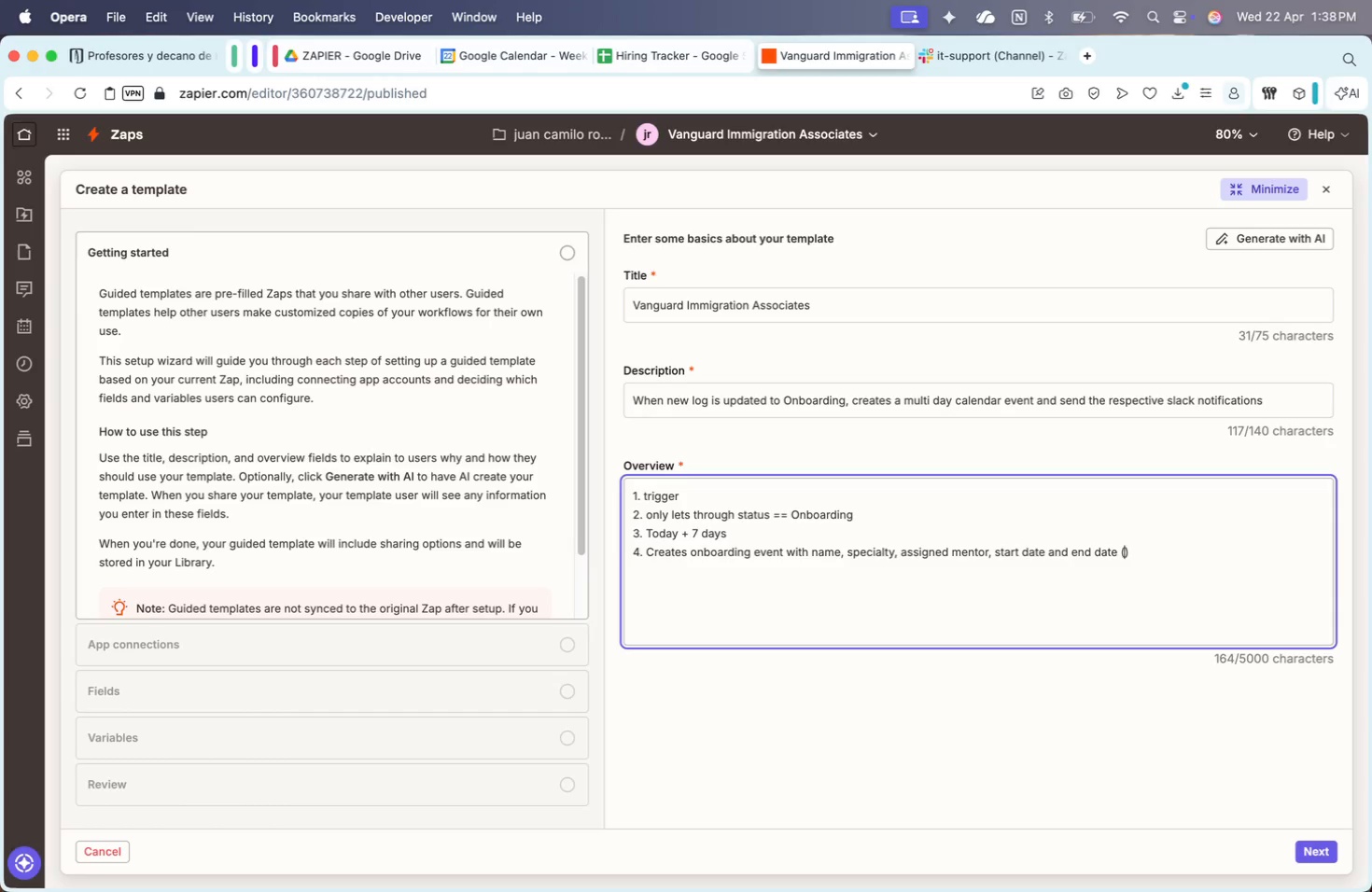 
 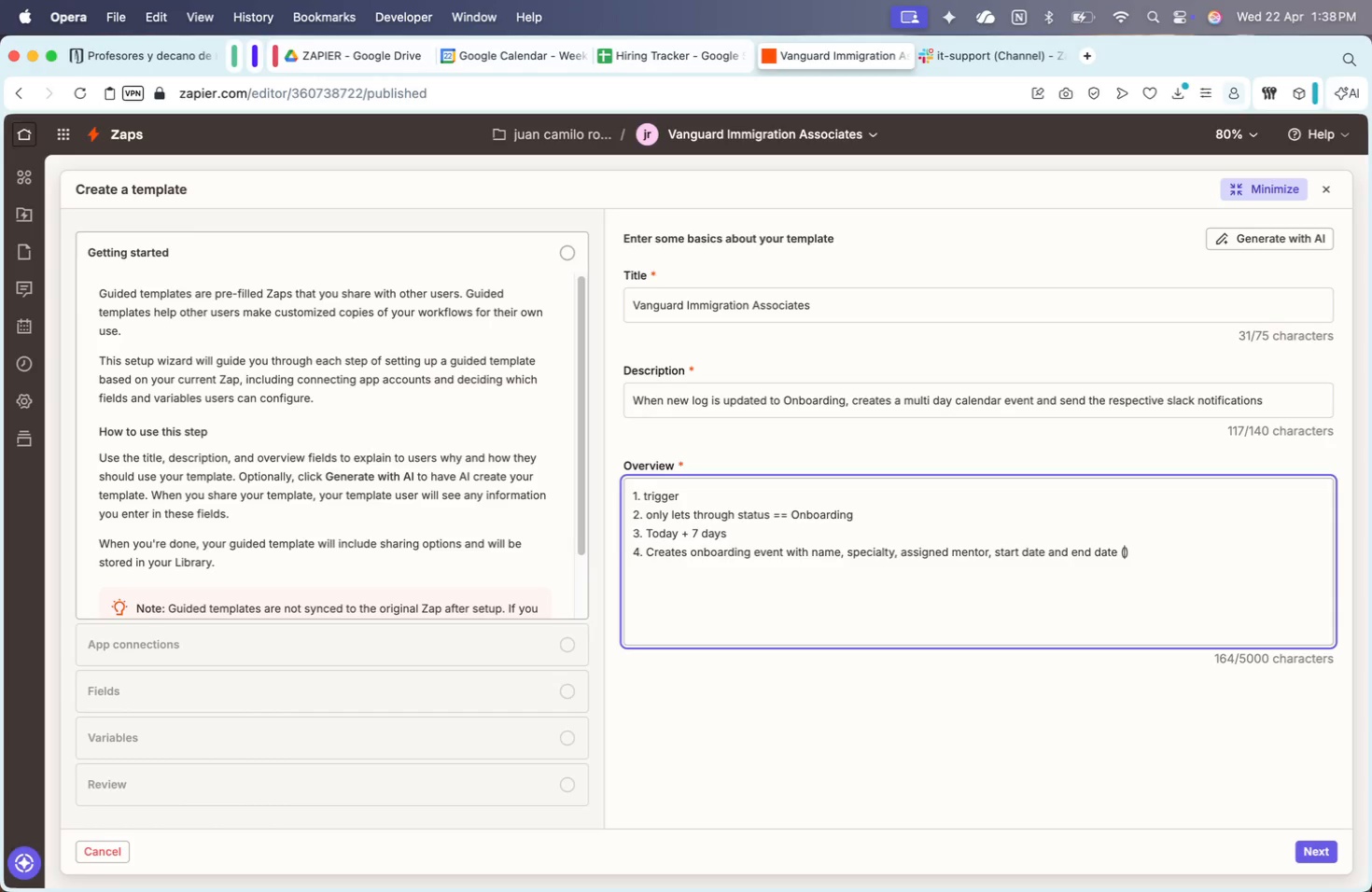 
key(ArrowLeft)
 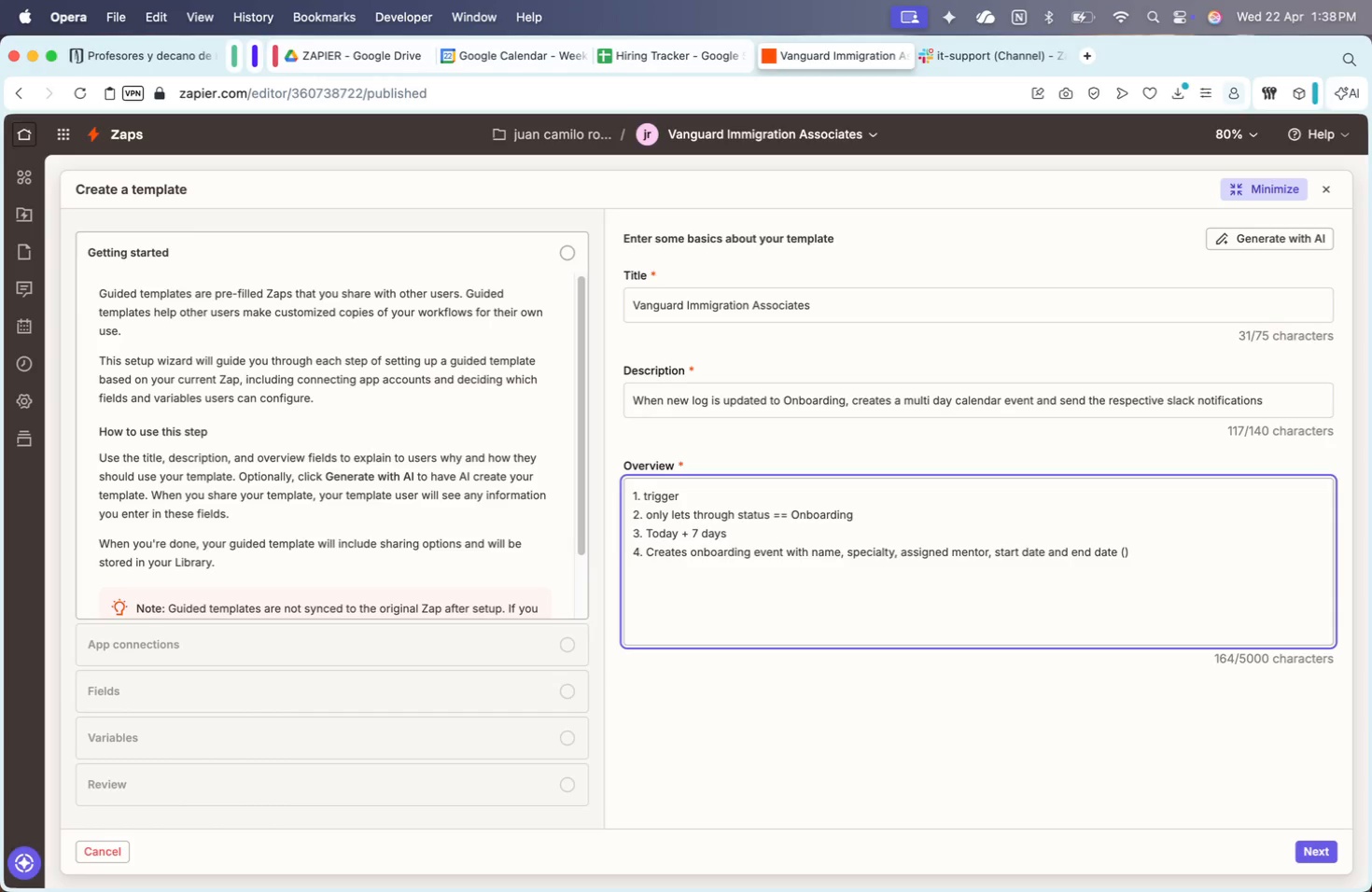 
type(step 3)
 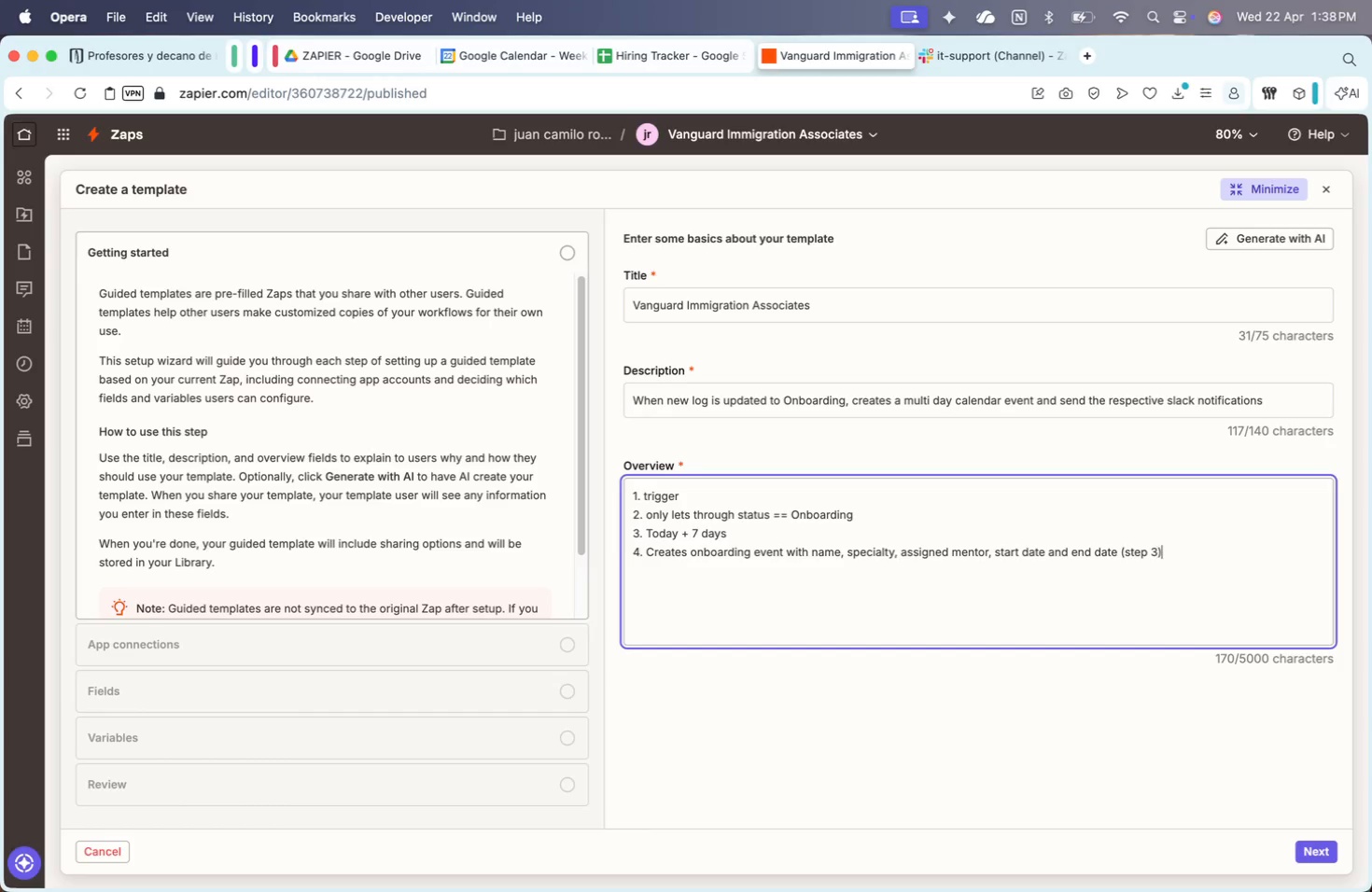 
key(ArrowRight)
 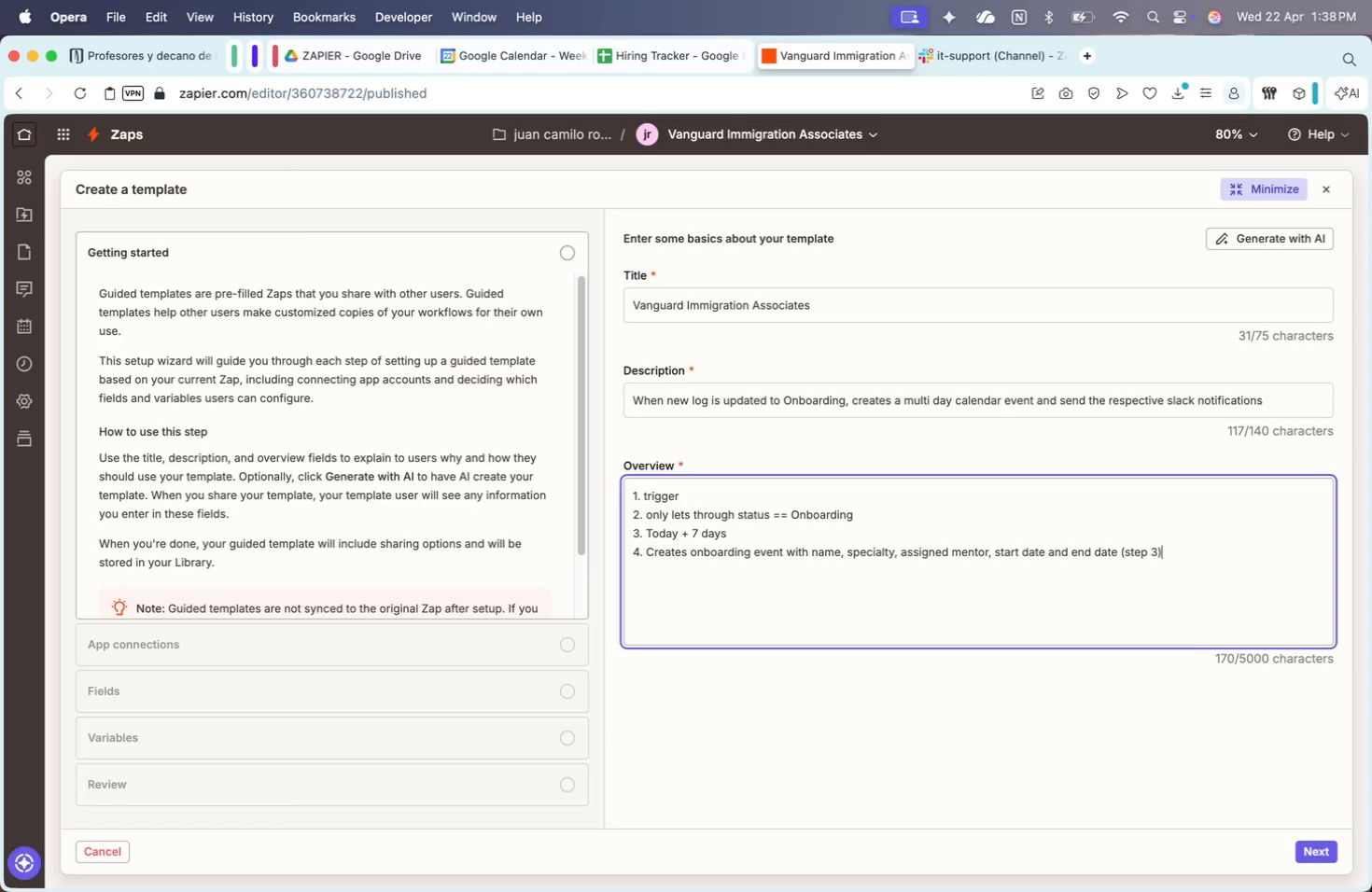 
key(Shift+ShiftRight)
 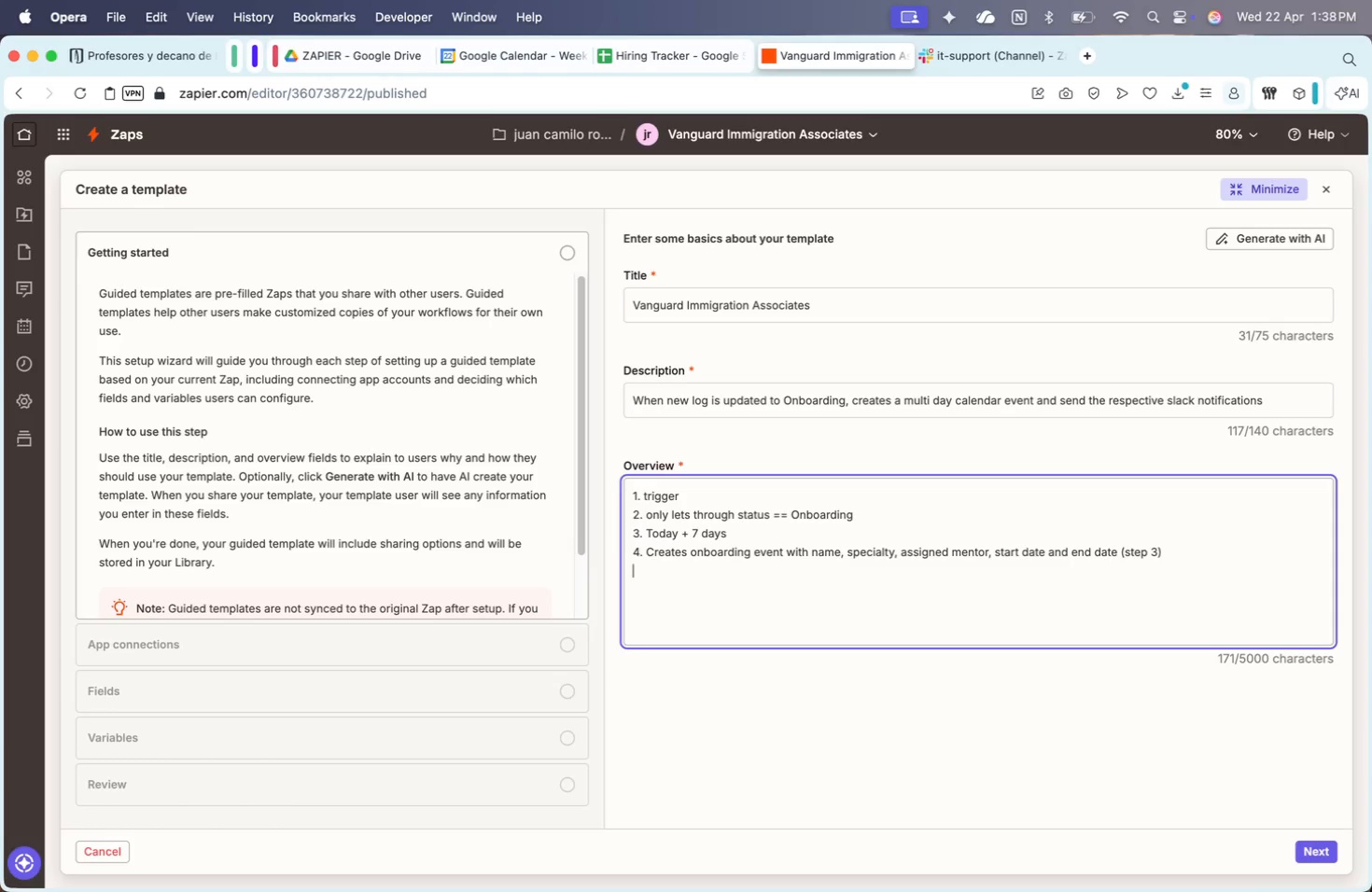 
key(Shift+Enter)
 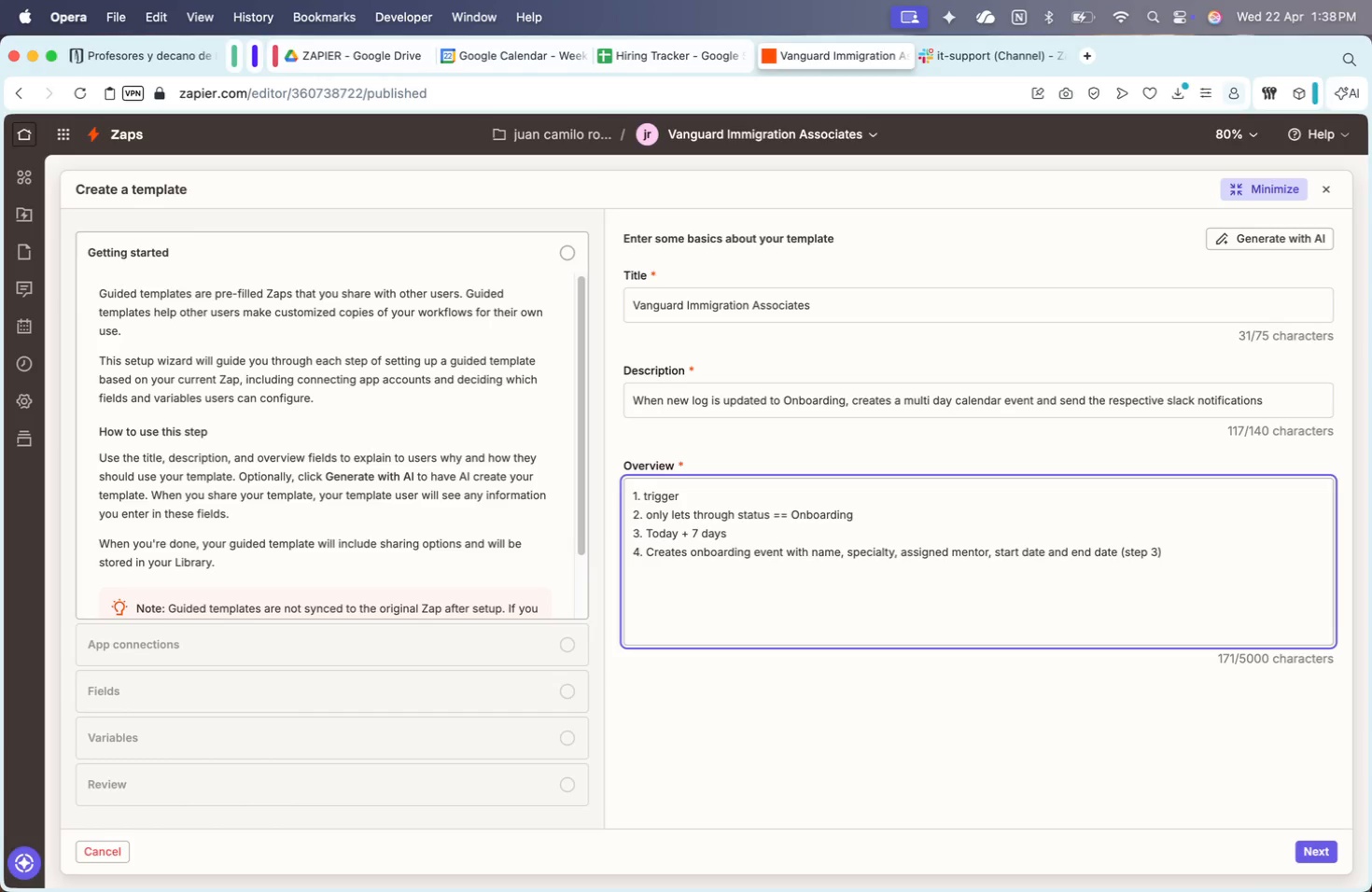 
type(5.Sl)
key(Backspace)
type(plit path)
 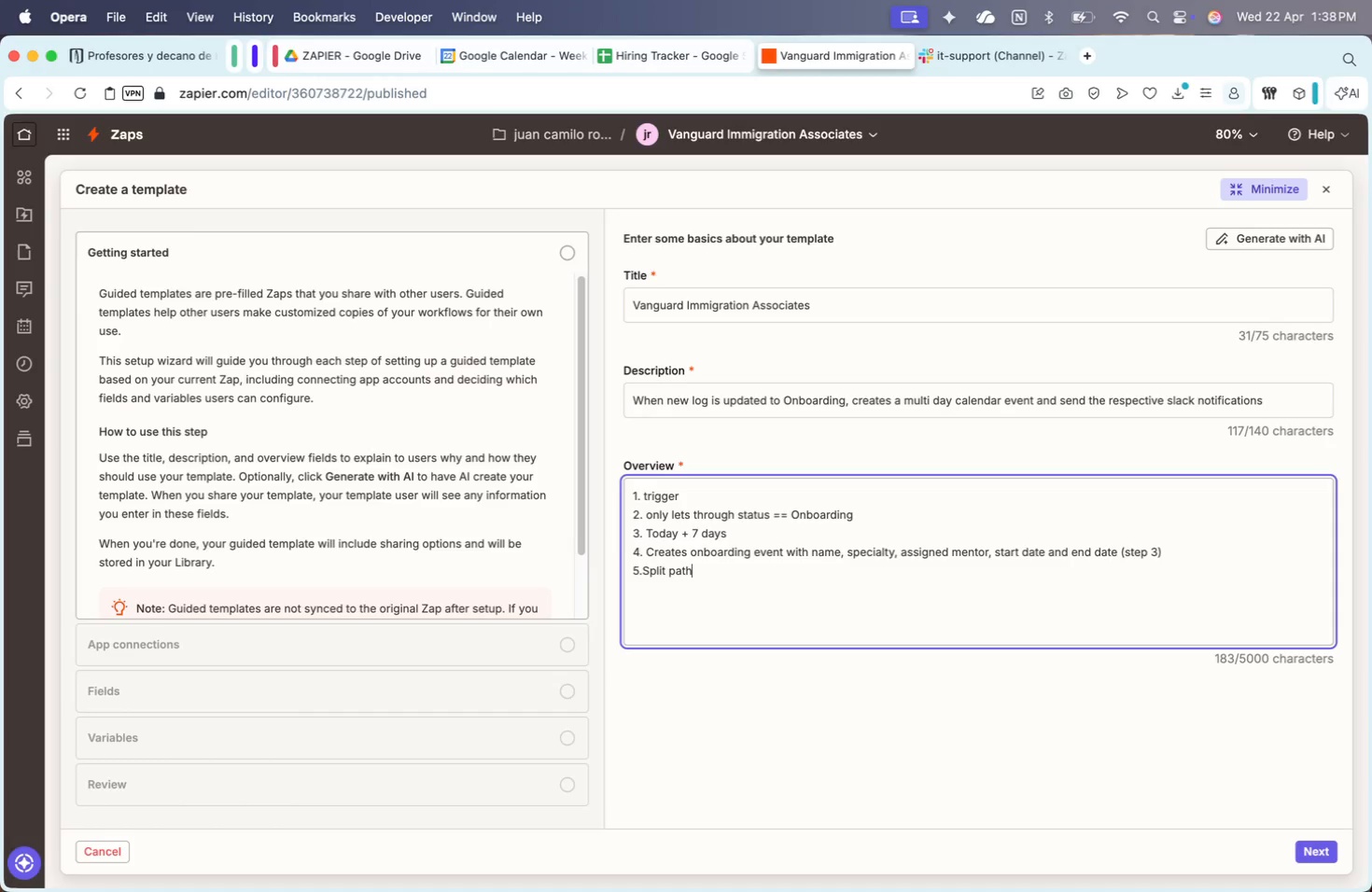 
wait(9.15)
 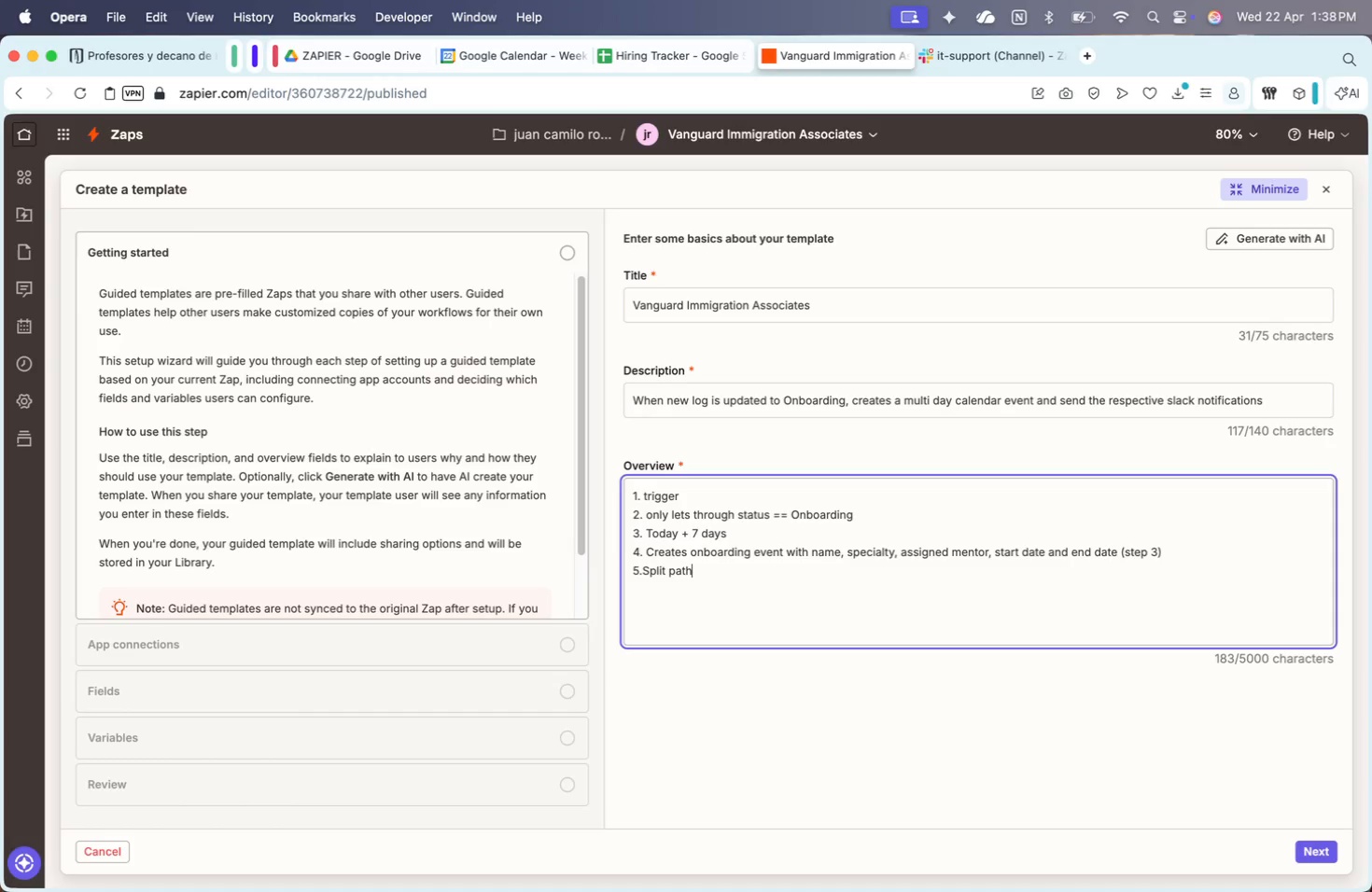 
left_click([1269, 175])
 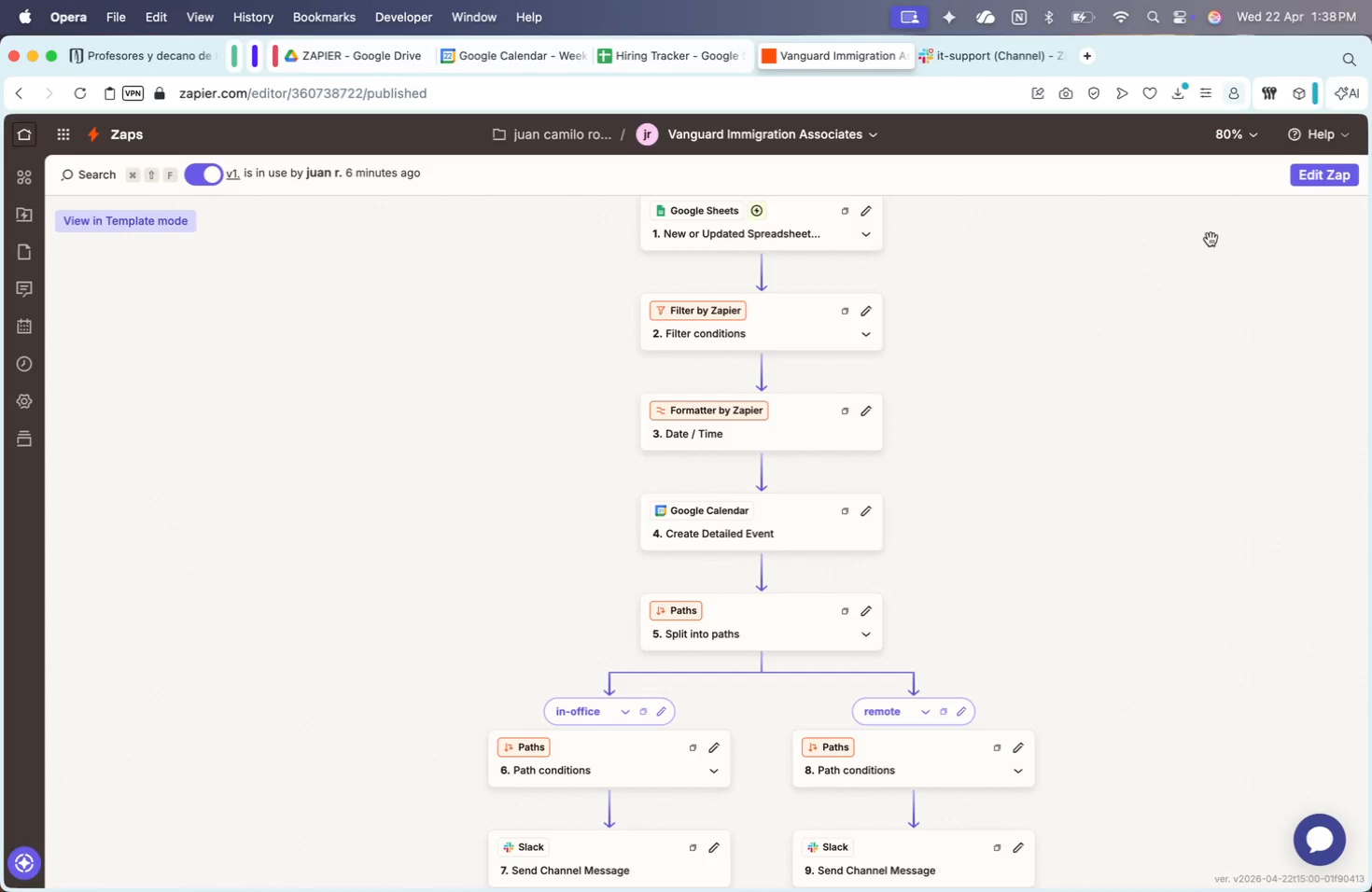 
left_click_drag(start_coordinate=[1113, 331], to_coordinate=[1048, 244])
 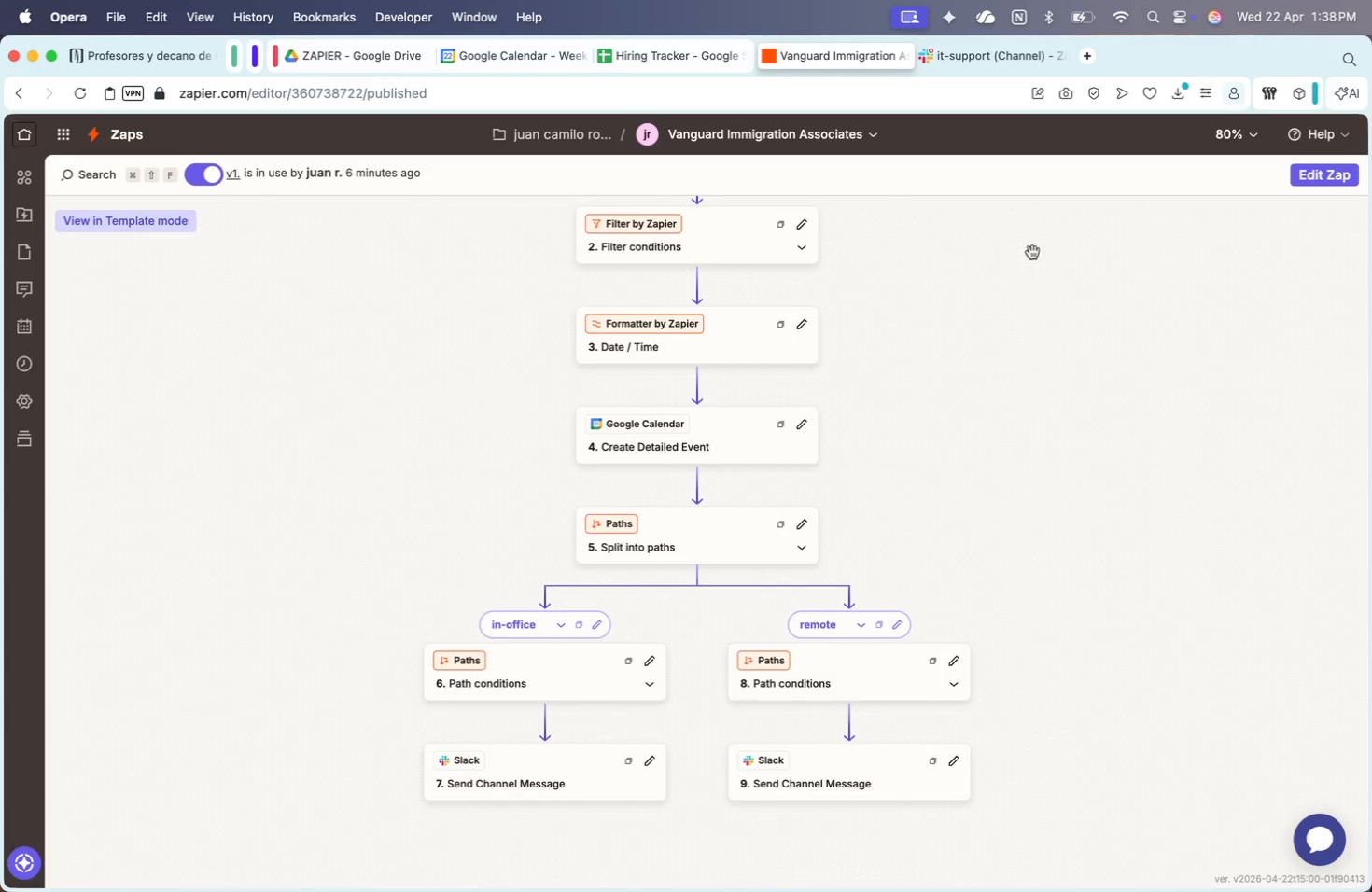 
left_click_drag(start_coordinate=[1036, 279], to_coordinate=[1050, 243])
 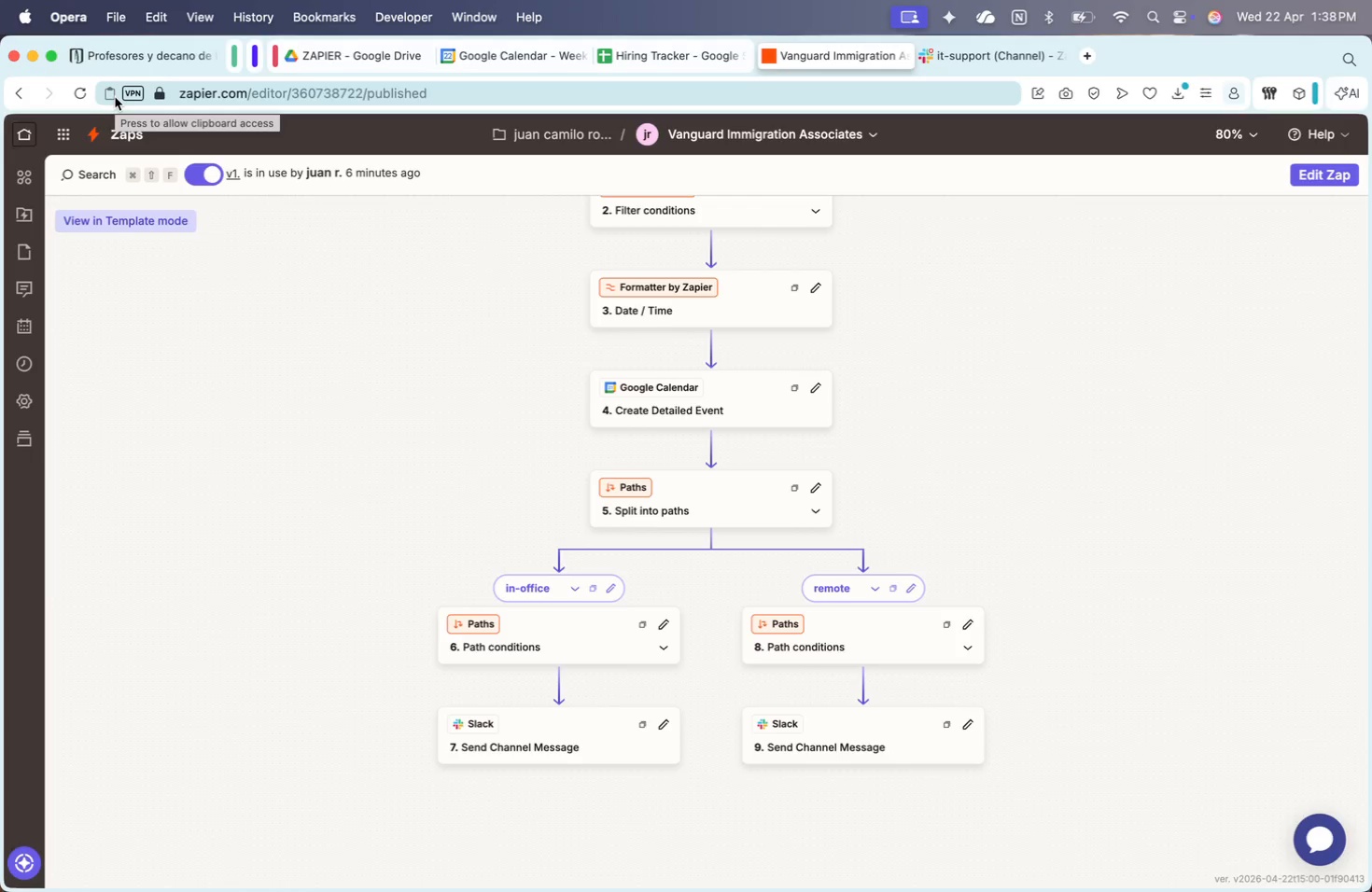 
wait(14.57)
 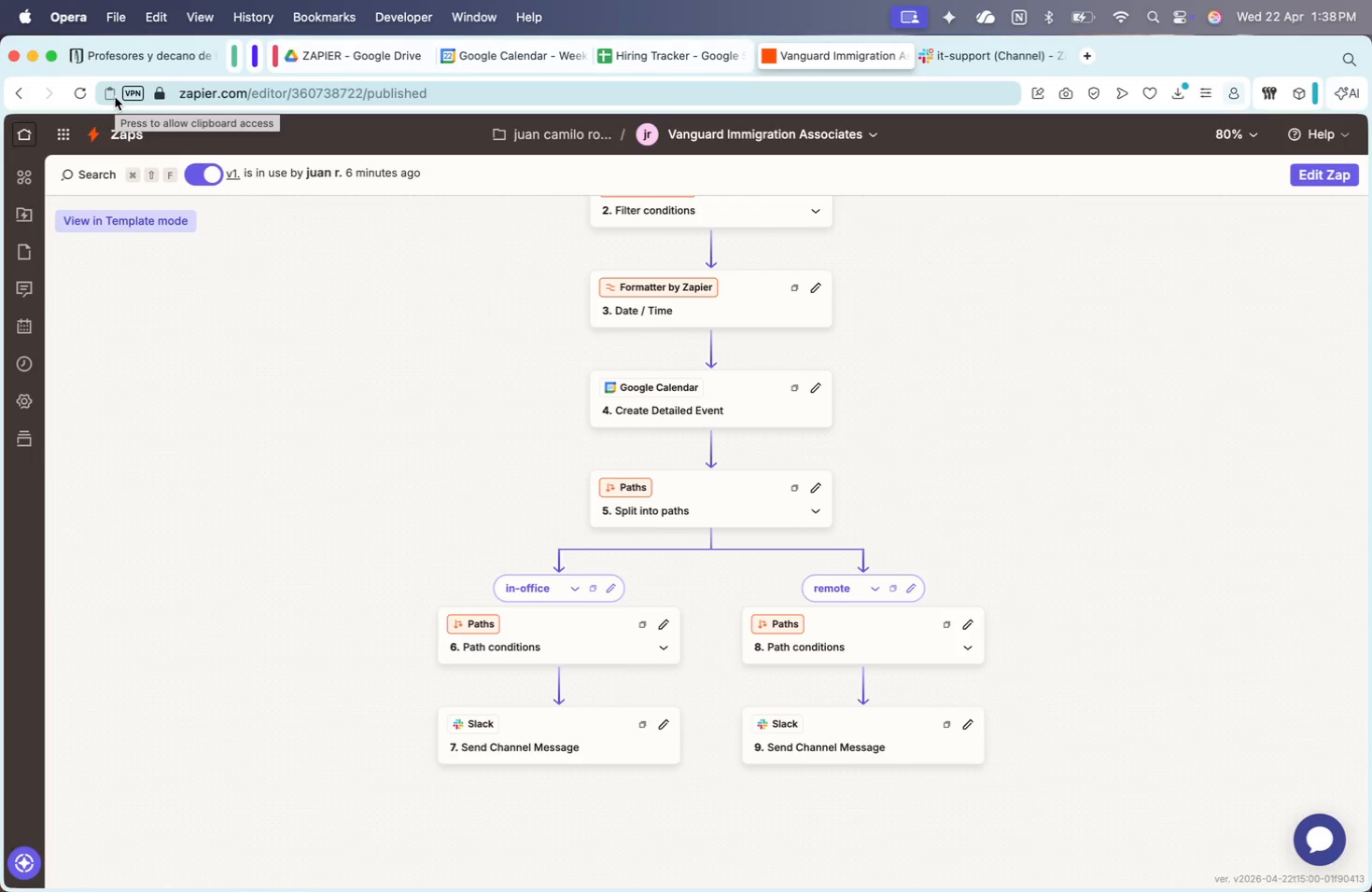 
left_click_drag(start_coordinate=[358, 386], to_coordinate=[354, 355])
 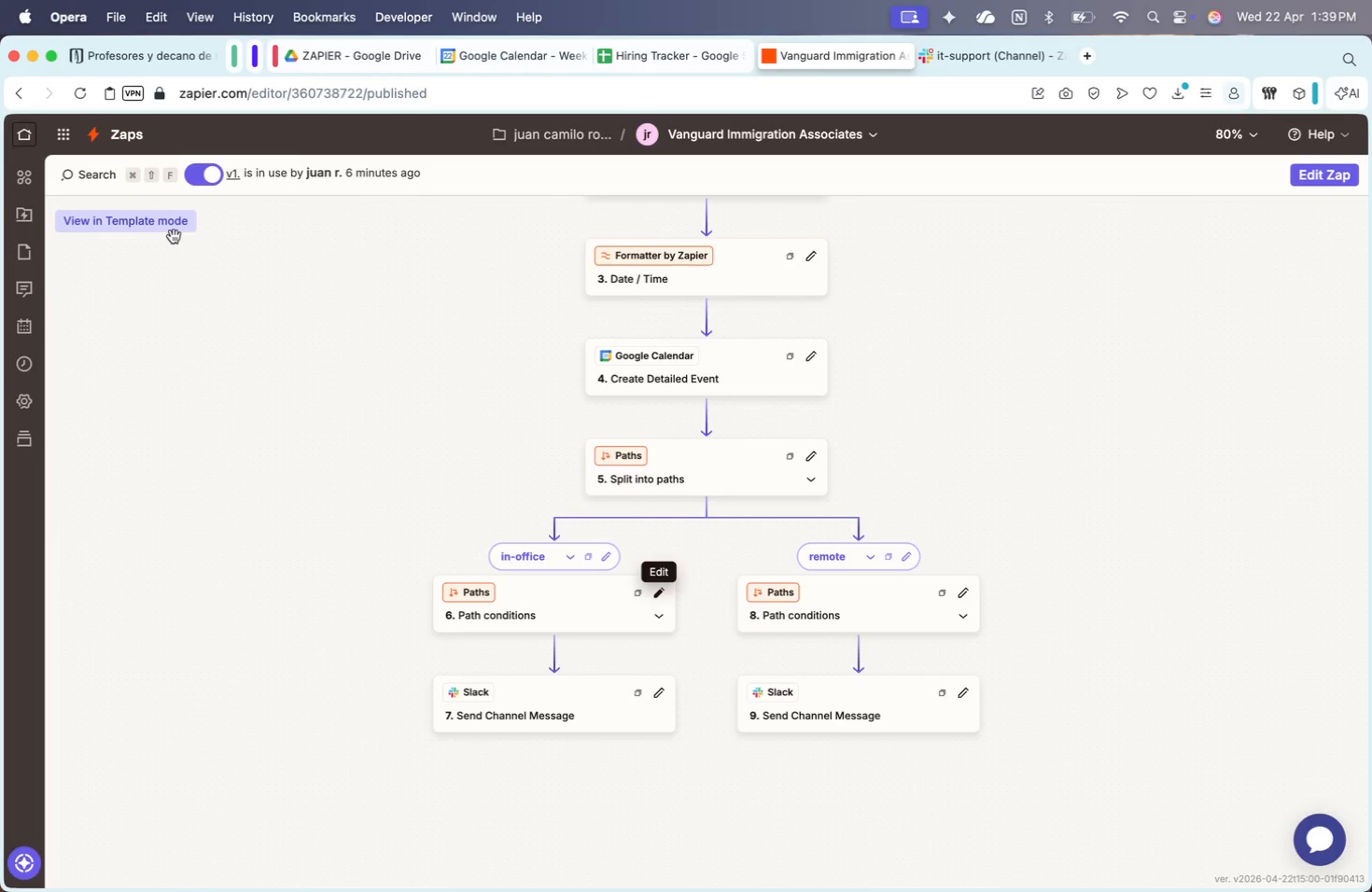 
left_click([166, 217])
 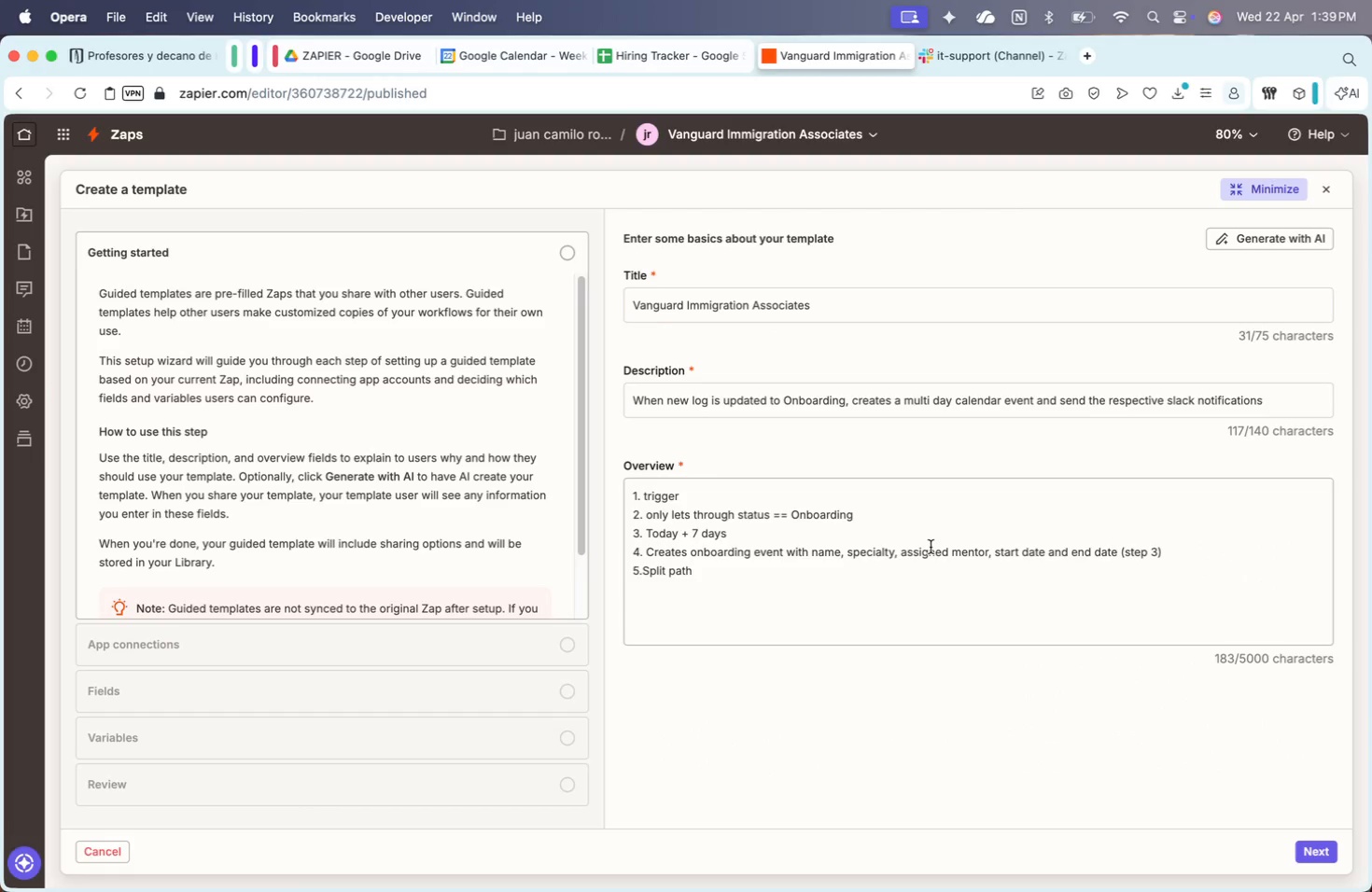 
left_click([887, 574])
 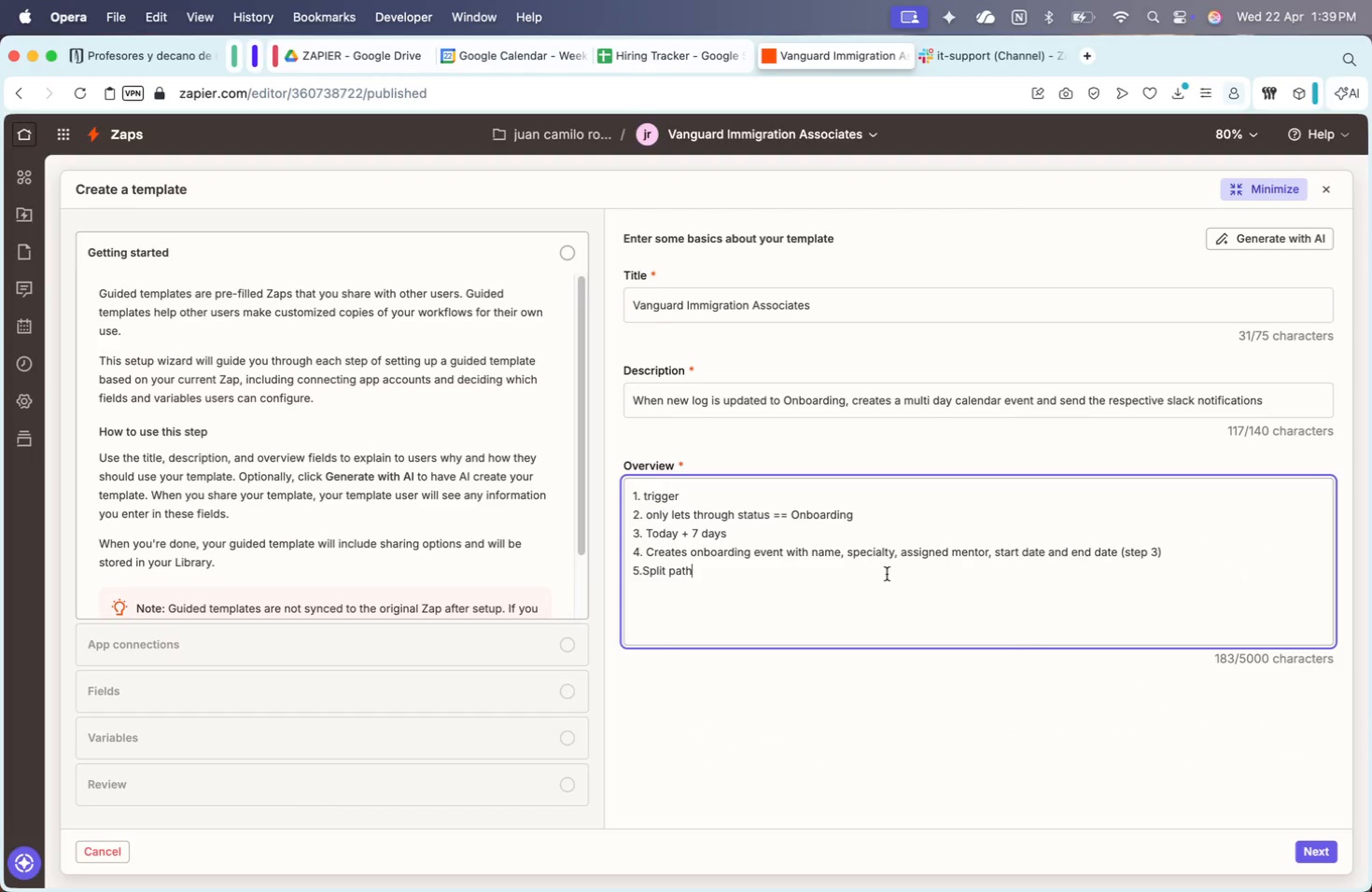 
key(S)
 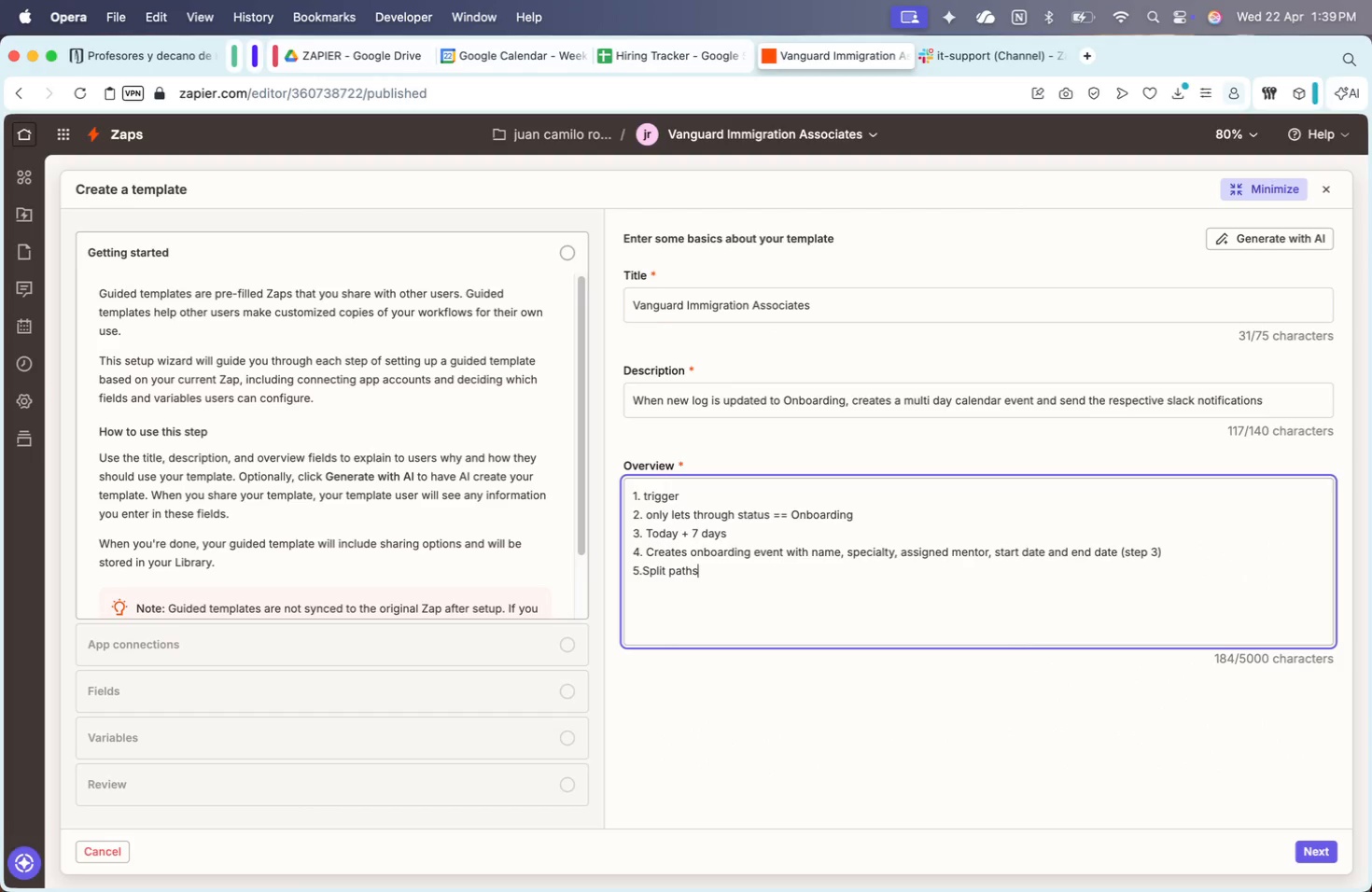 
key(Shift+ShiftRight)
 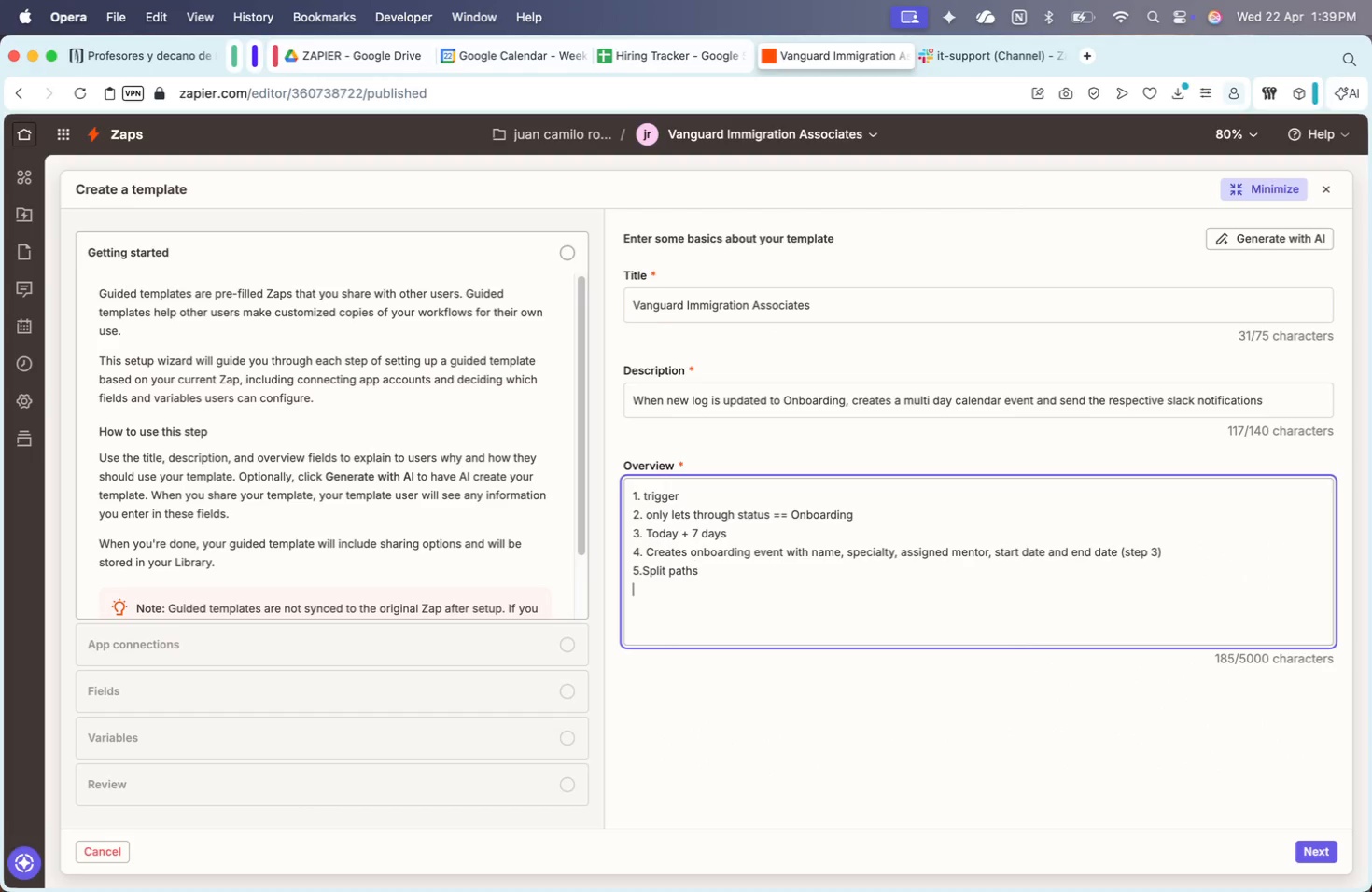 
key(Shift+Enter)
 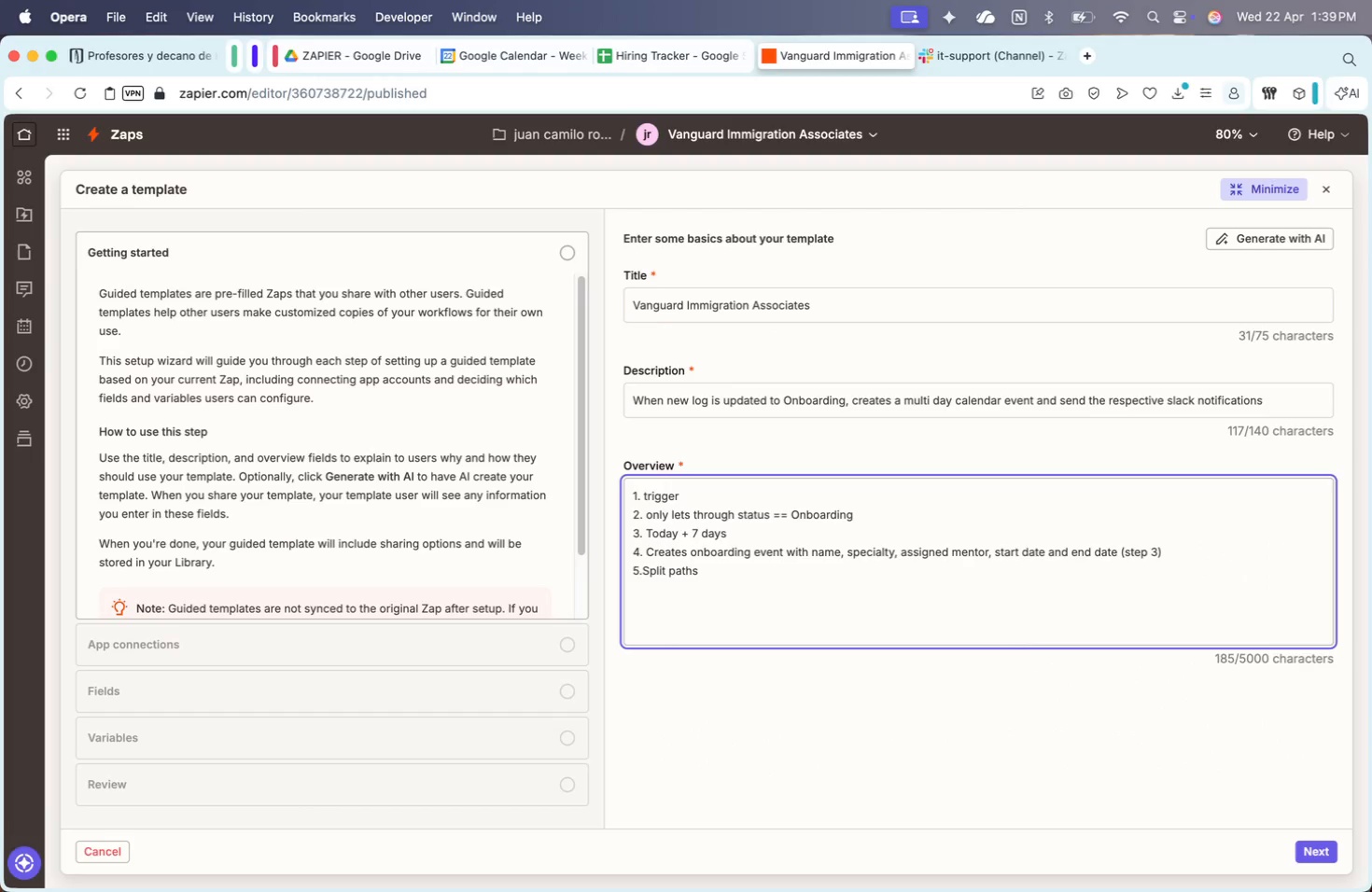 
type(6l )
key(Backspace)
key(Backspace)
type(. iN)
key(Backspace)
key(Backspace)
type(Im)
key(Backspace)
type(n-office)
 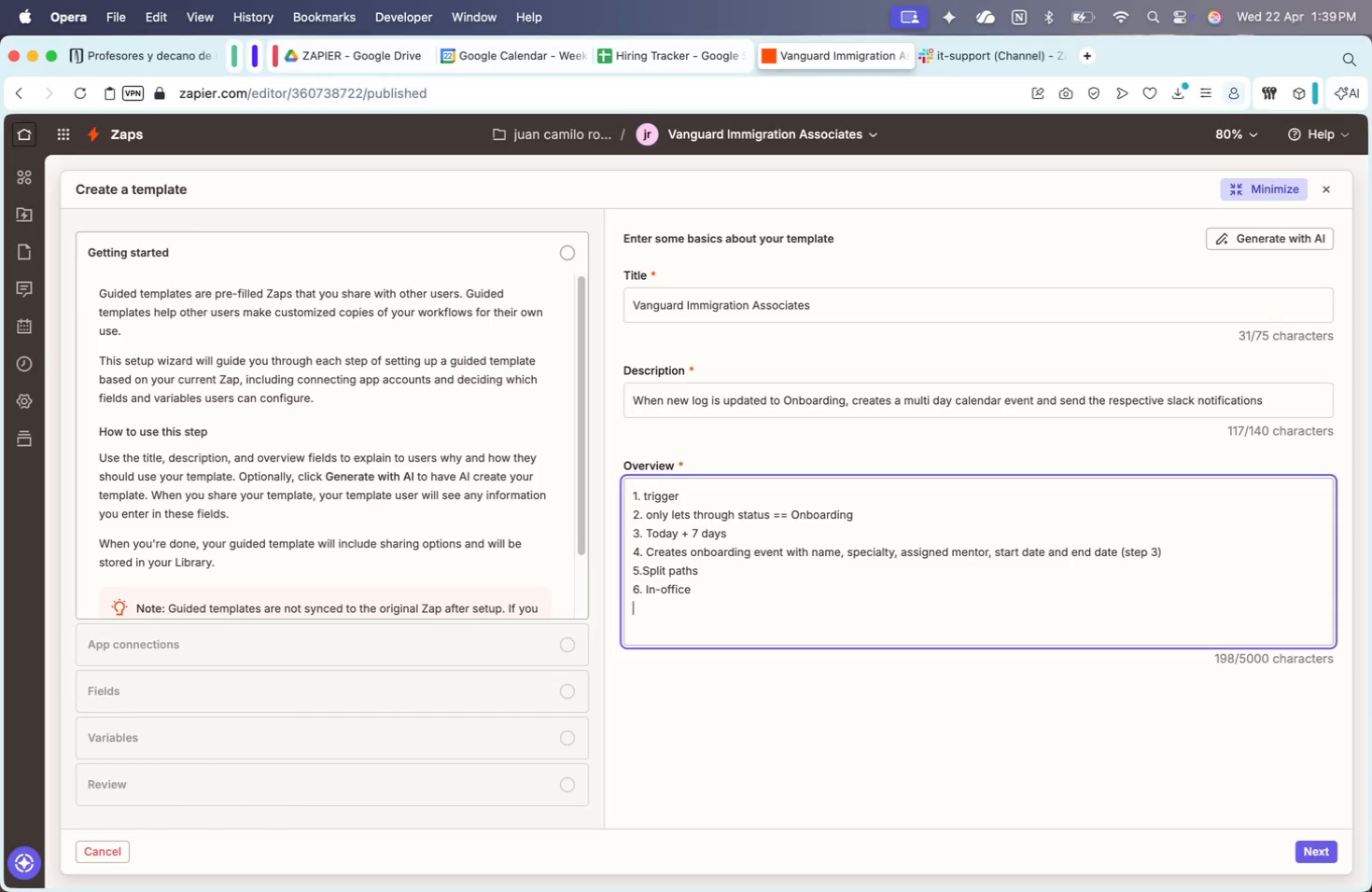 
key(Enter)
 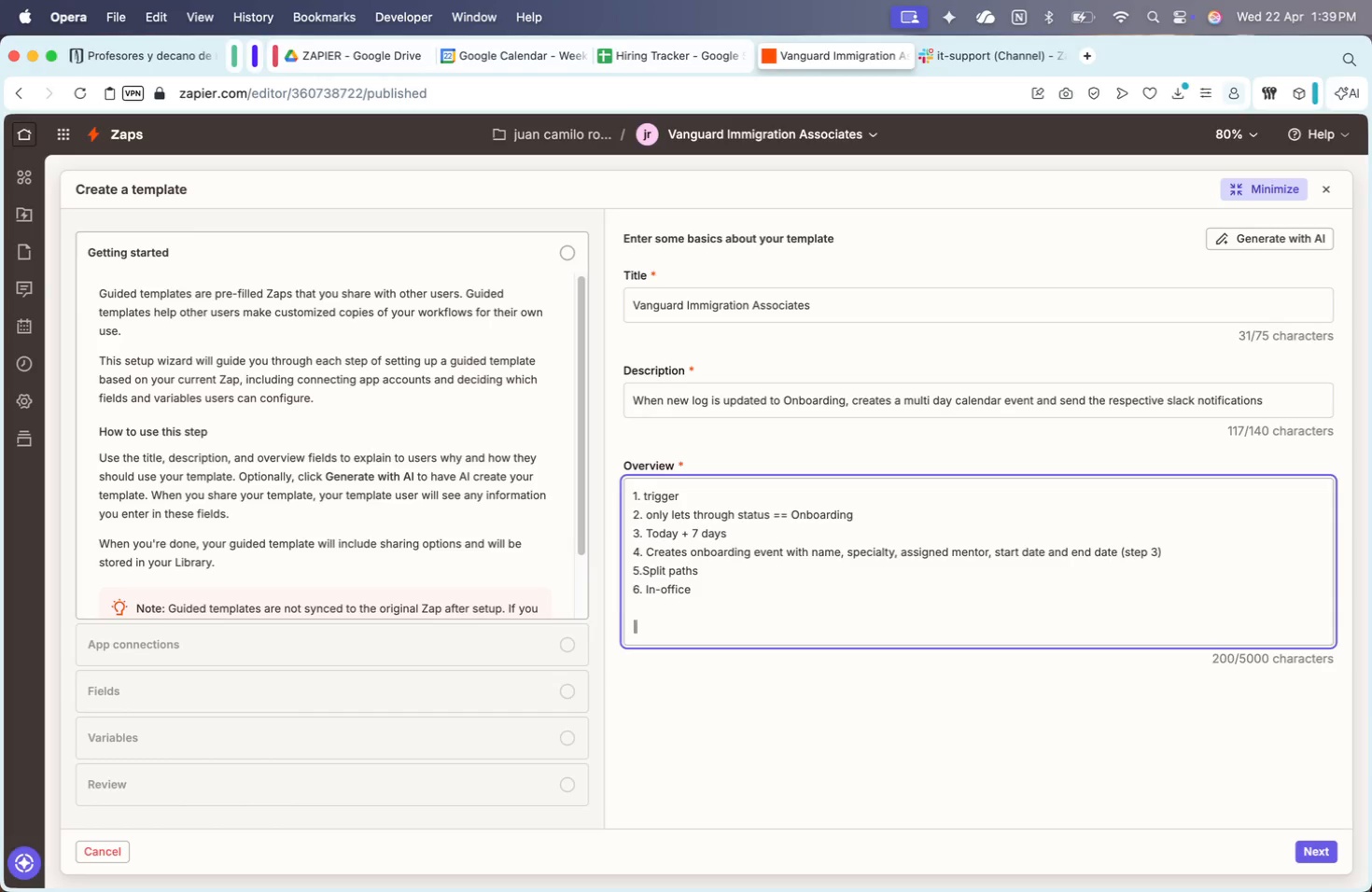 
key(Shift+ShiftRight)
 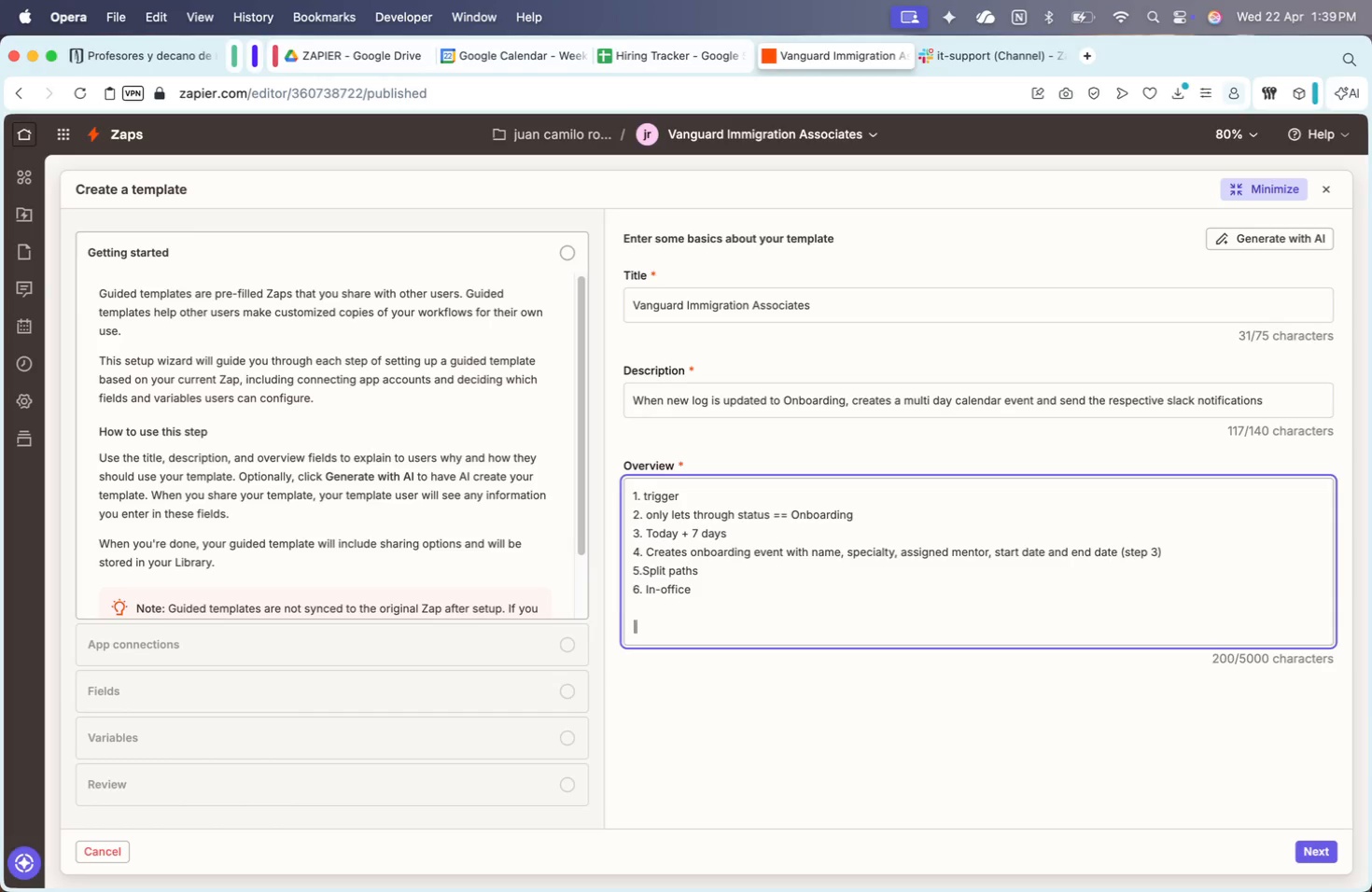 
key(Shift+Enter)
 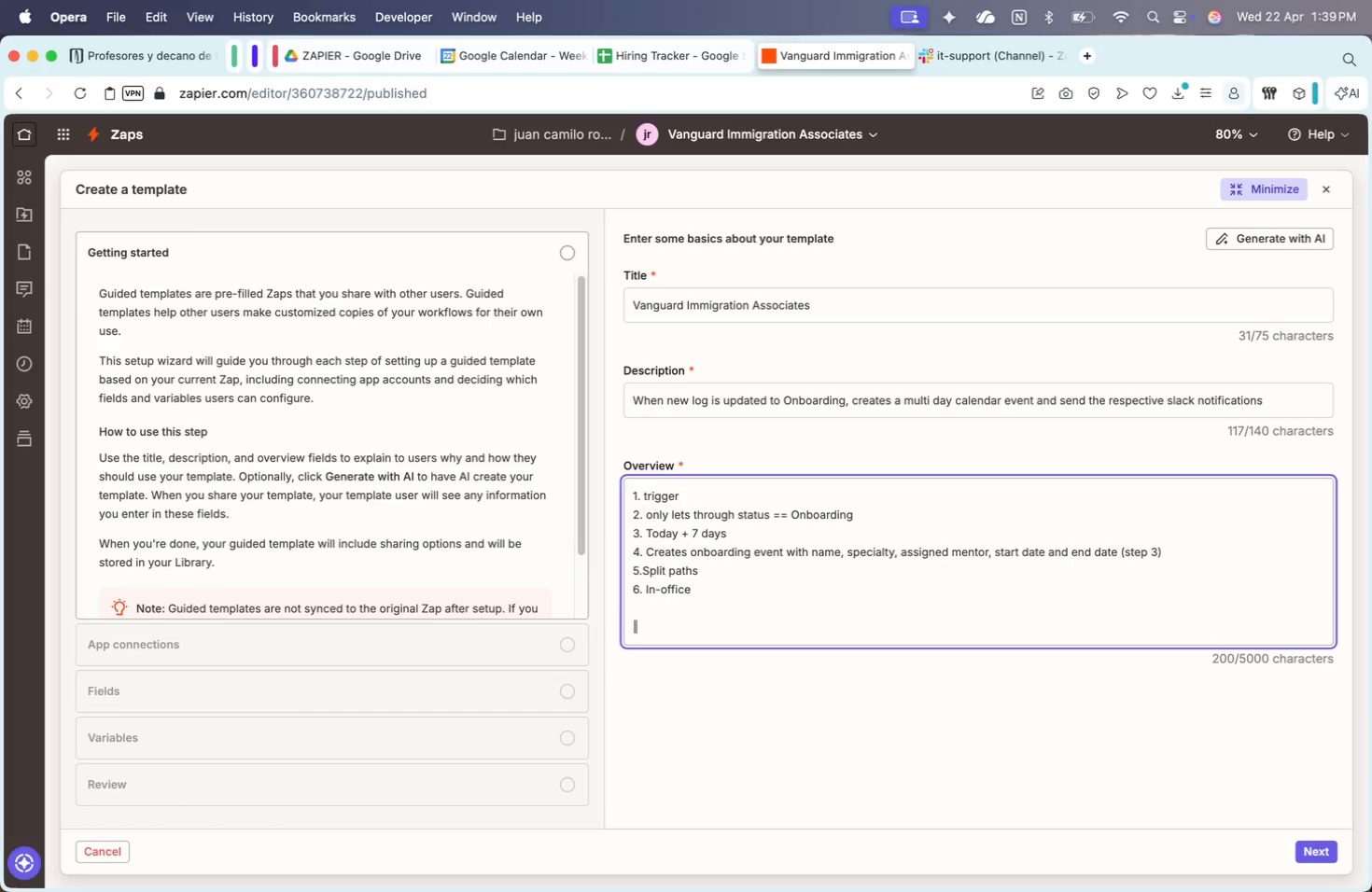 
key(Shift+Backslash)
 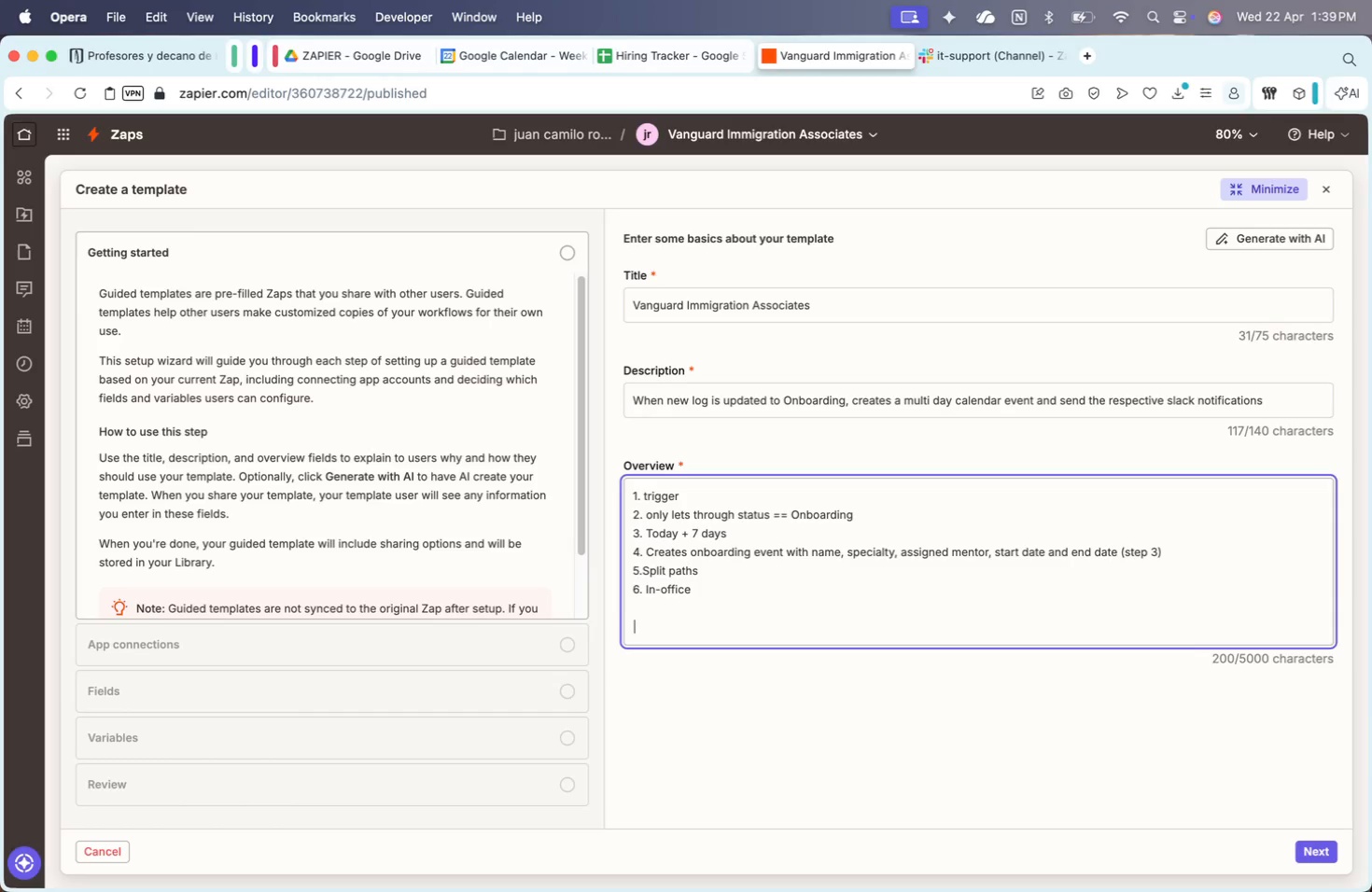 
key(Backspace)
 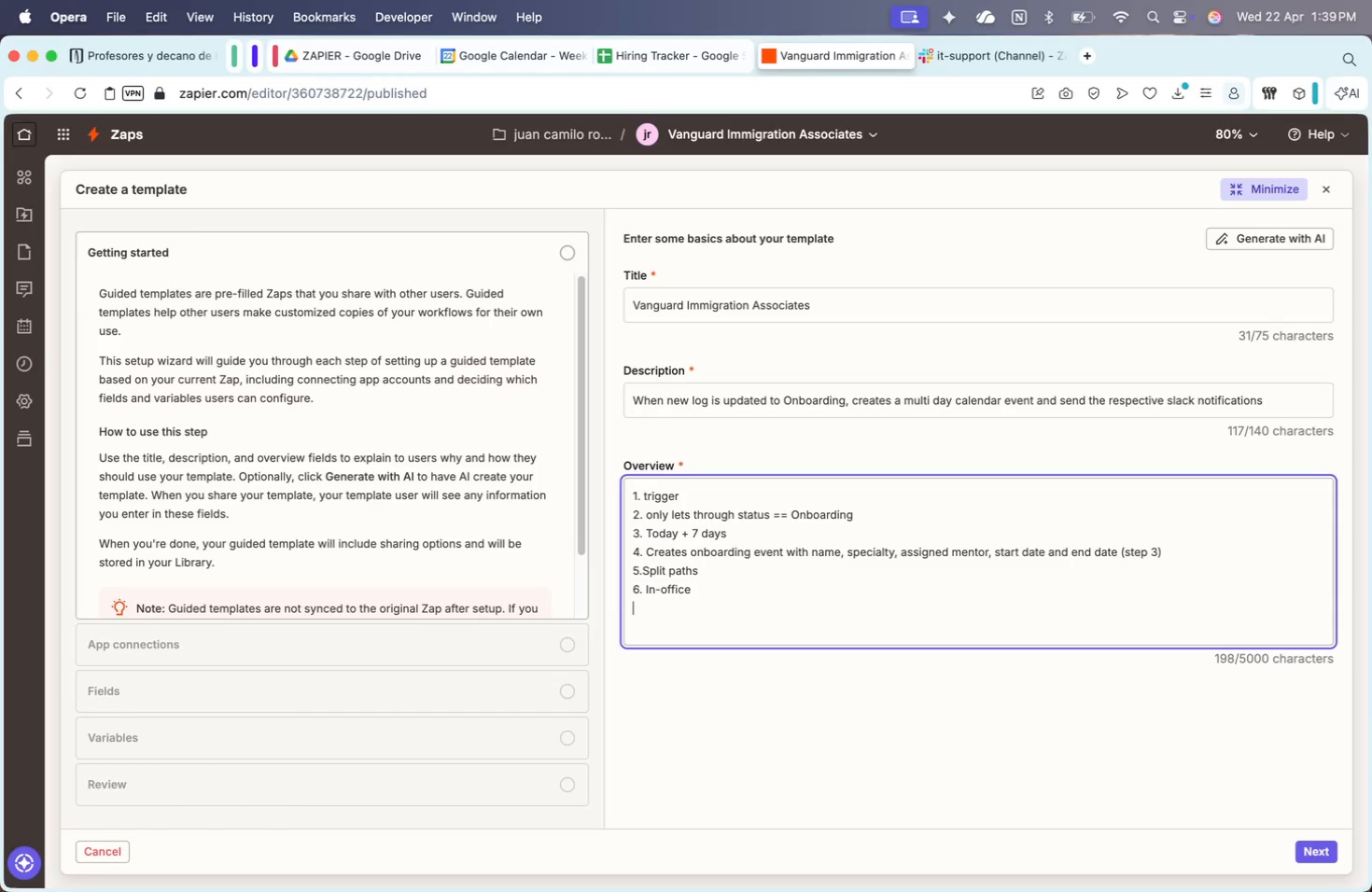 
key(Backspace)
 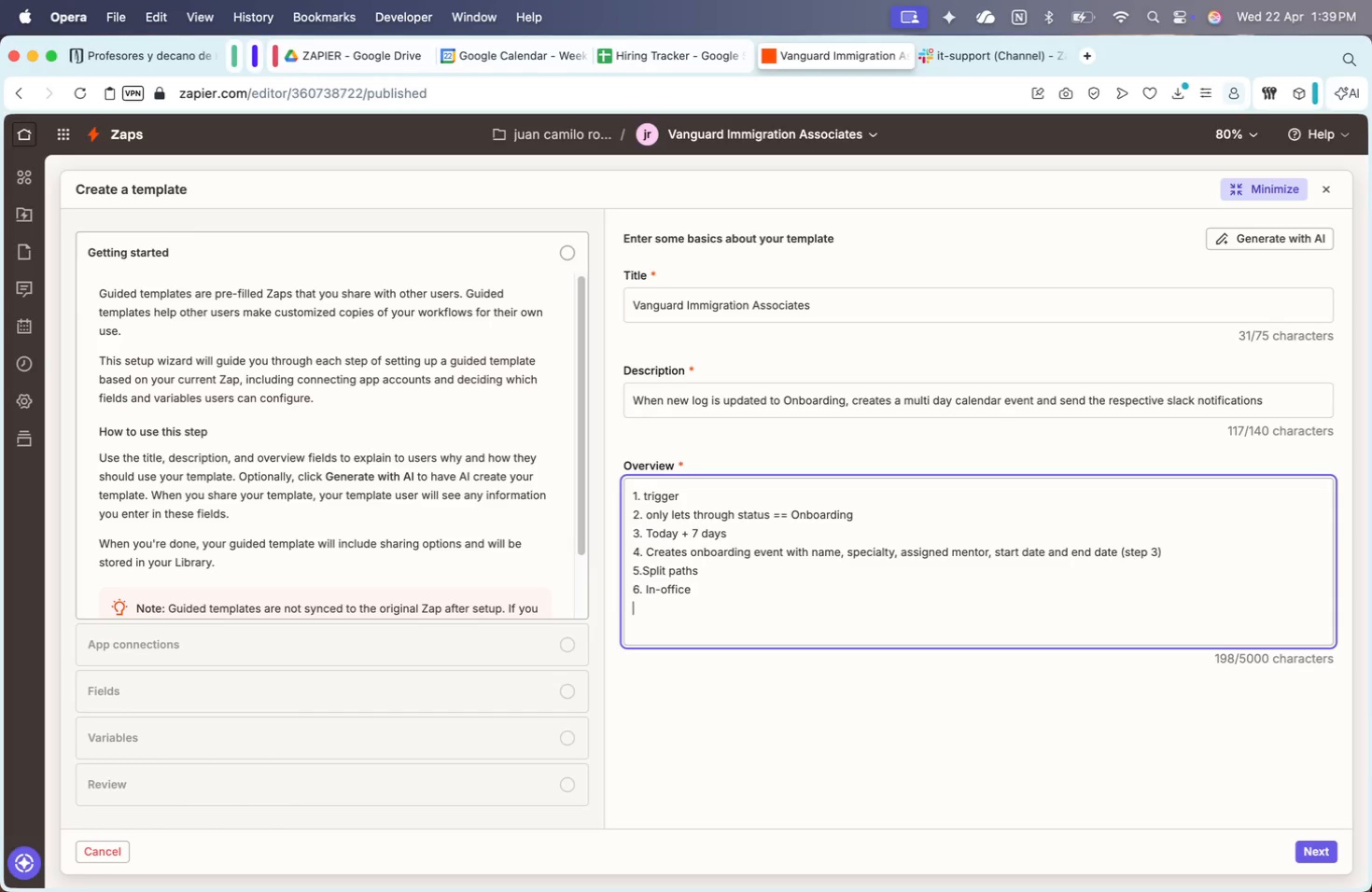 
key(7)
 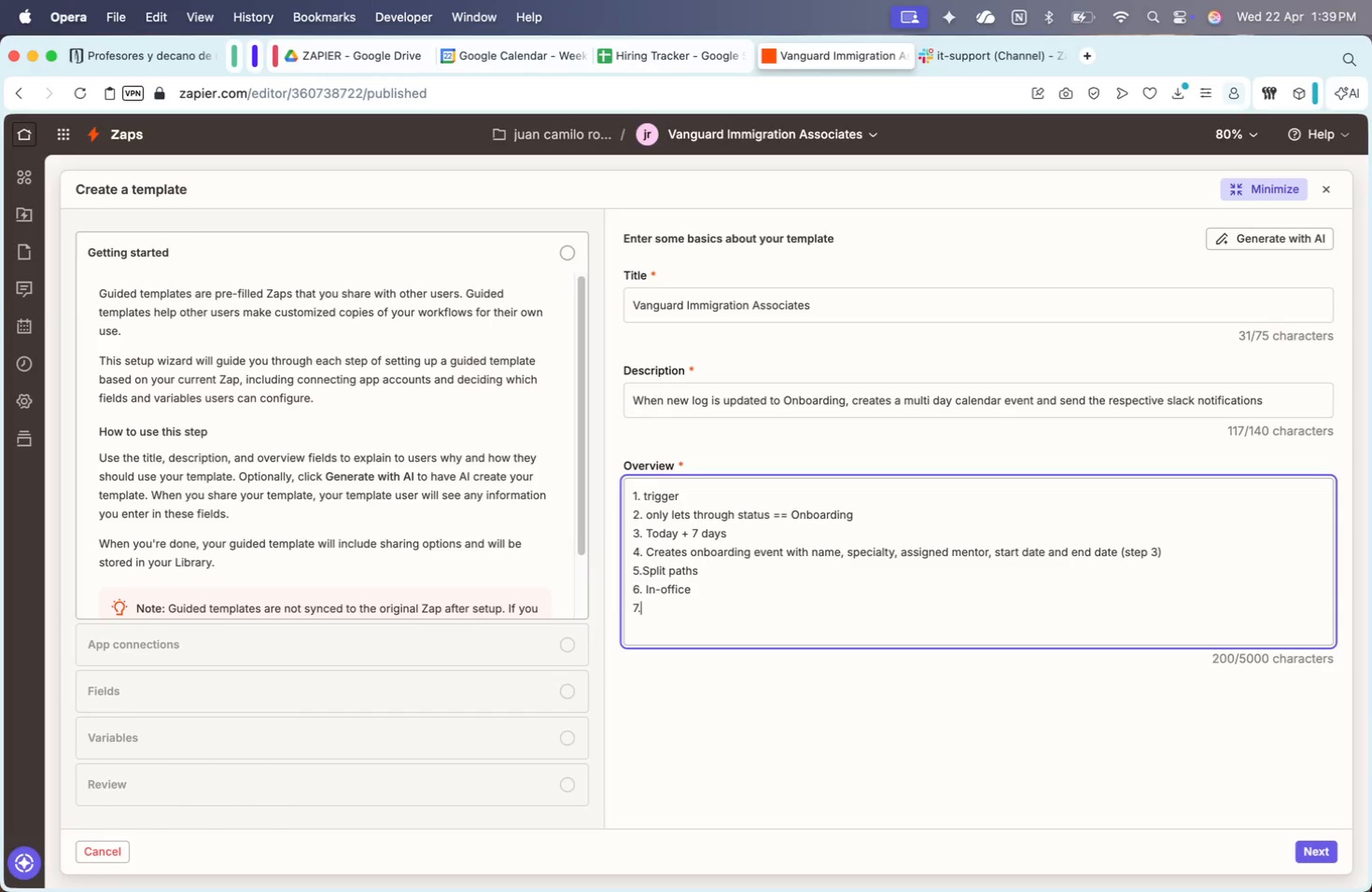 
key(Period)
 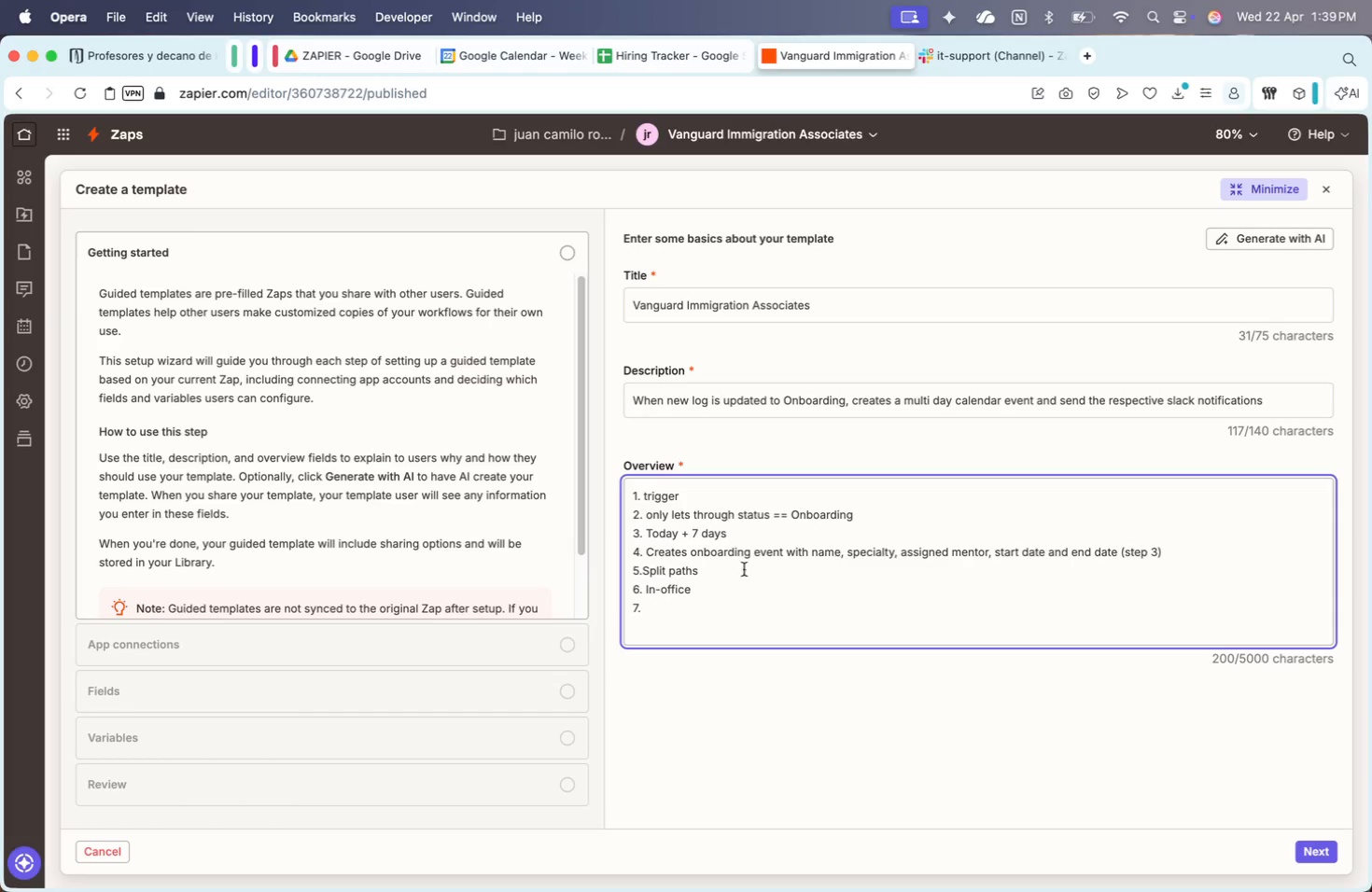 
left_click([757, 603])
 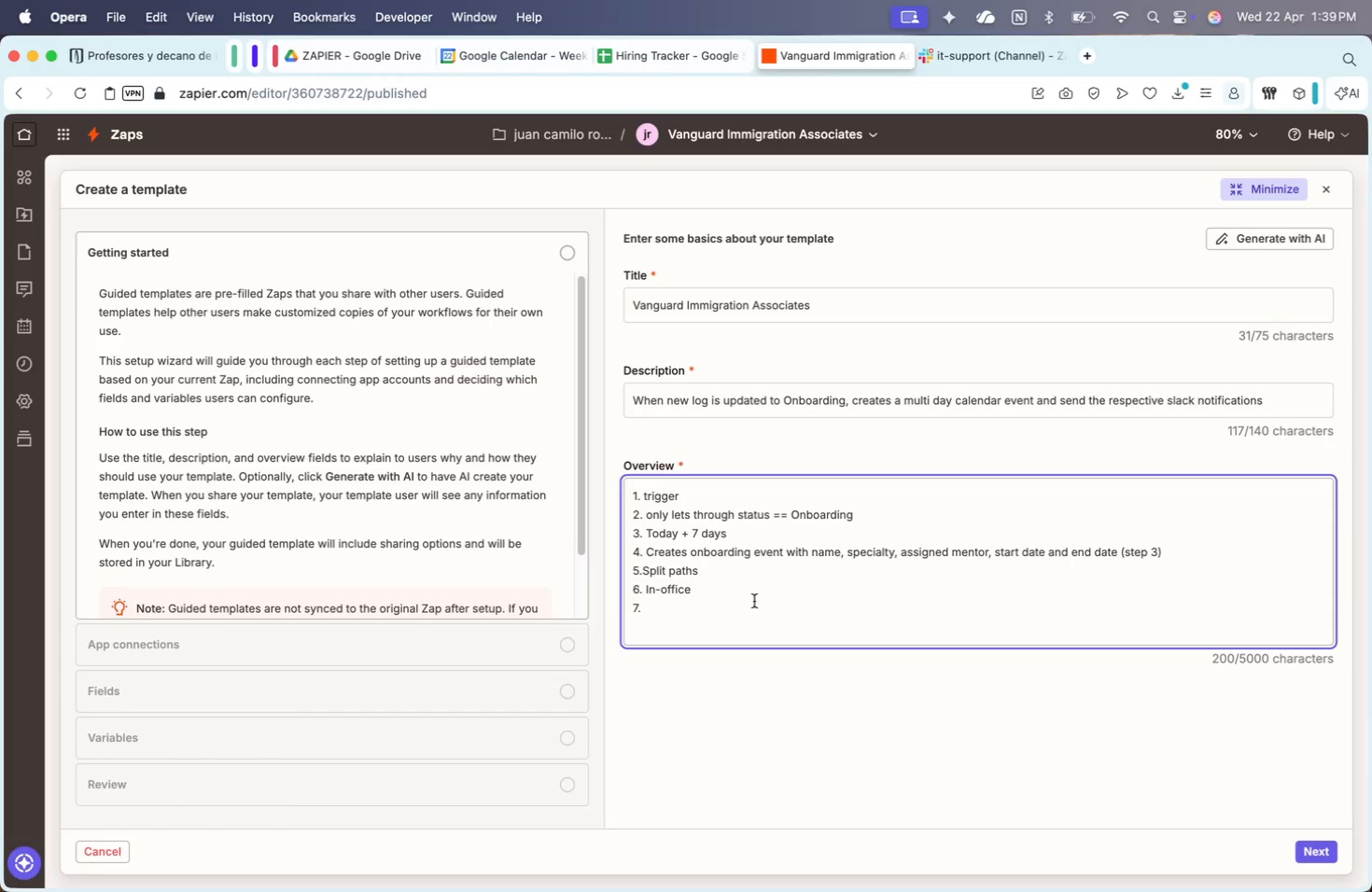 
left_click([753, 599])
 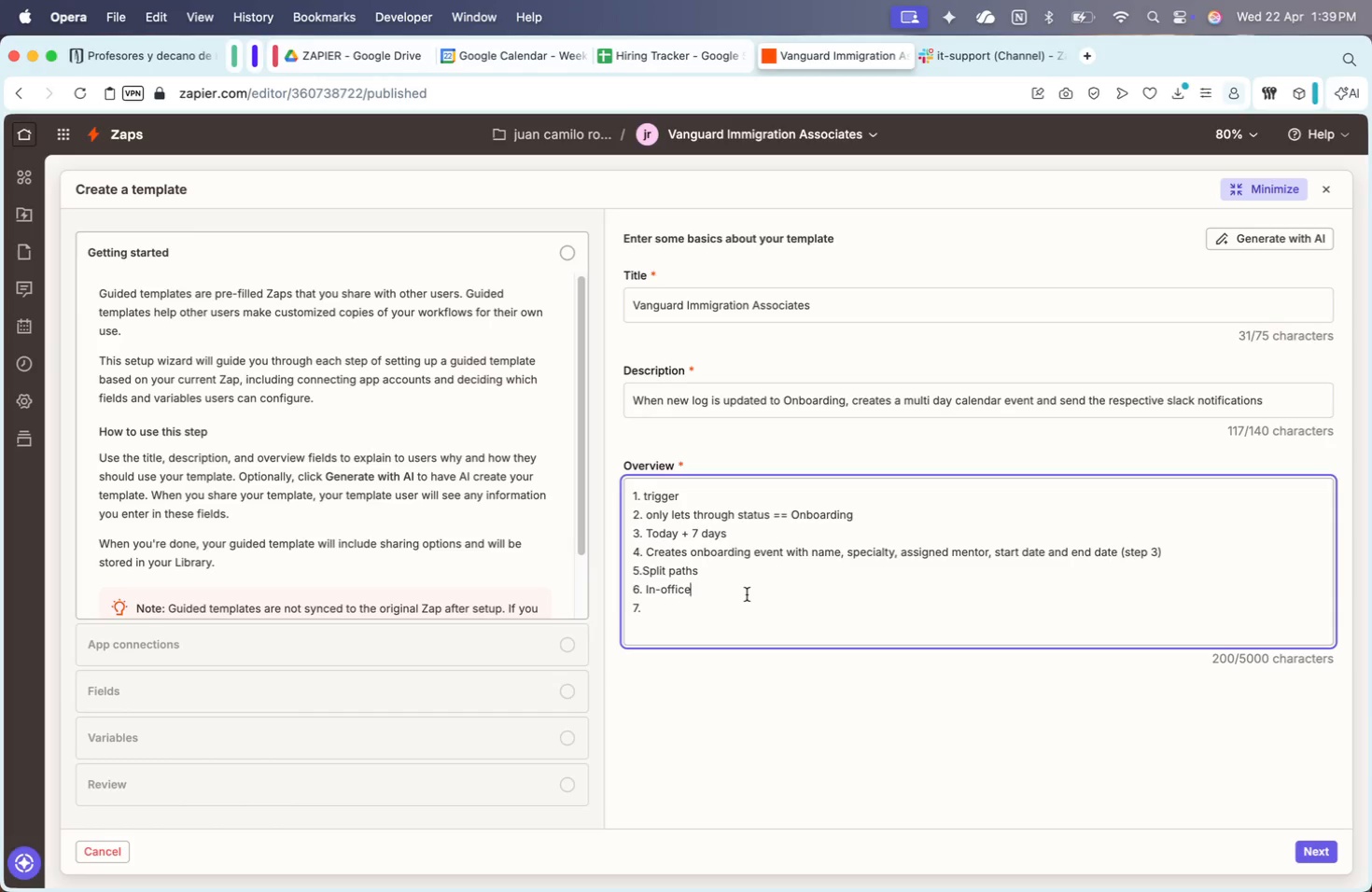 
type( atpurneys)
 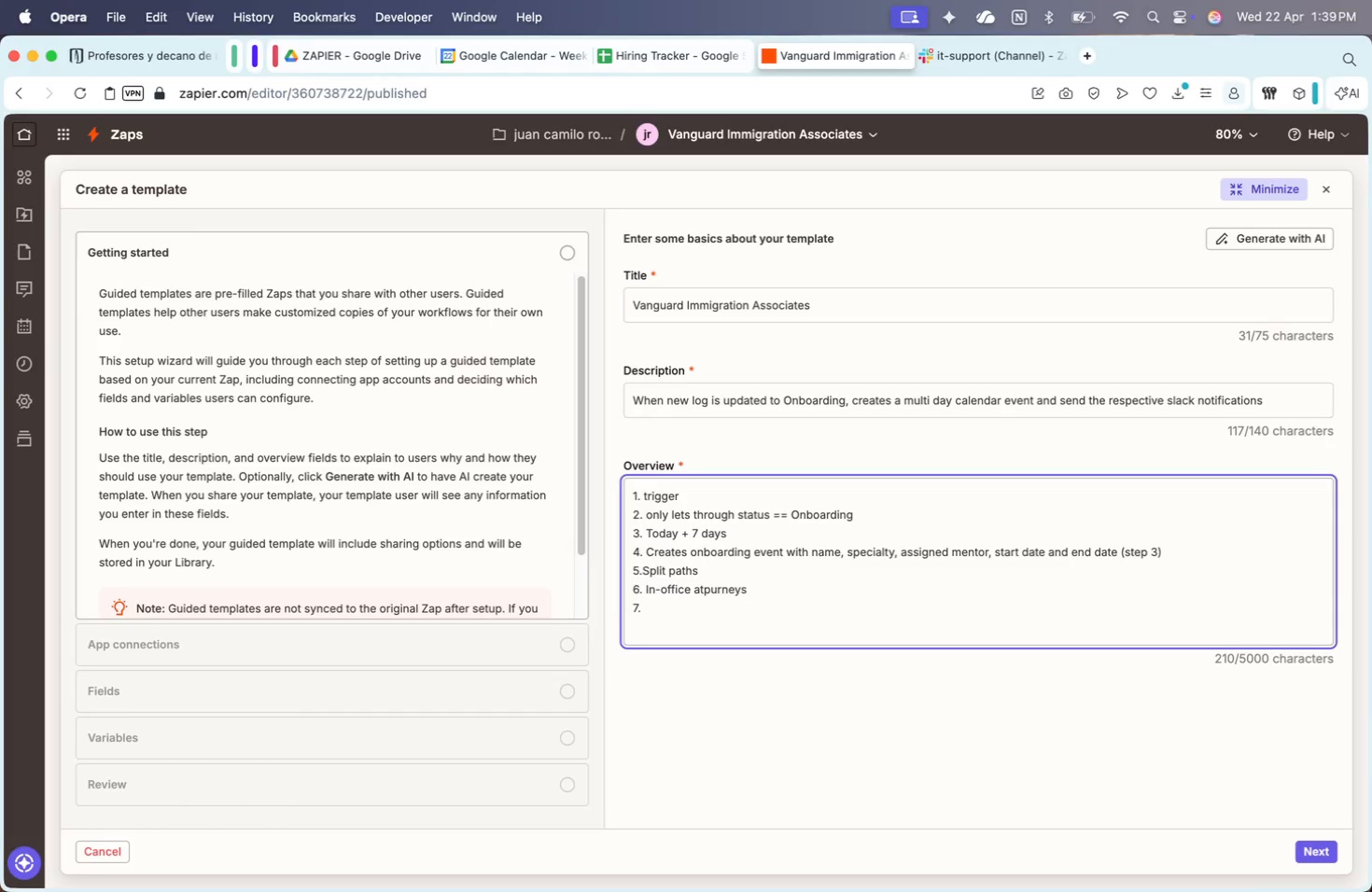 
key(ArrowLeft)
 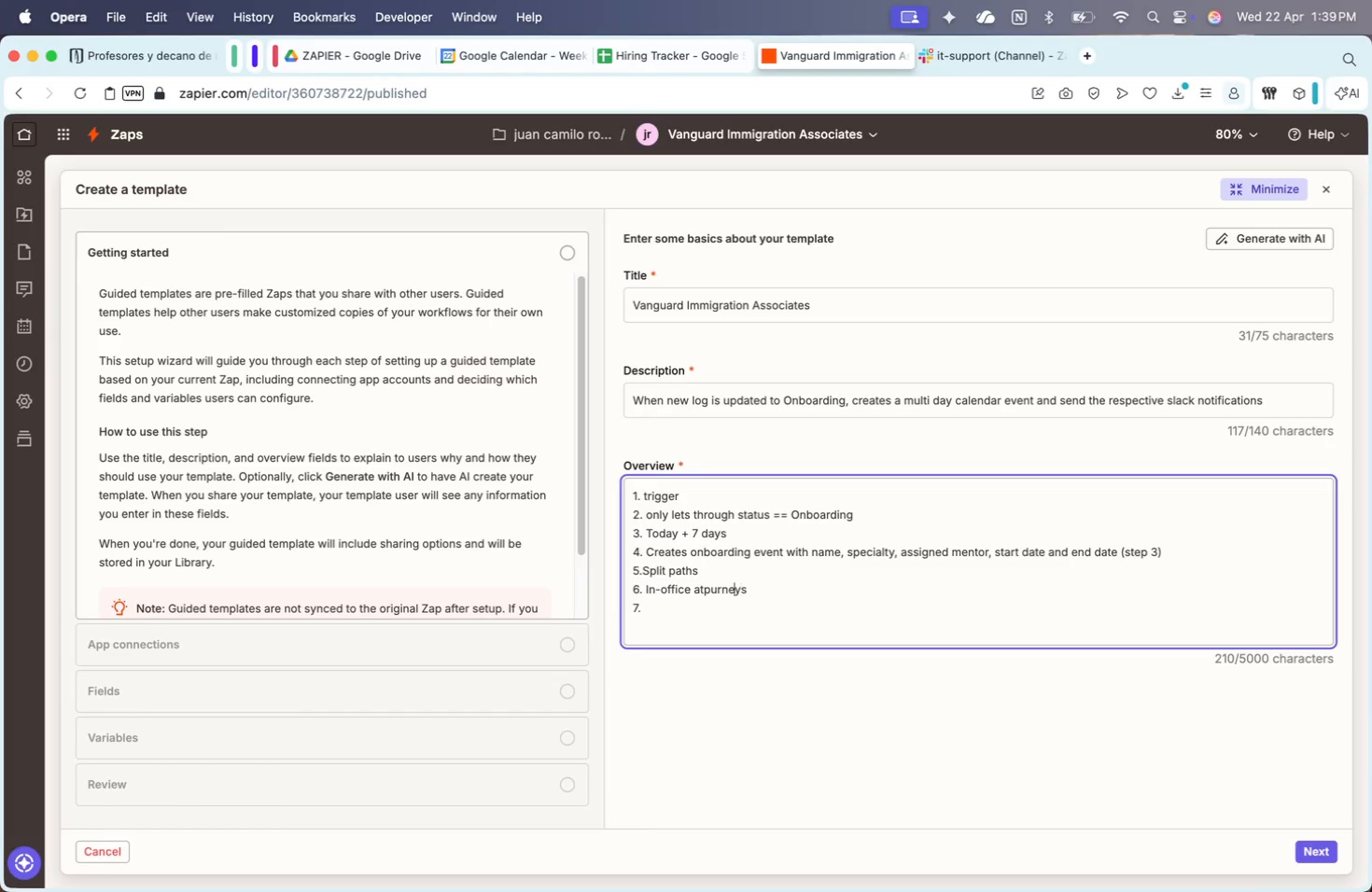 
key(ArrowLeft)
 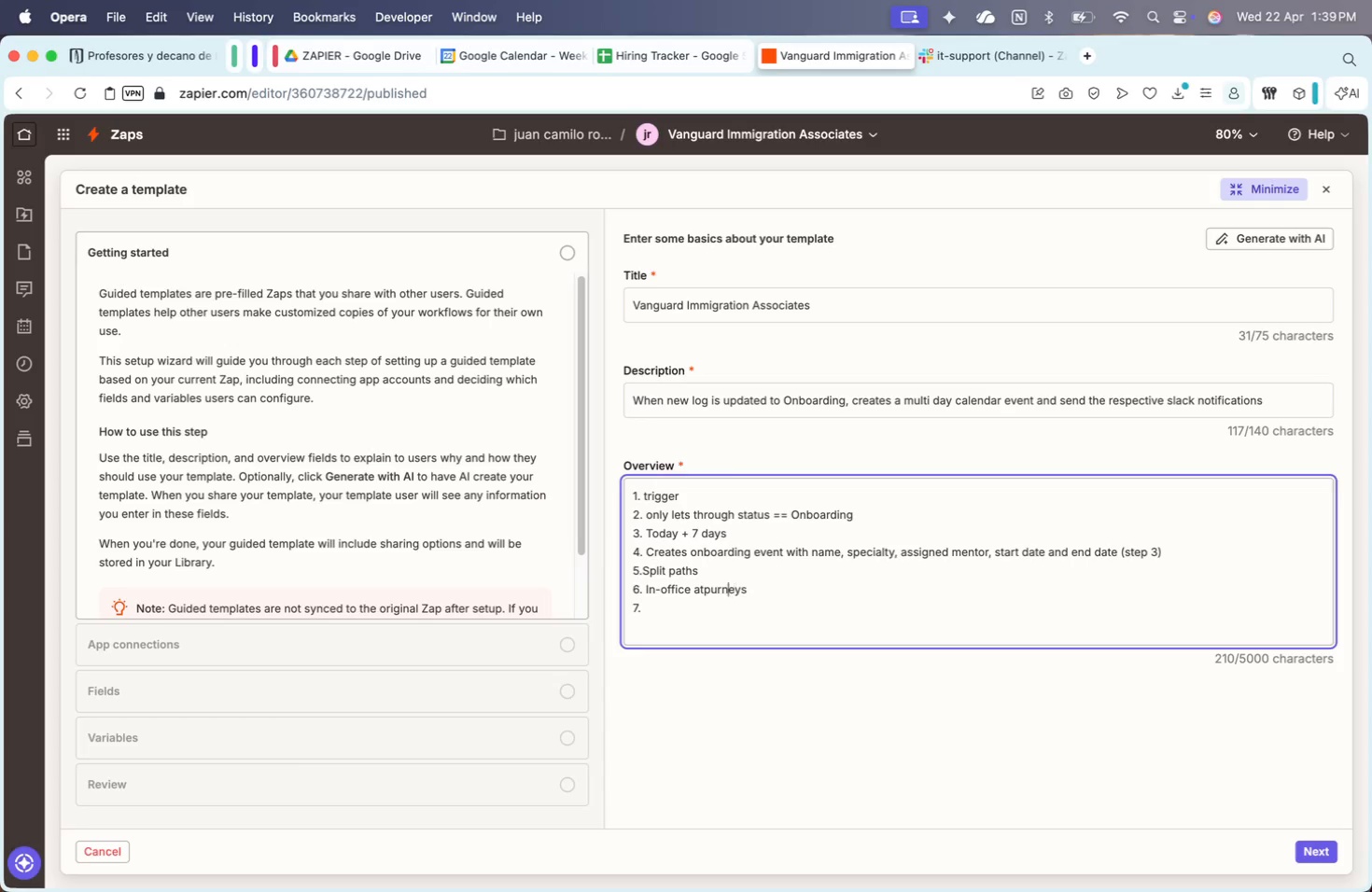 
key(ArrowLeft)
 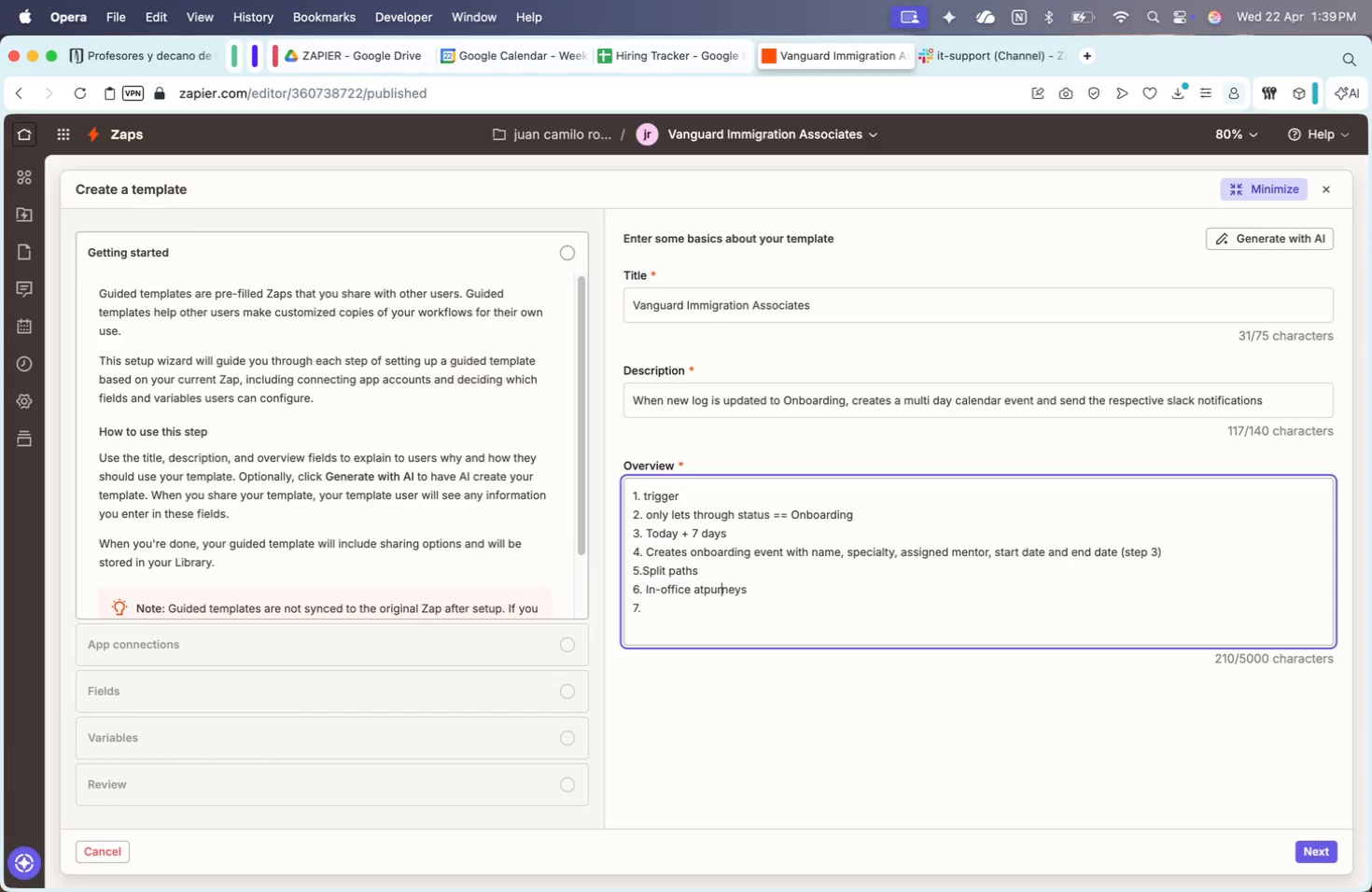 
key(ArrowLeft)
 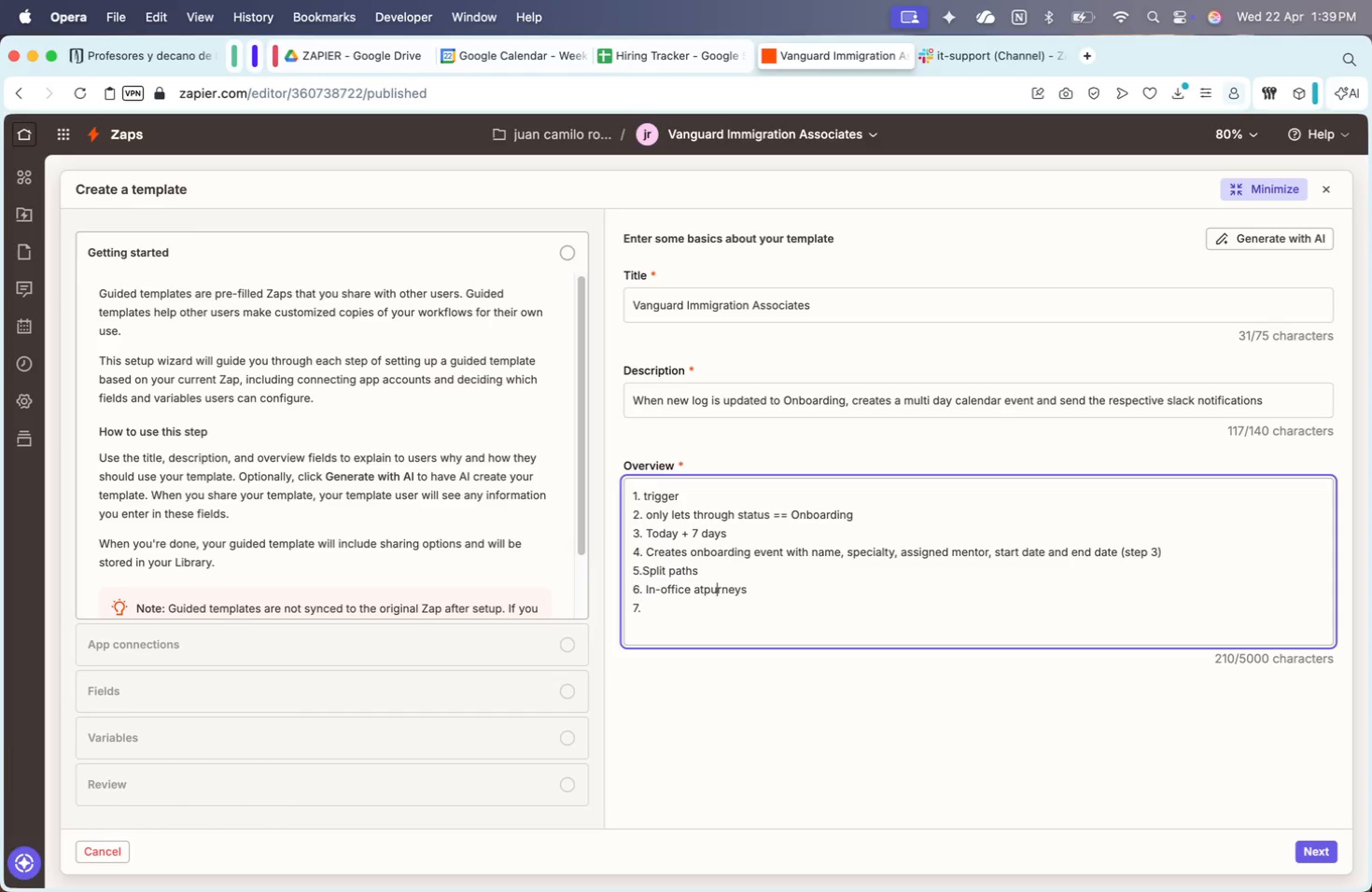 
key(ArrowLeft)
 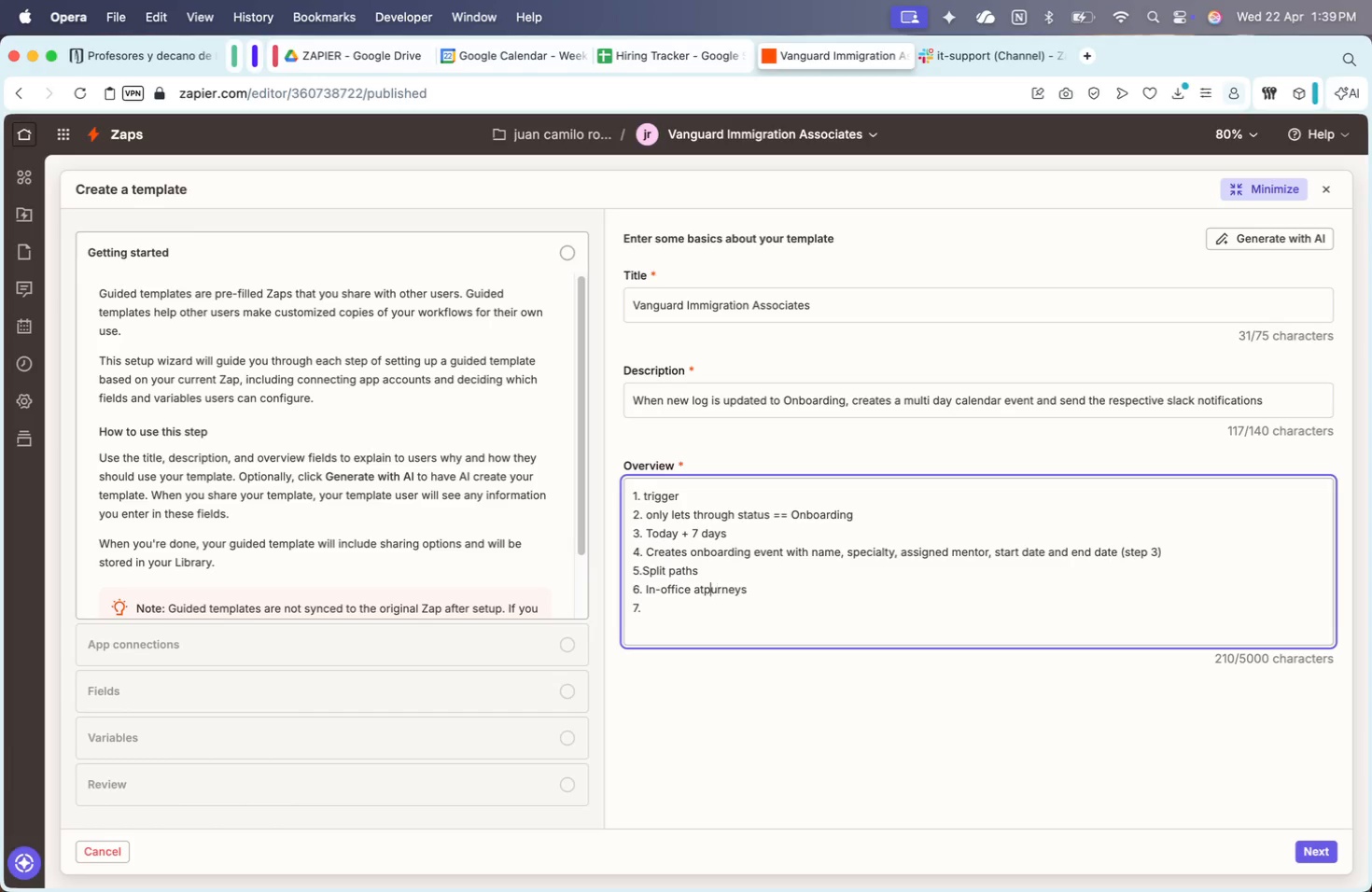 
key(ArrowLeft)
 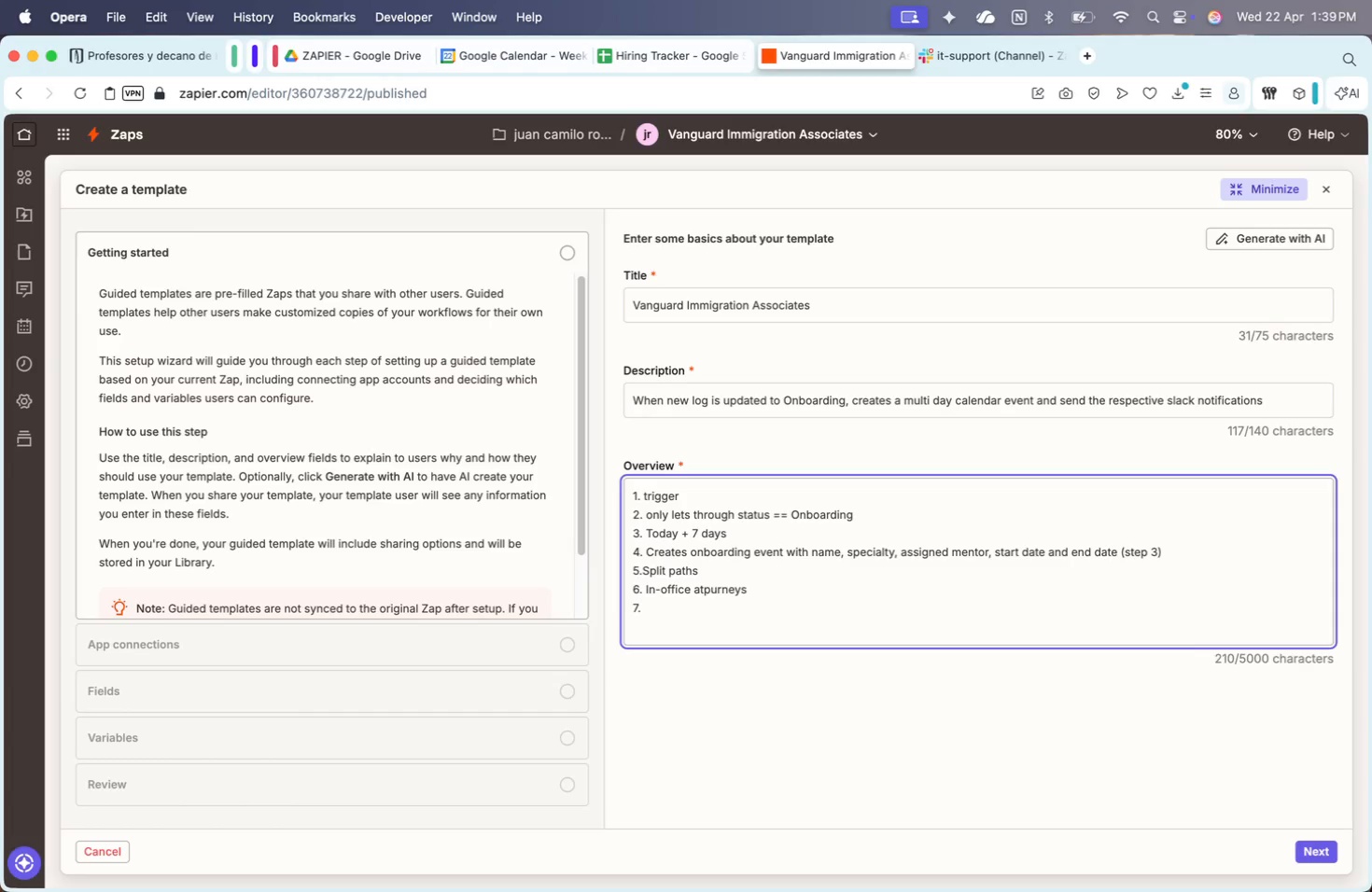 
key(Backspace)
 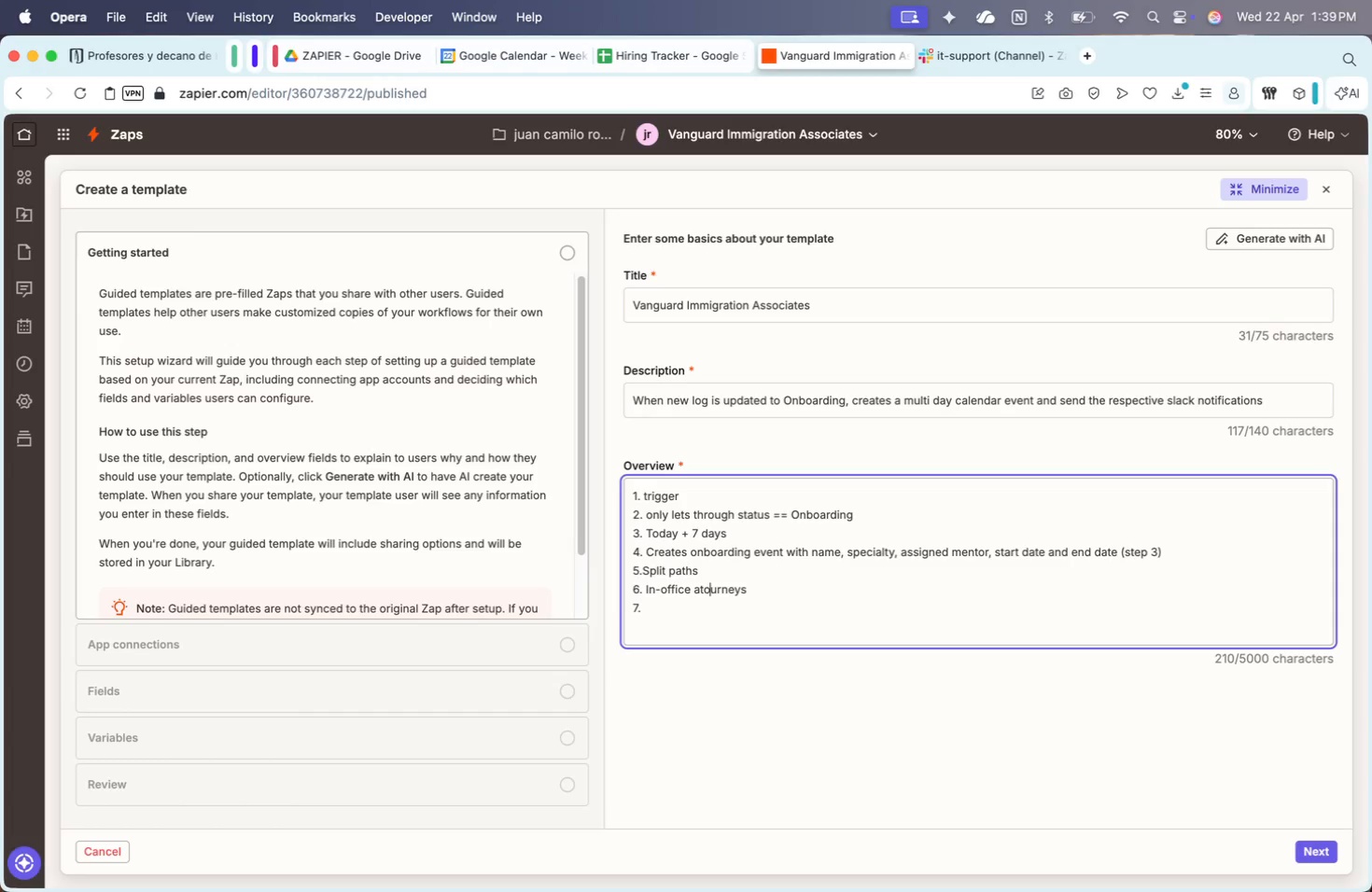 
key(O)
 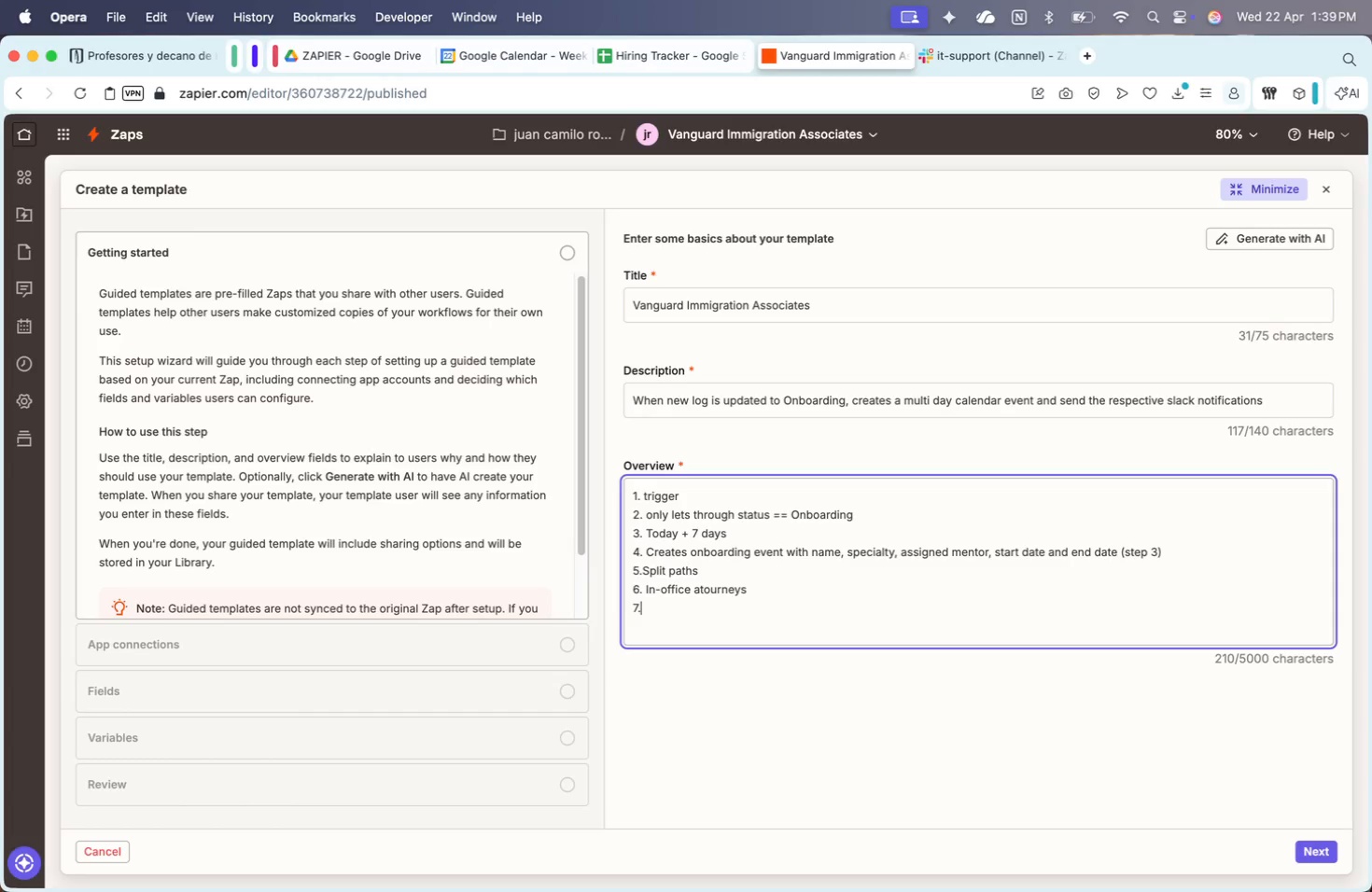 
key(ArrowDown)
 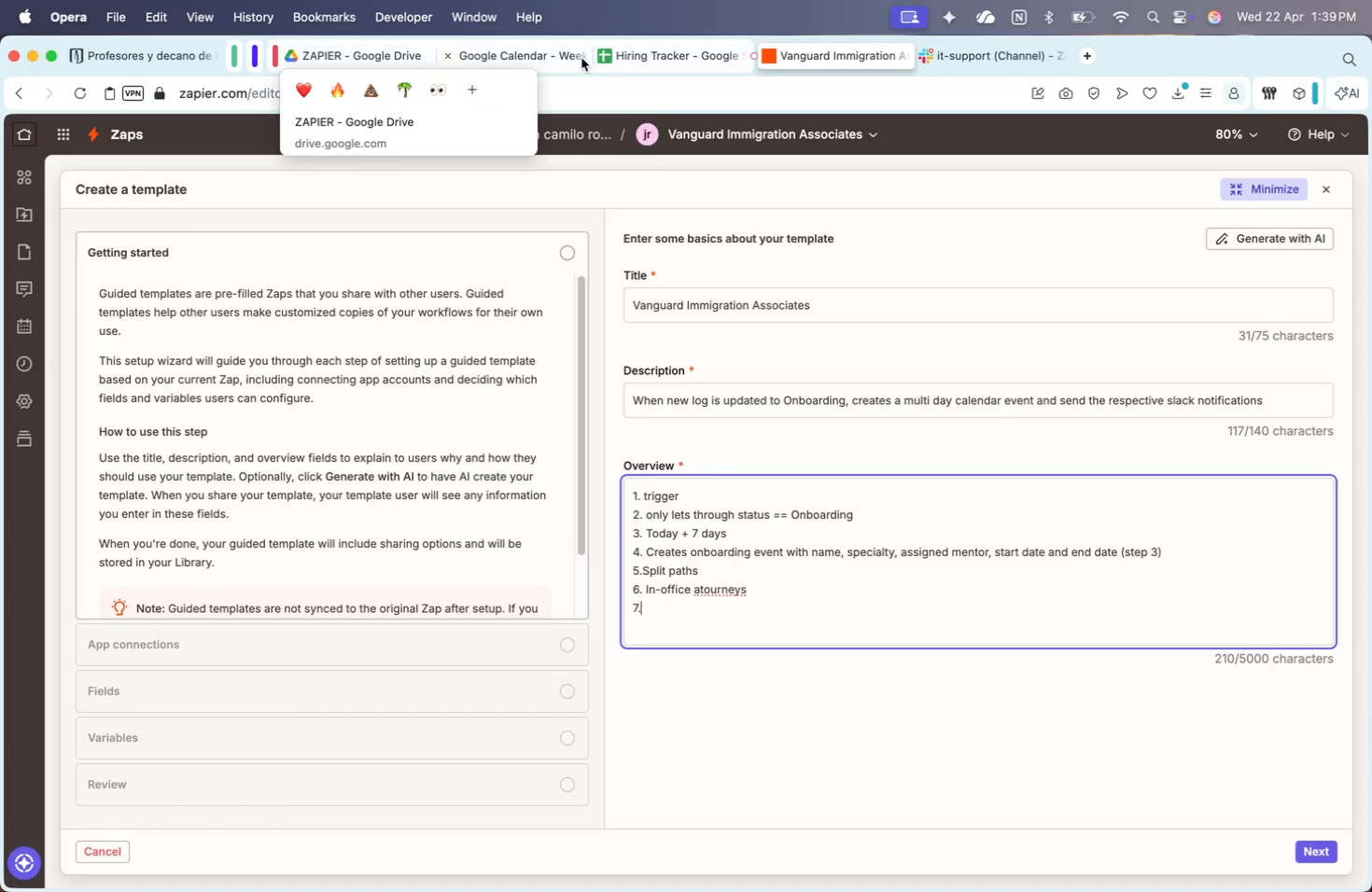 
left_click([674, 60])
 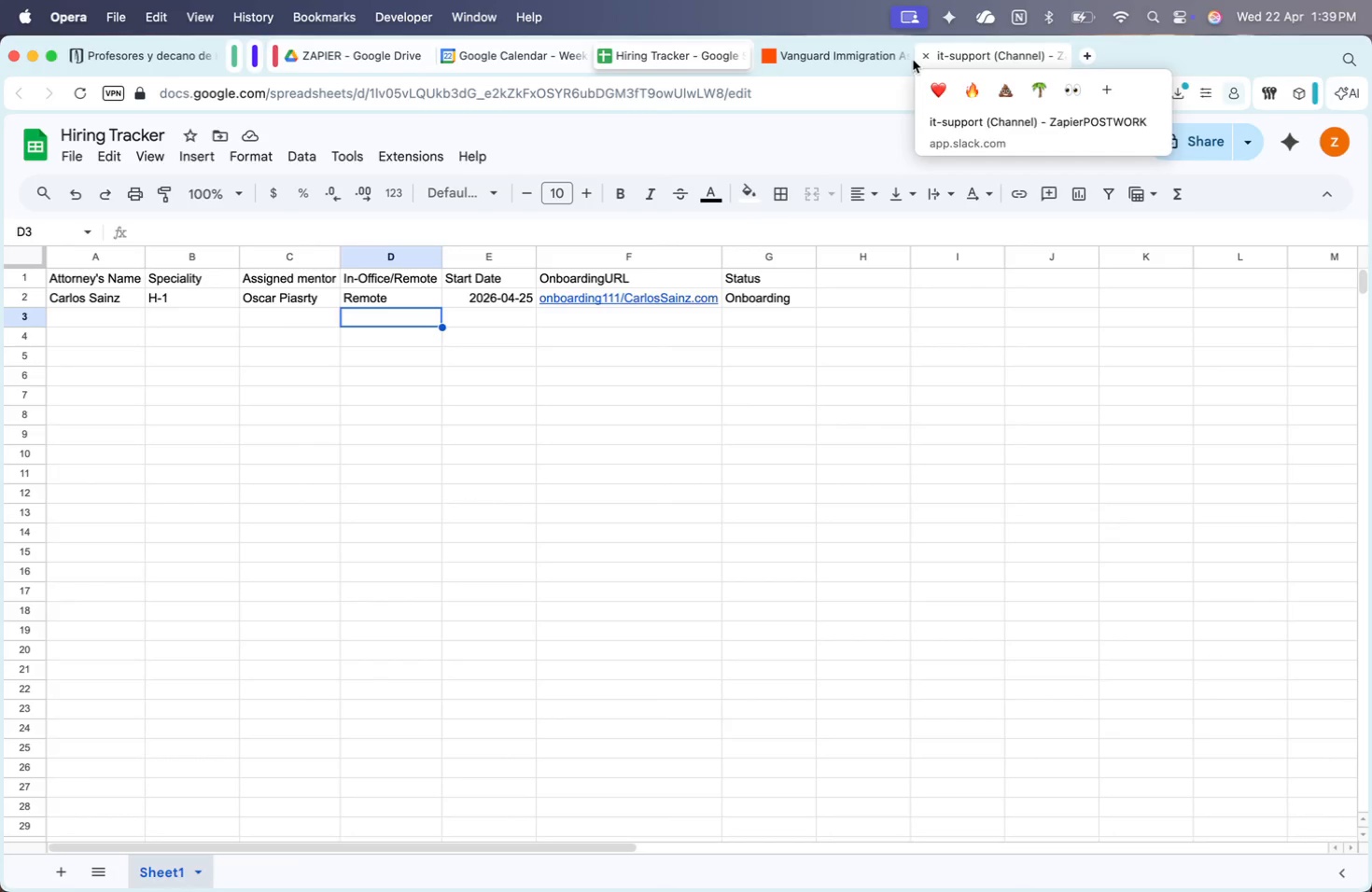 
left_click([835, 63])
 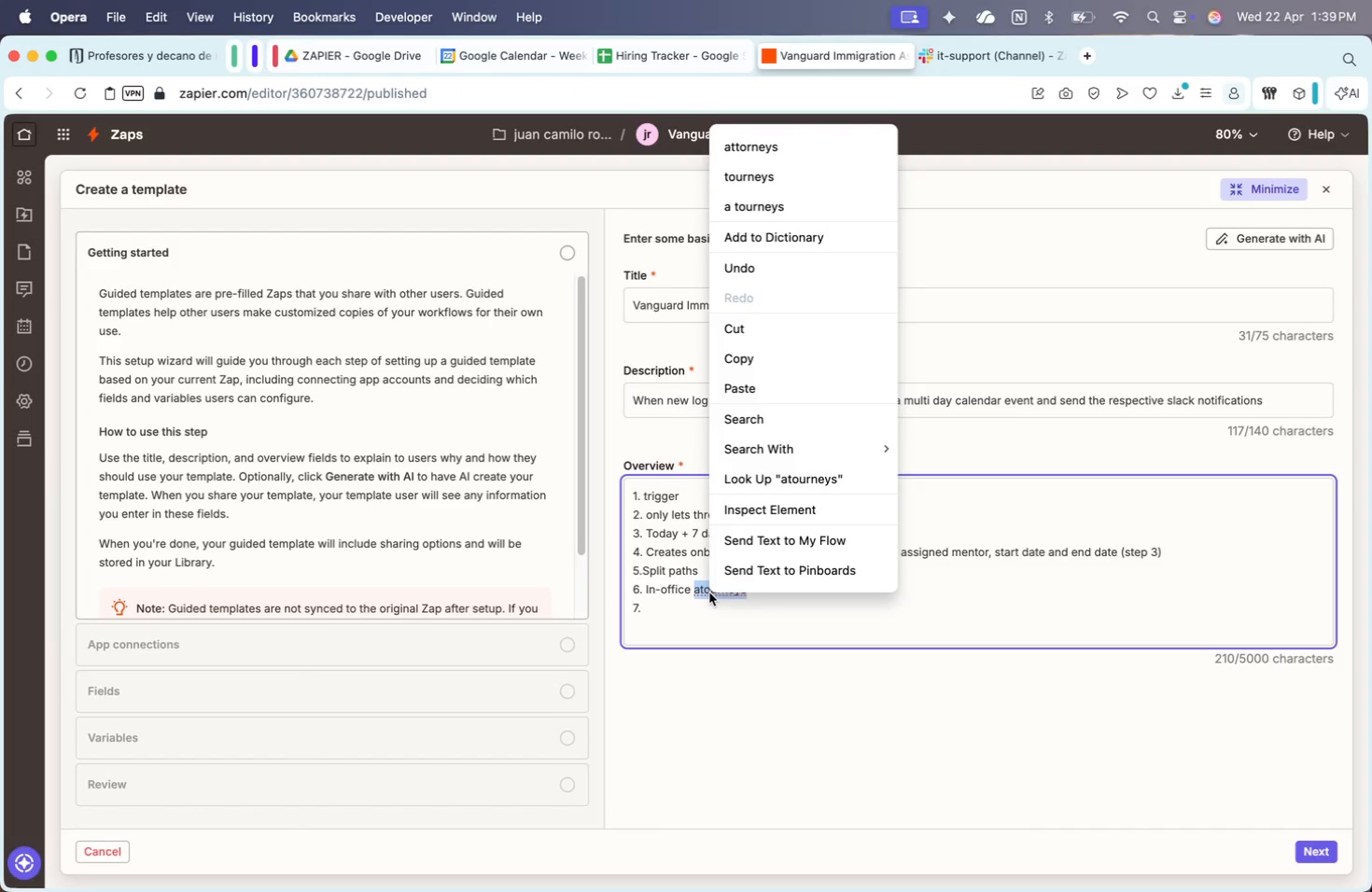 
left_click([812, 143])
 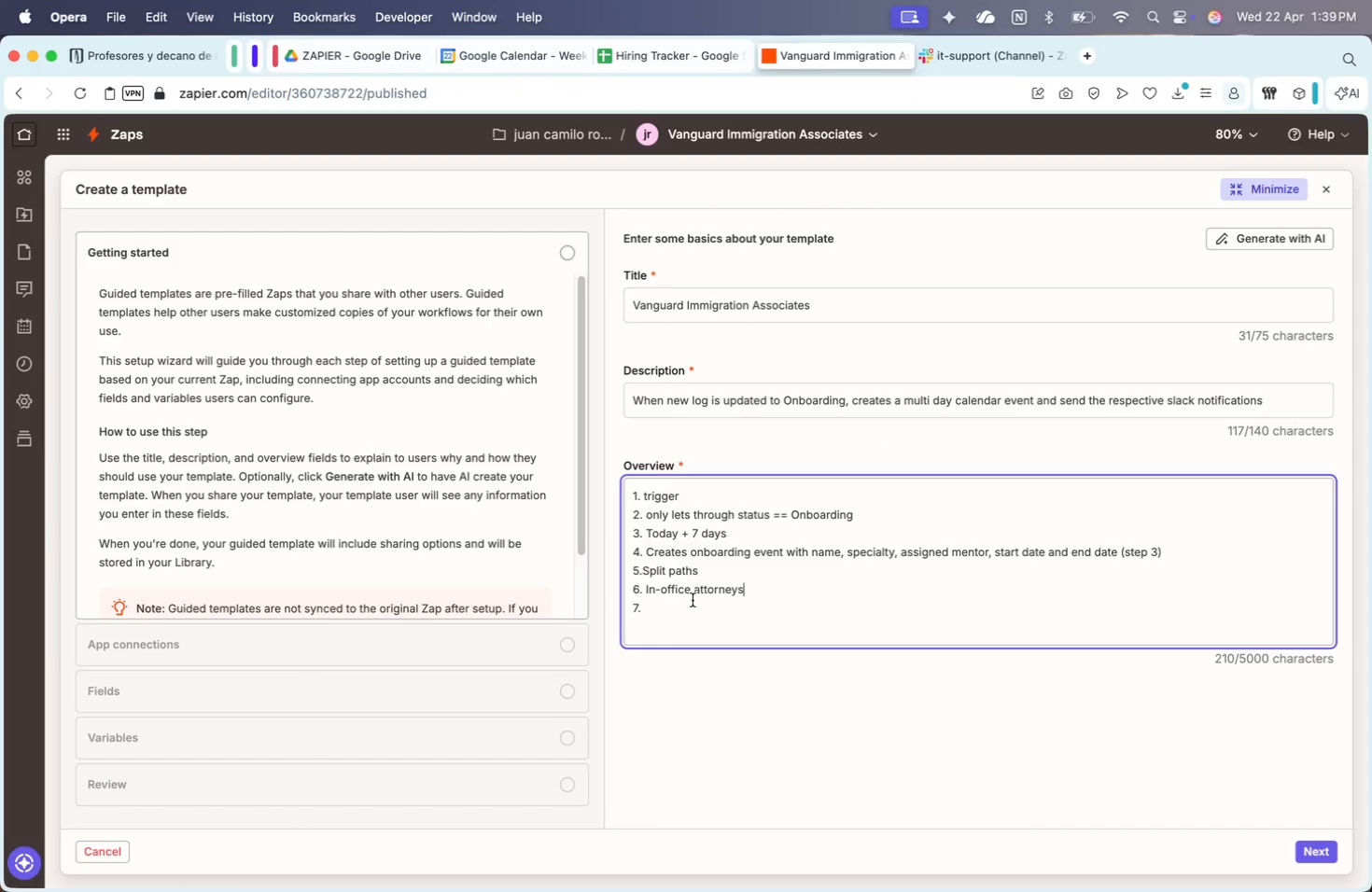 
left_click([692, 615])
 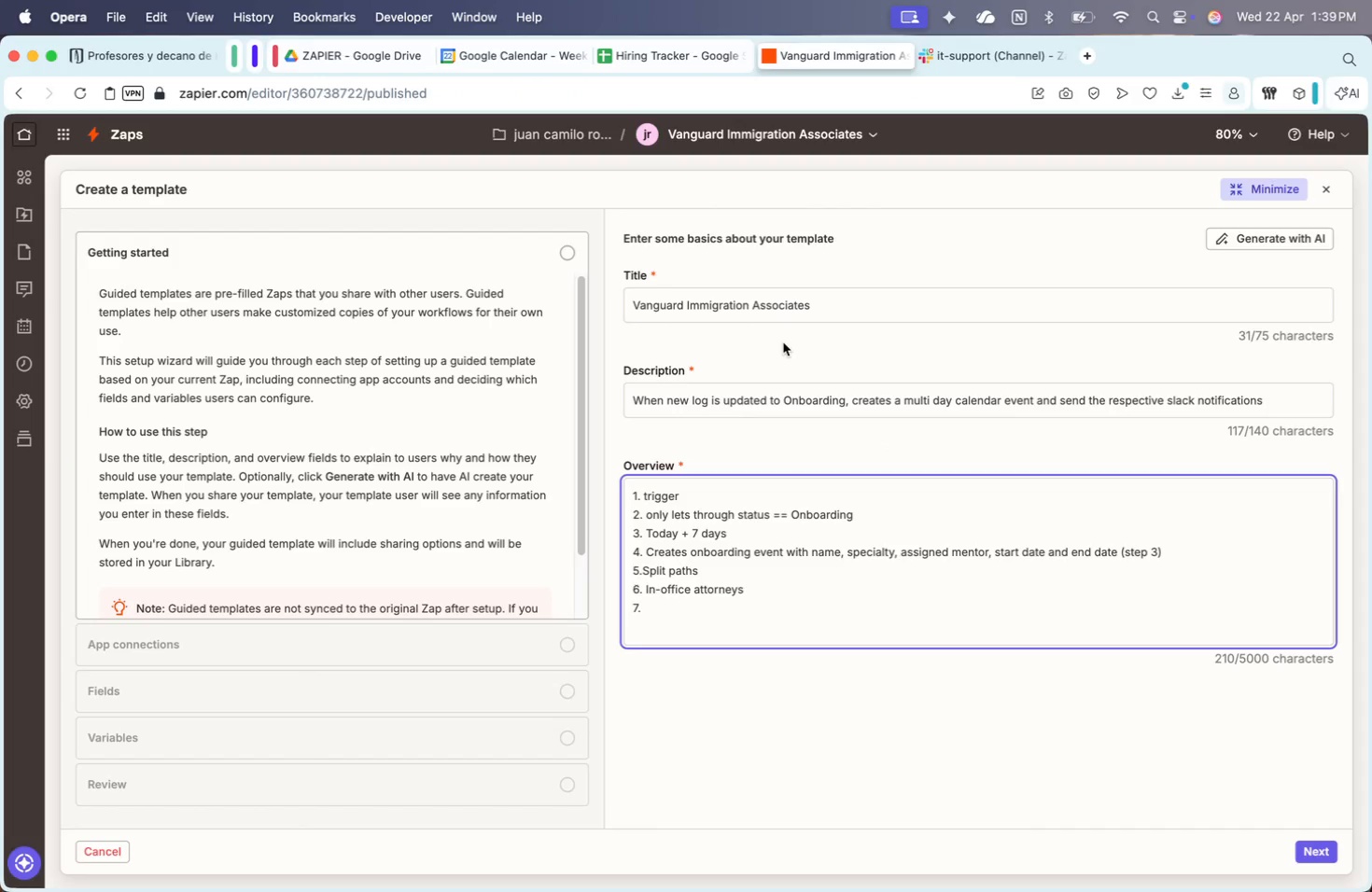 
type( Send )
 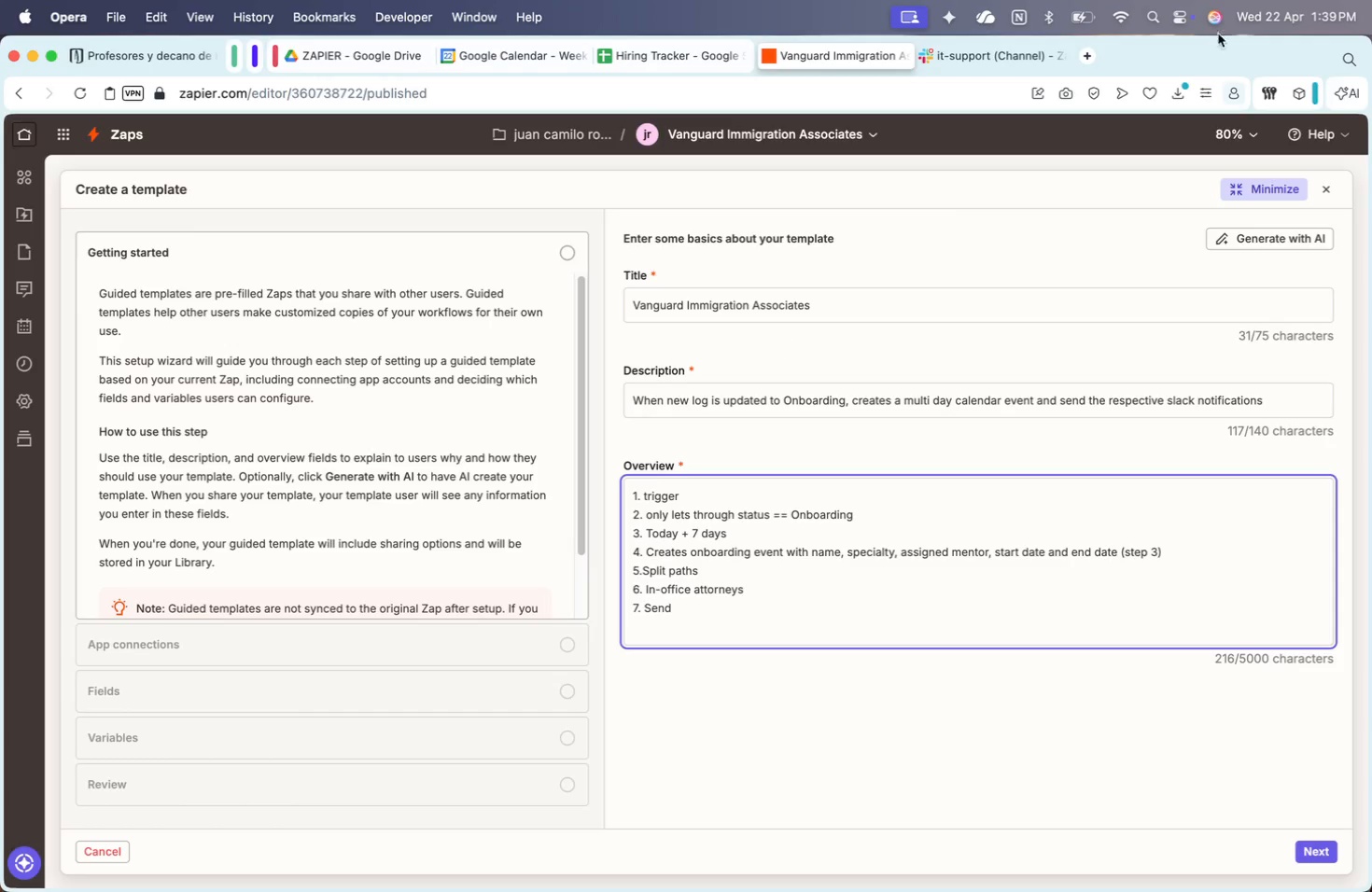 
left_click([950, 62])
 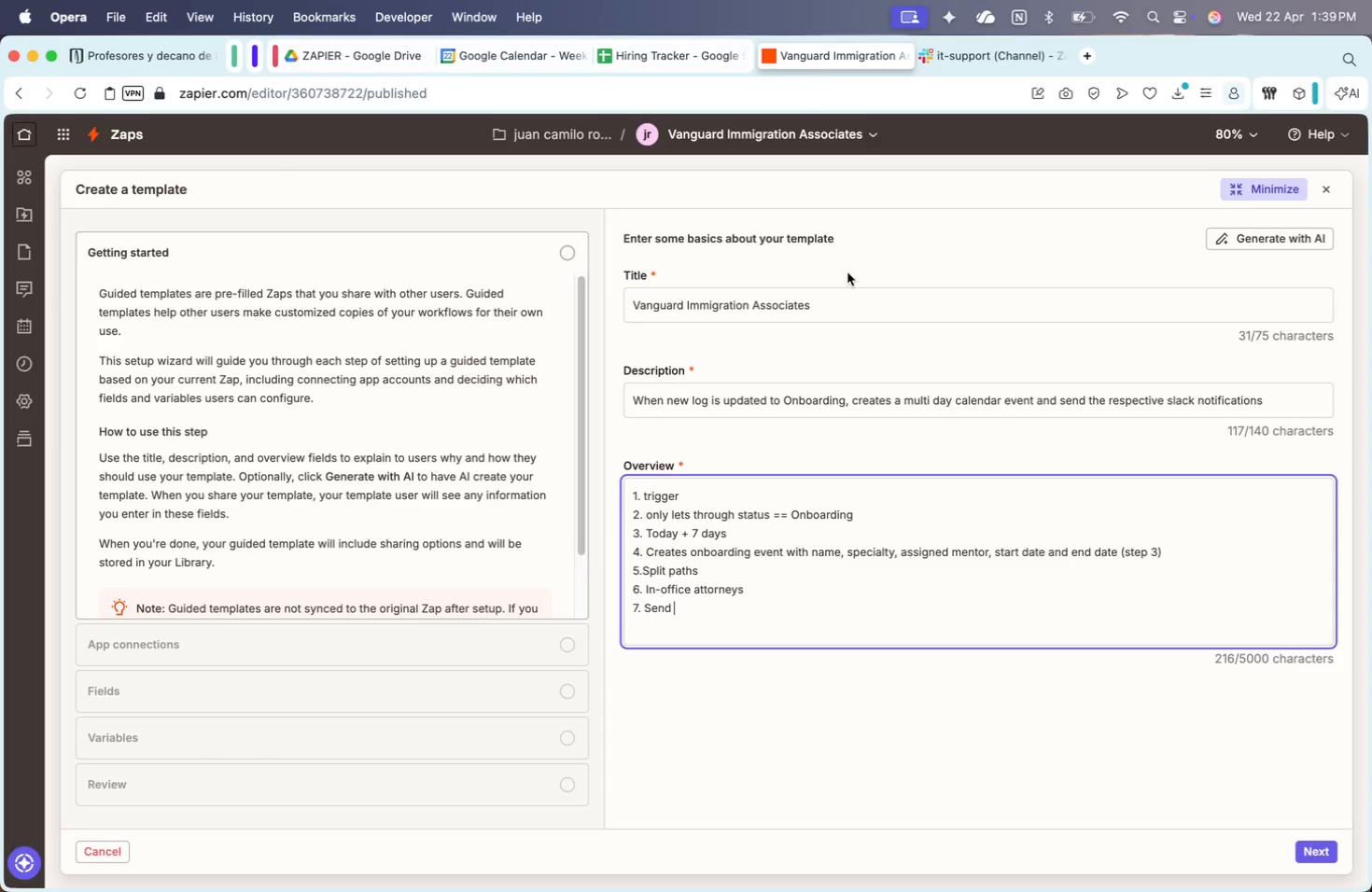 
type(f)
key(Backspace)
type(#facilities notification)
 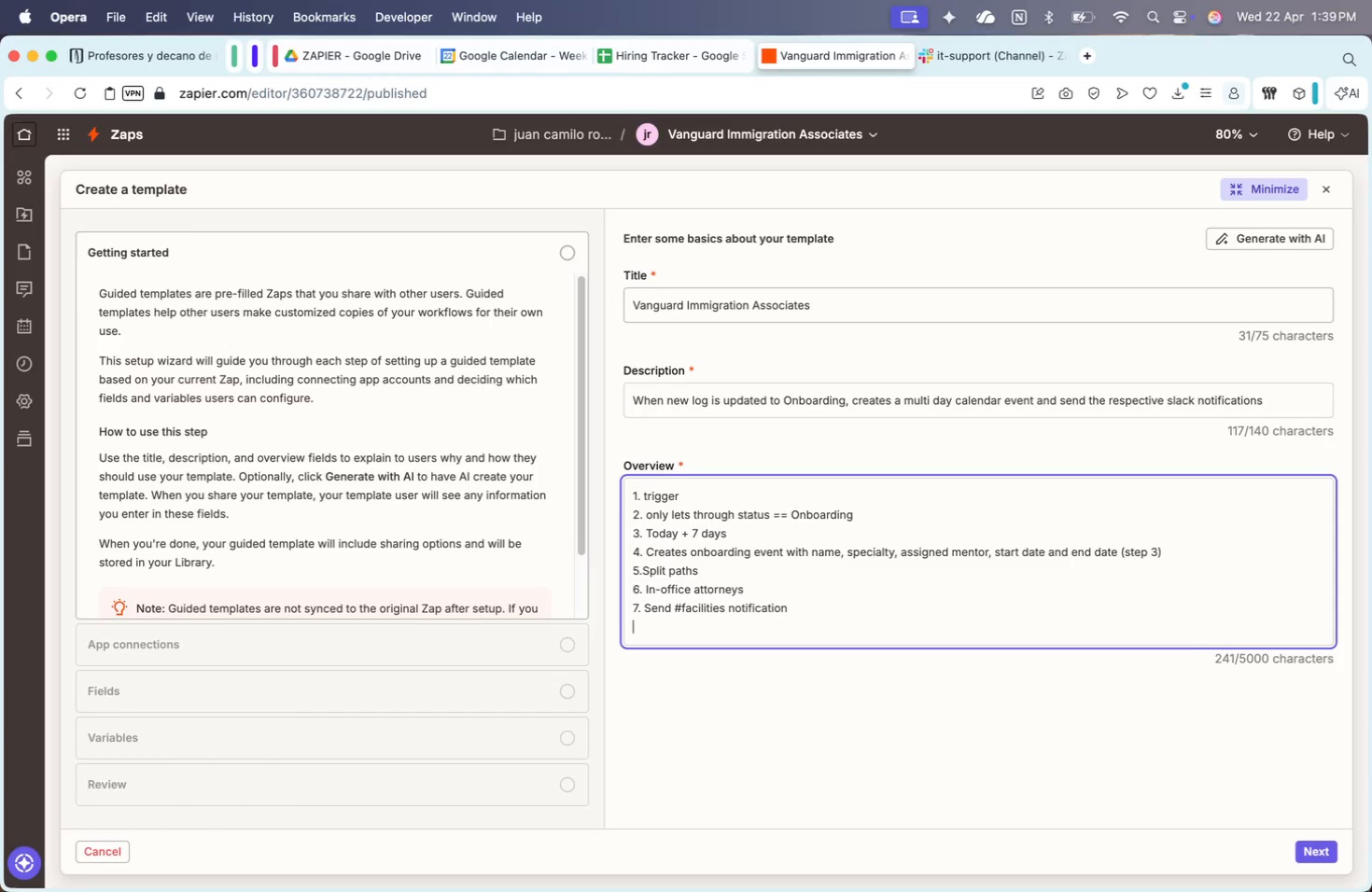 
key(Shift+Enter)
 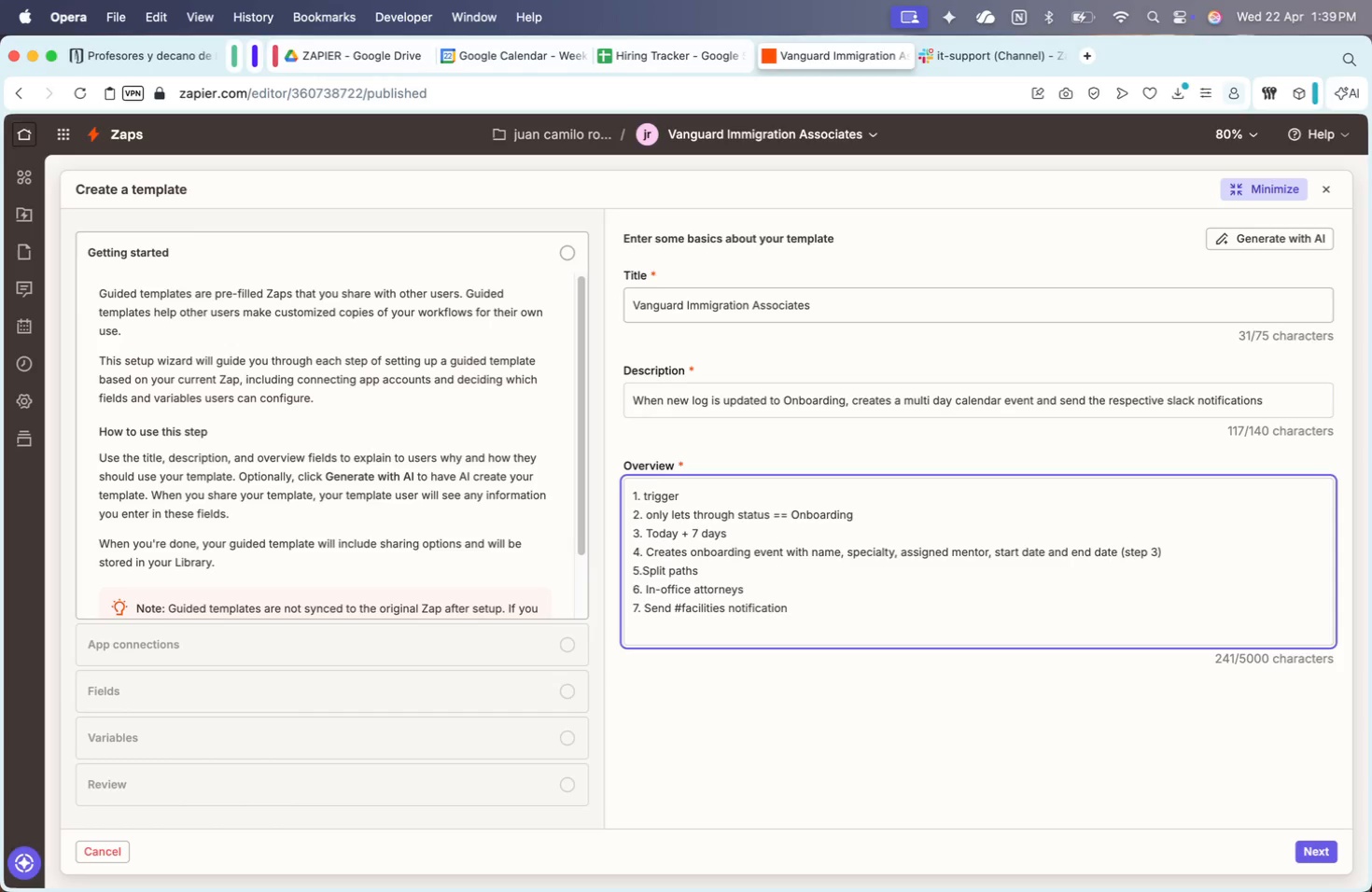 
key(8)
 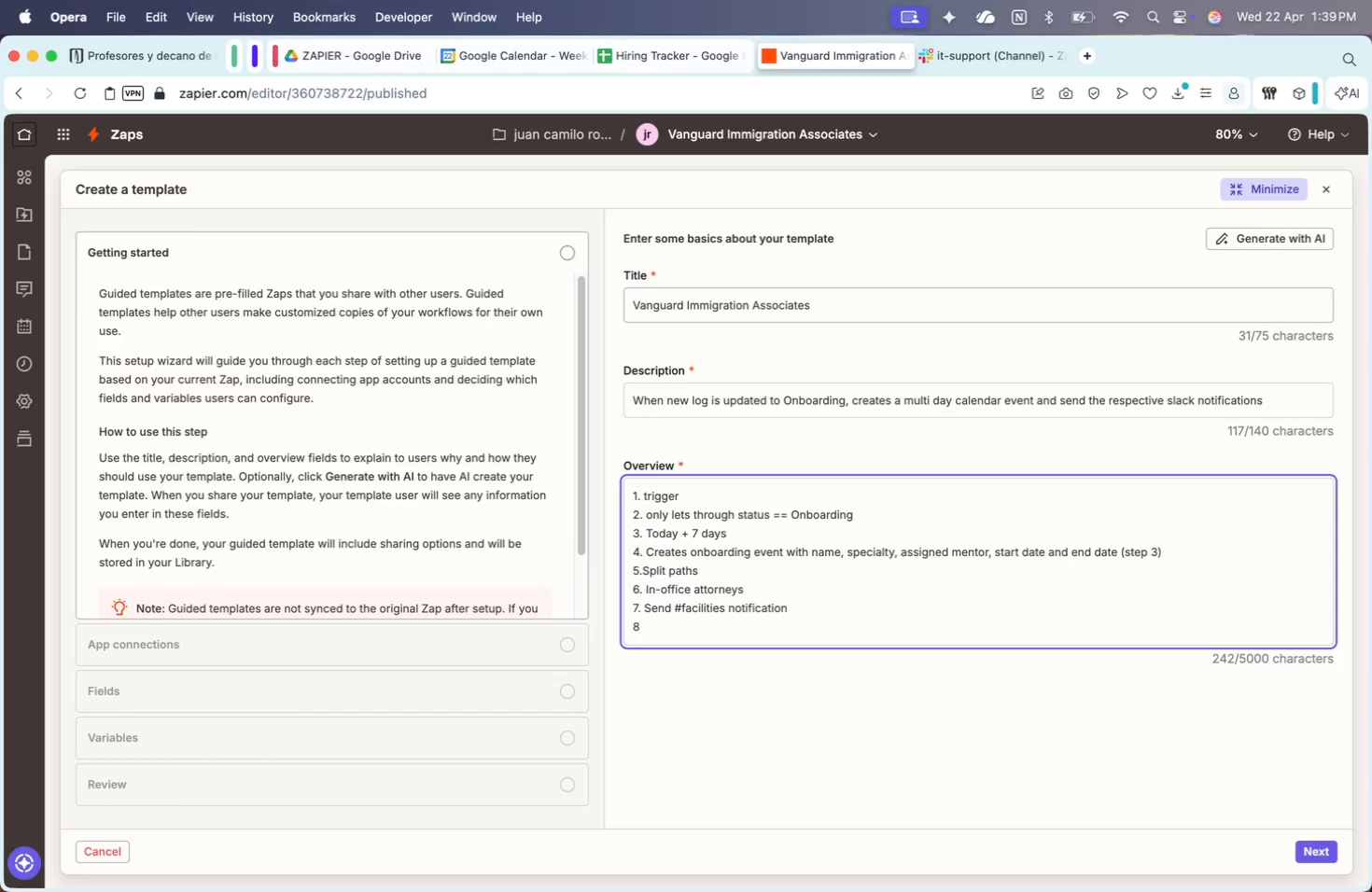 
key(Period)
 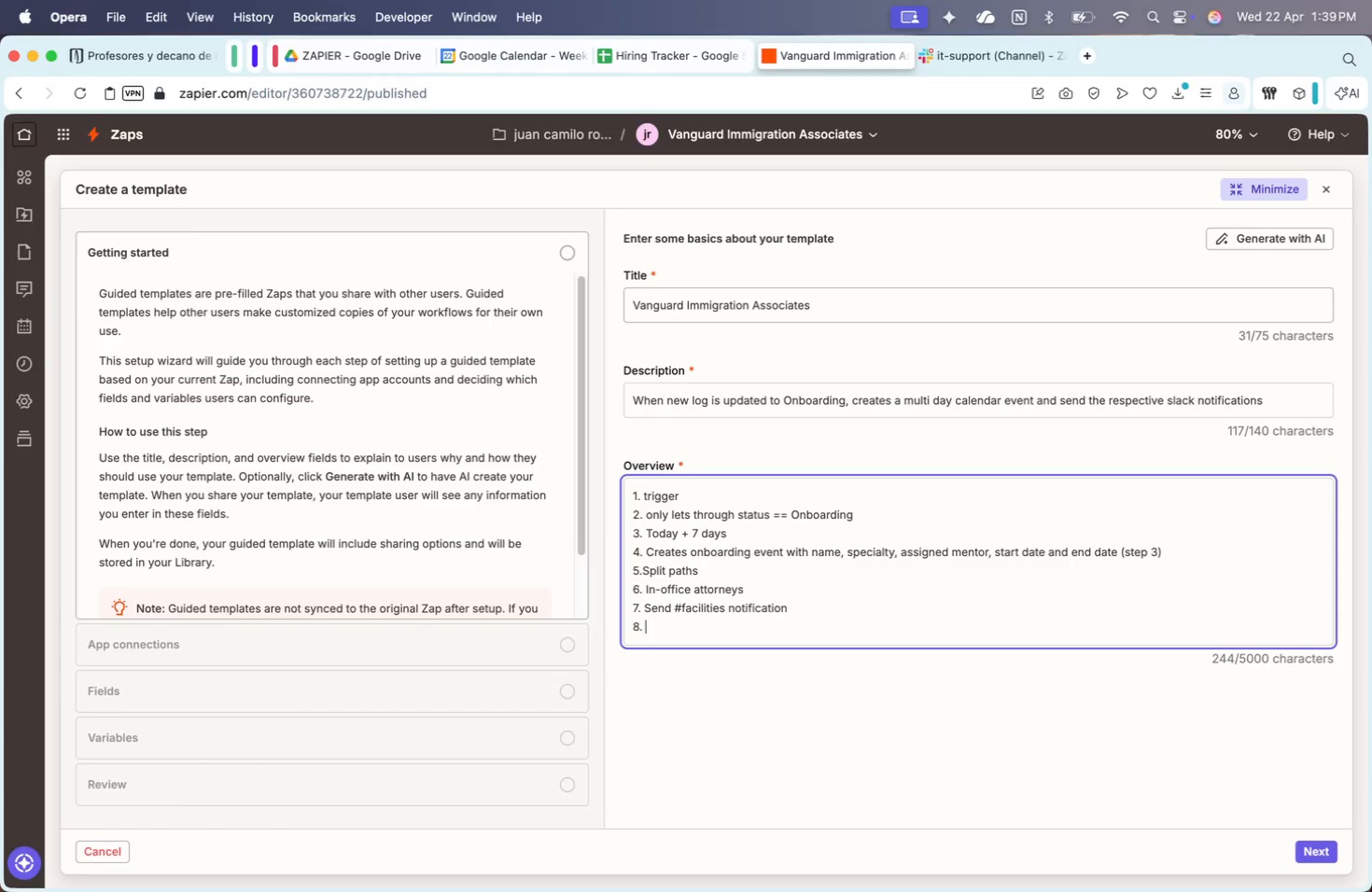 
key(Space)
 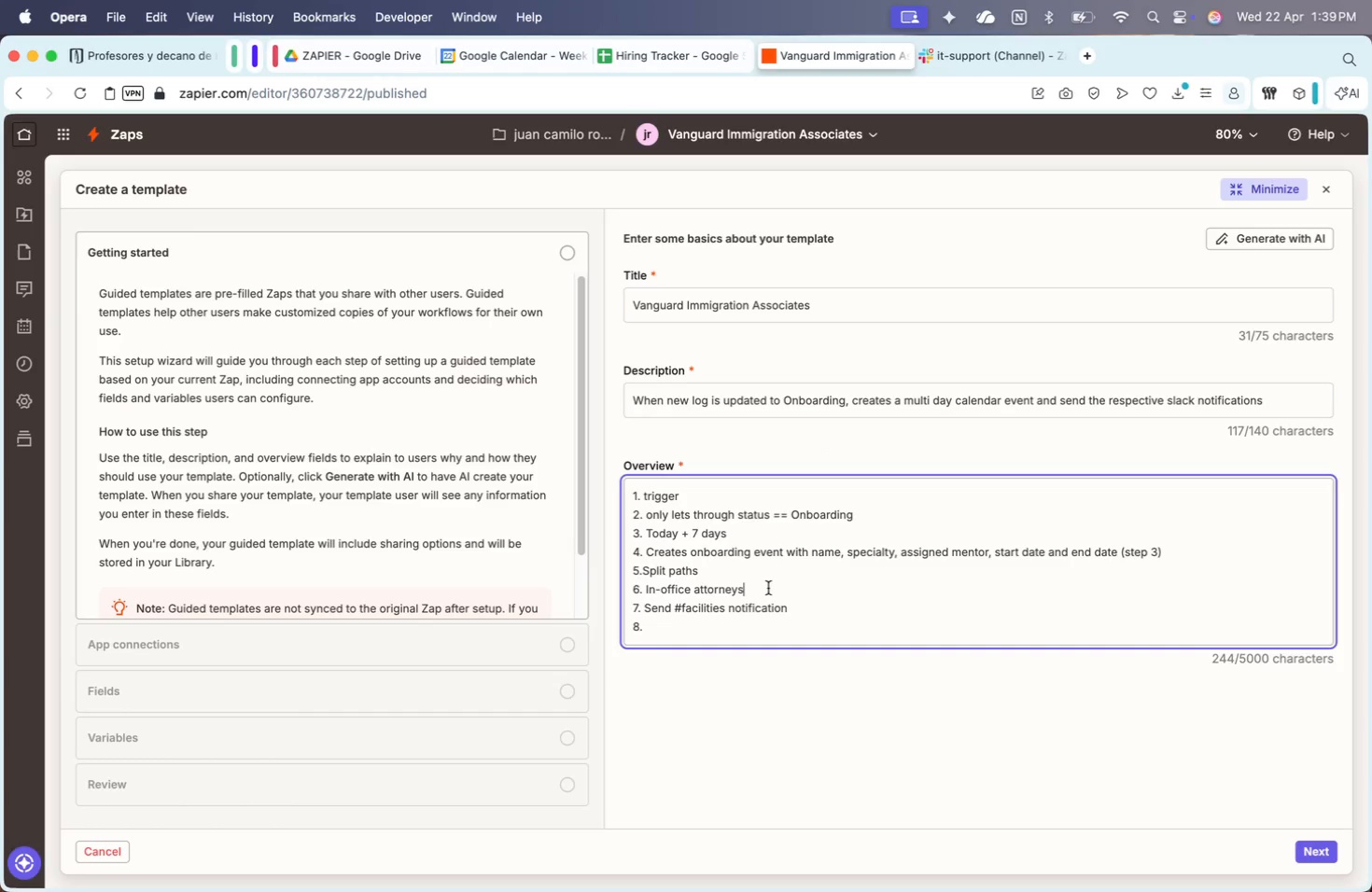 
type( path)
 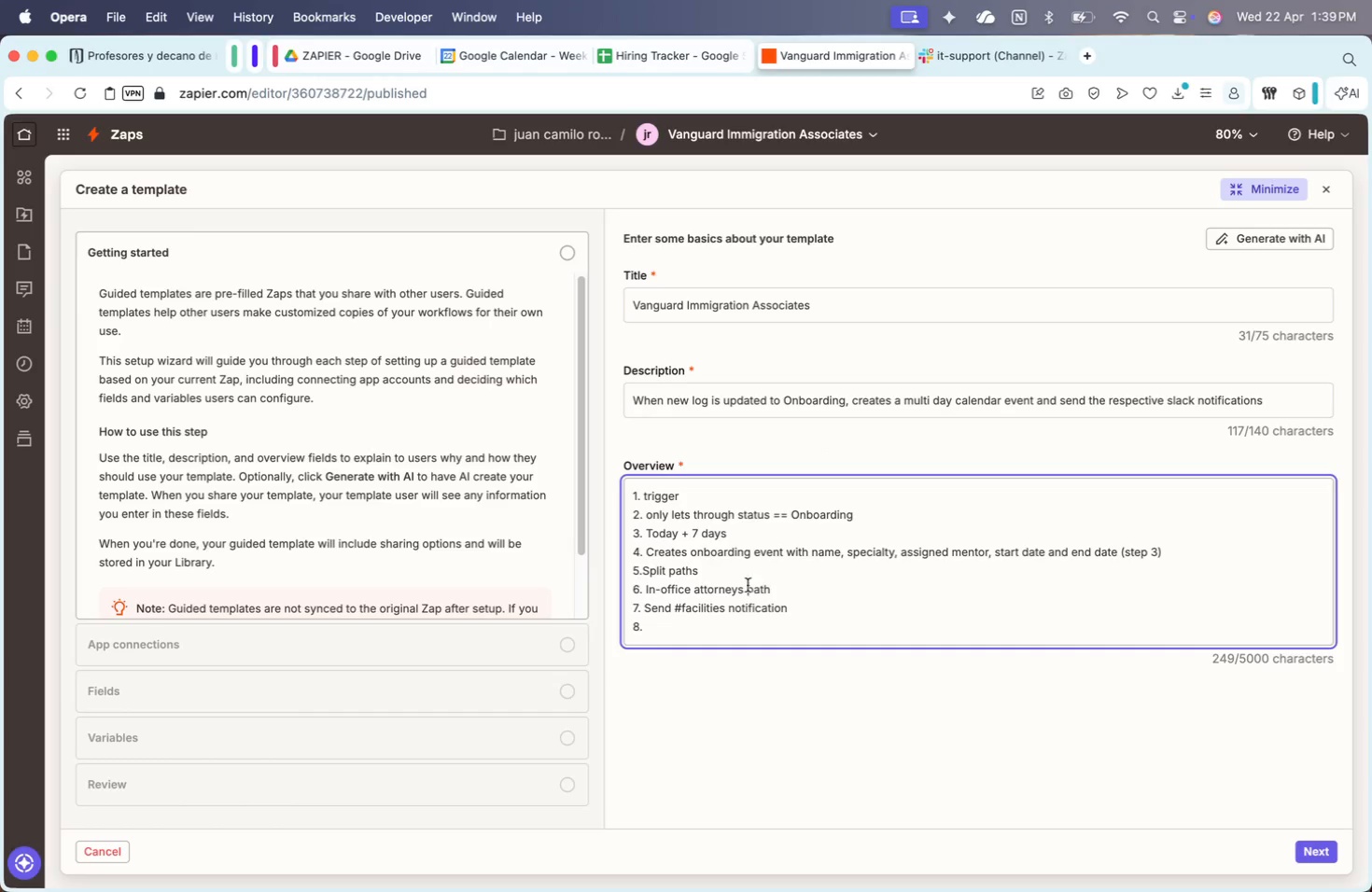 
left_click_drag(start_coordinate=[805, 593], to_coordinate=[696, 591])
 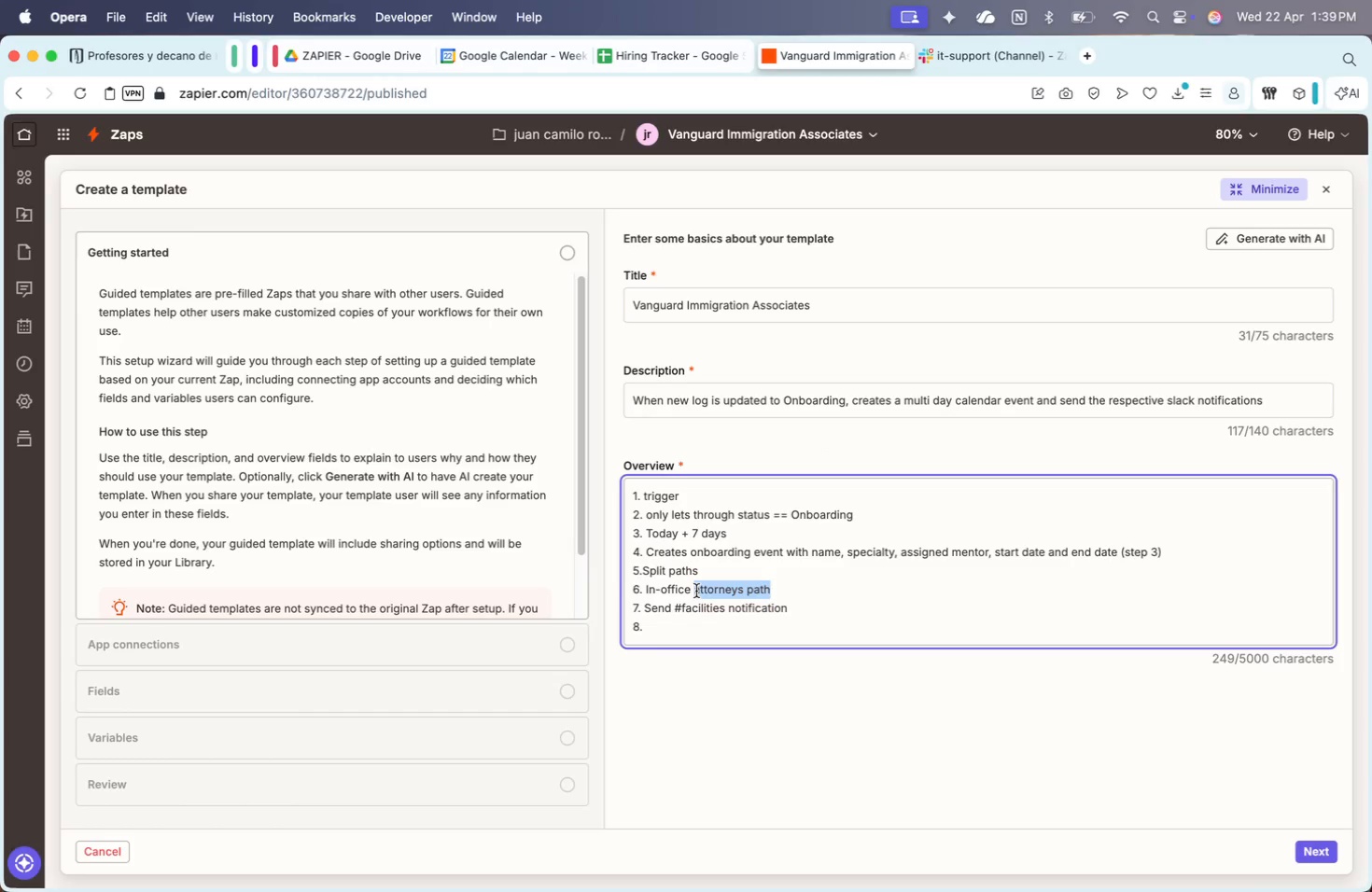 
key(Meta+CommandLeft)
 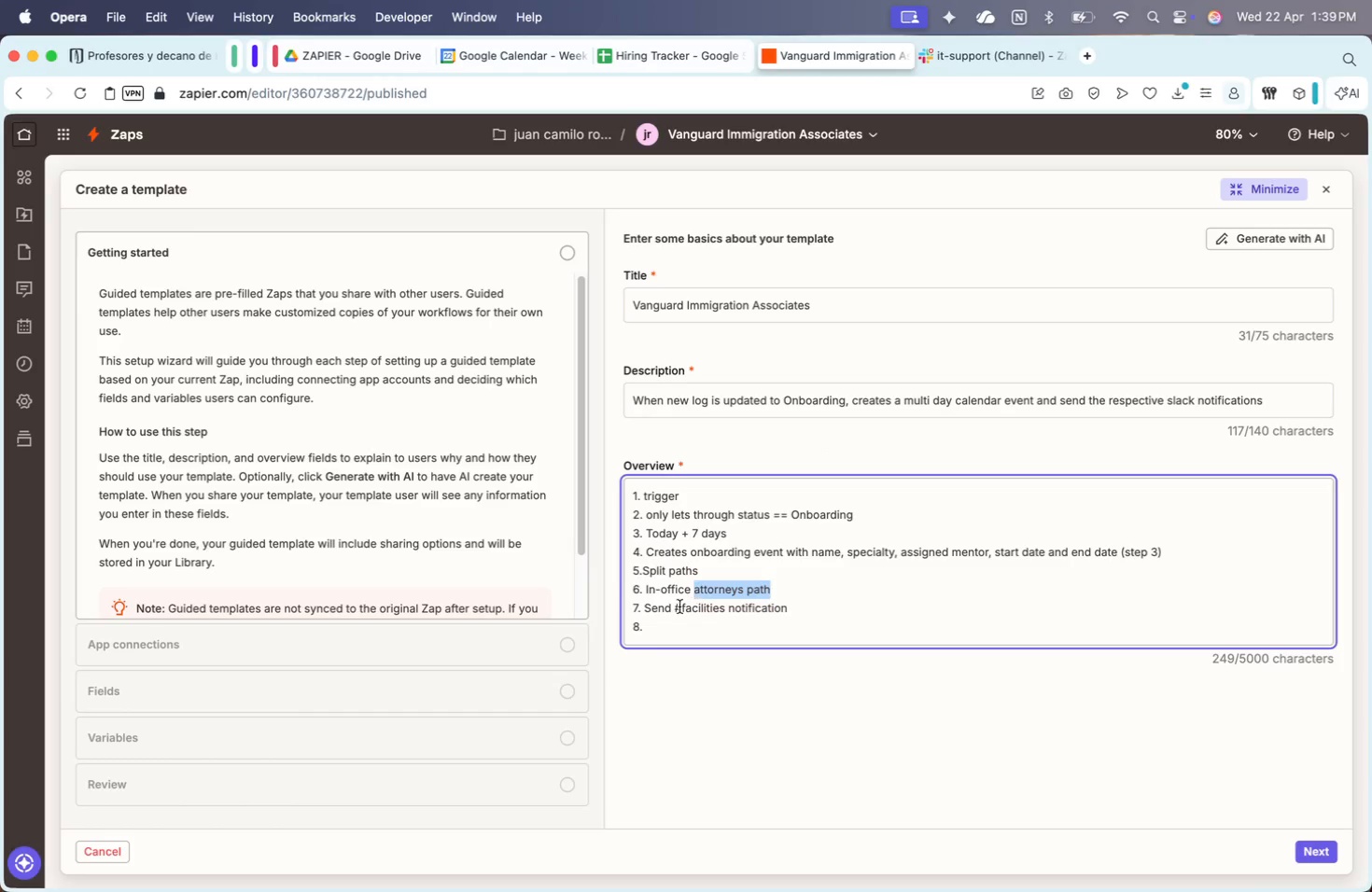 
key(Meta+C)
 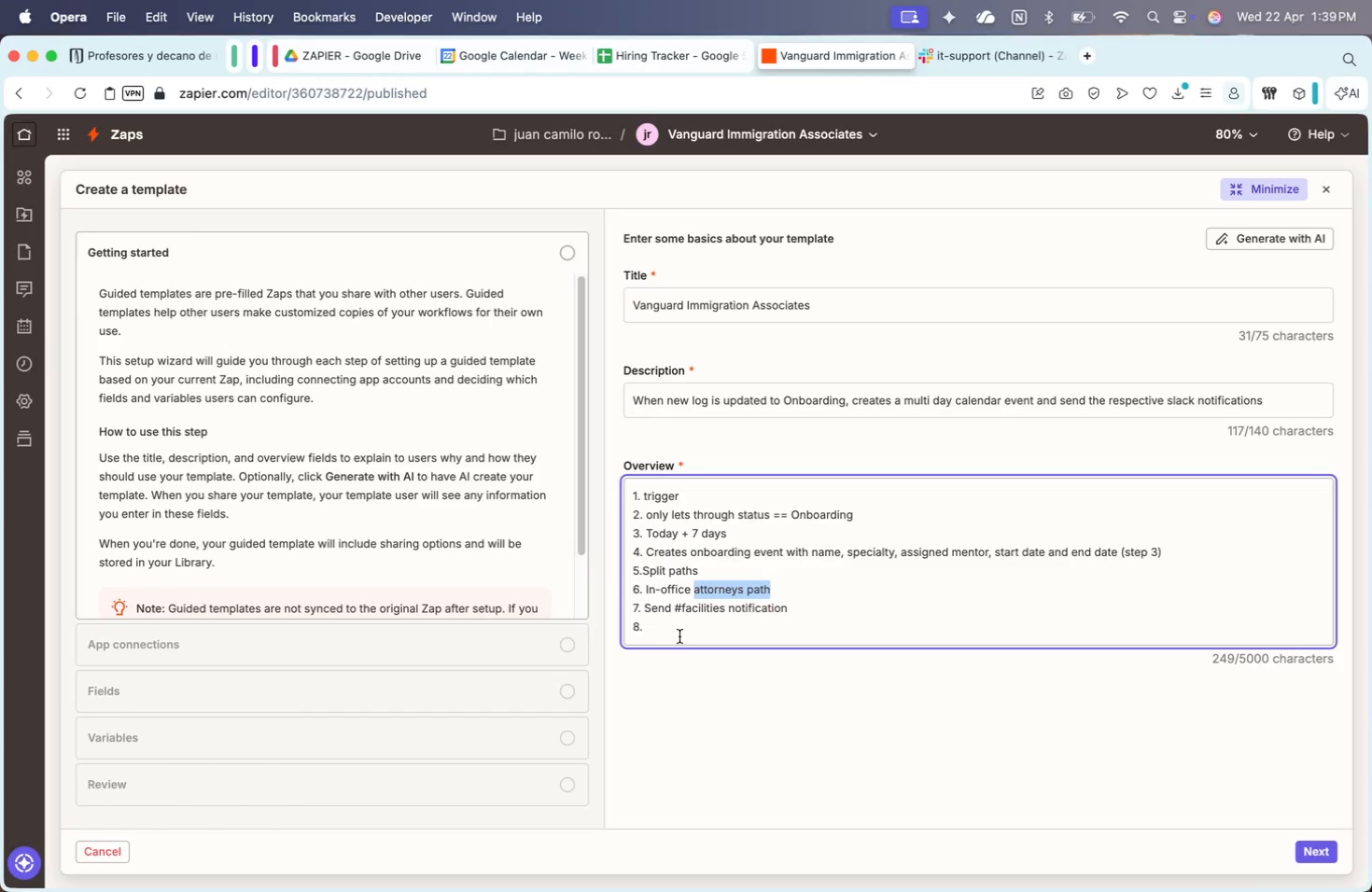 
left_click([679, 636])
 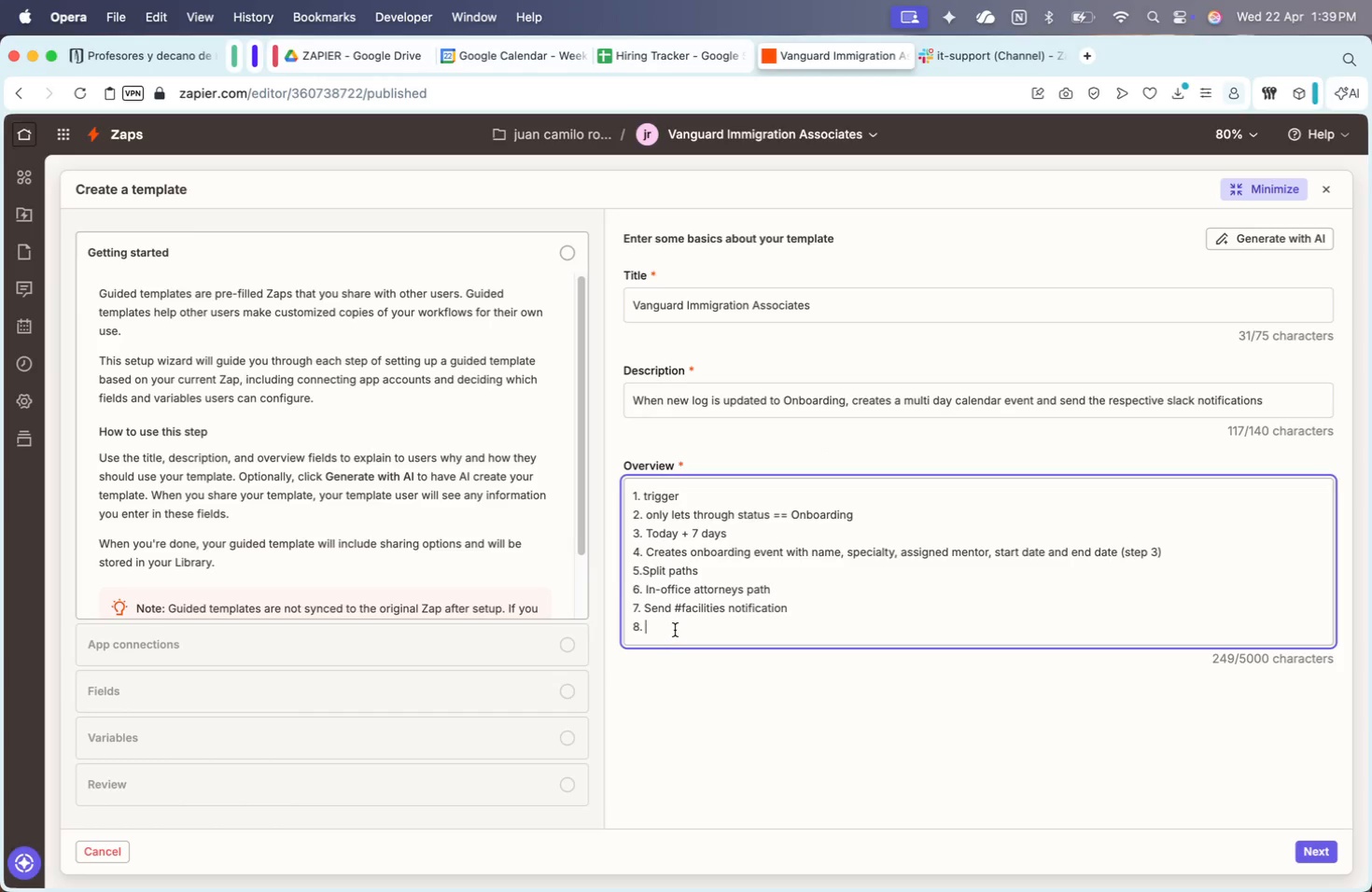 
type(Remote )
 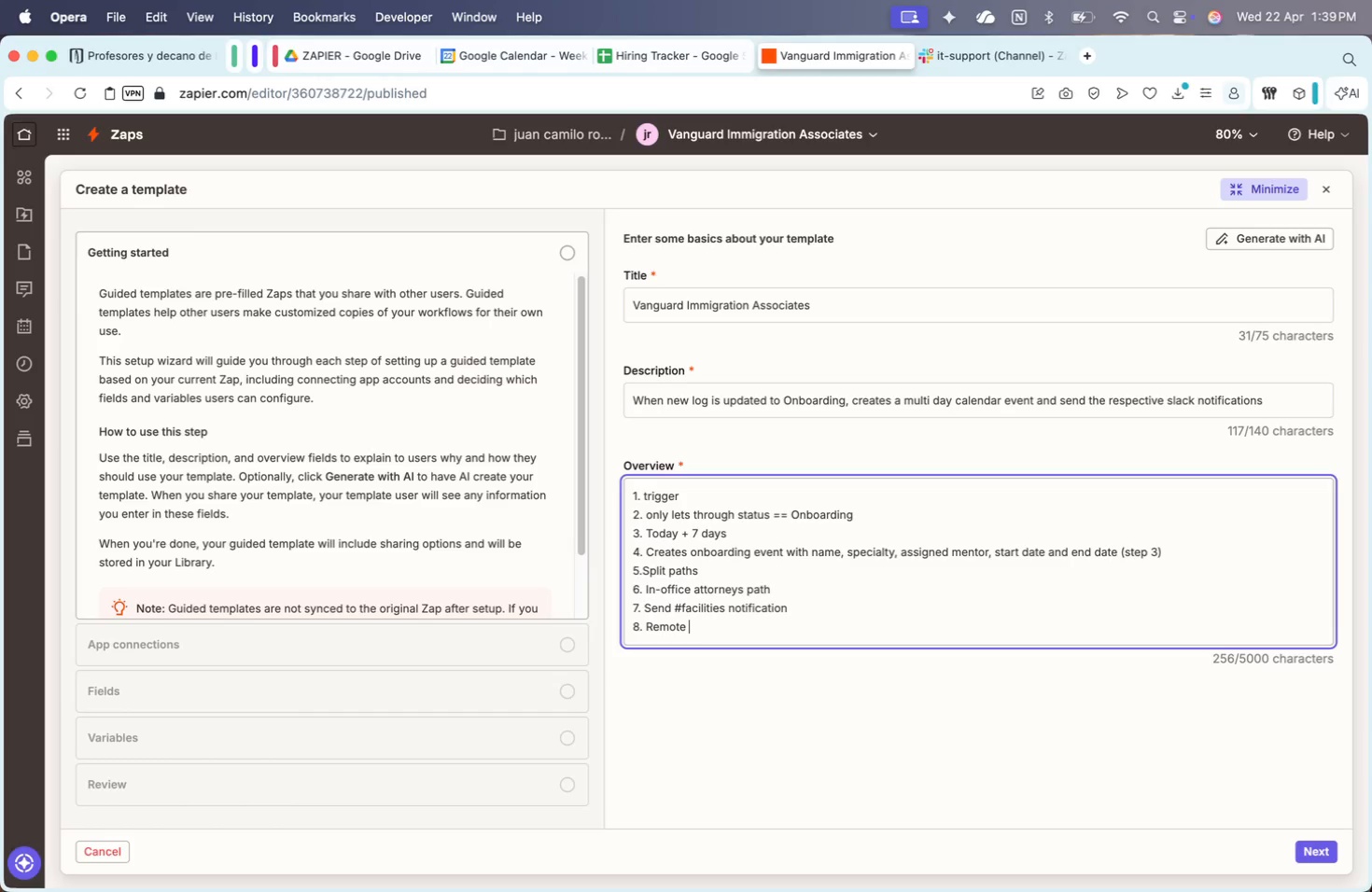 
key(Meta+CommandLeft)
 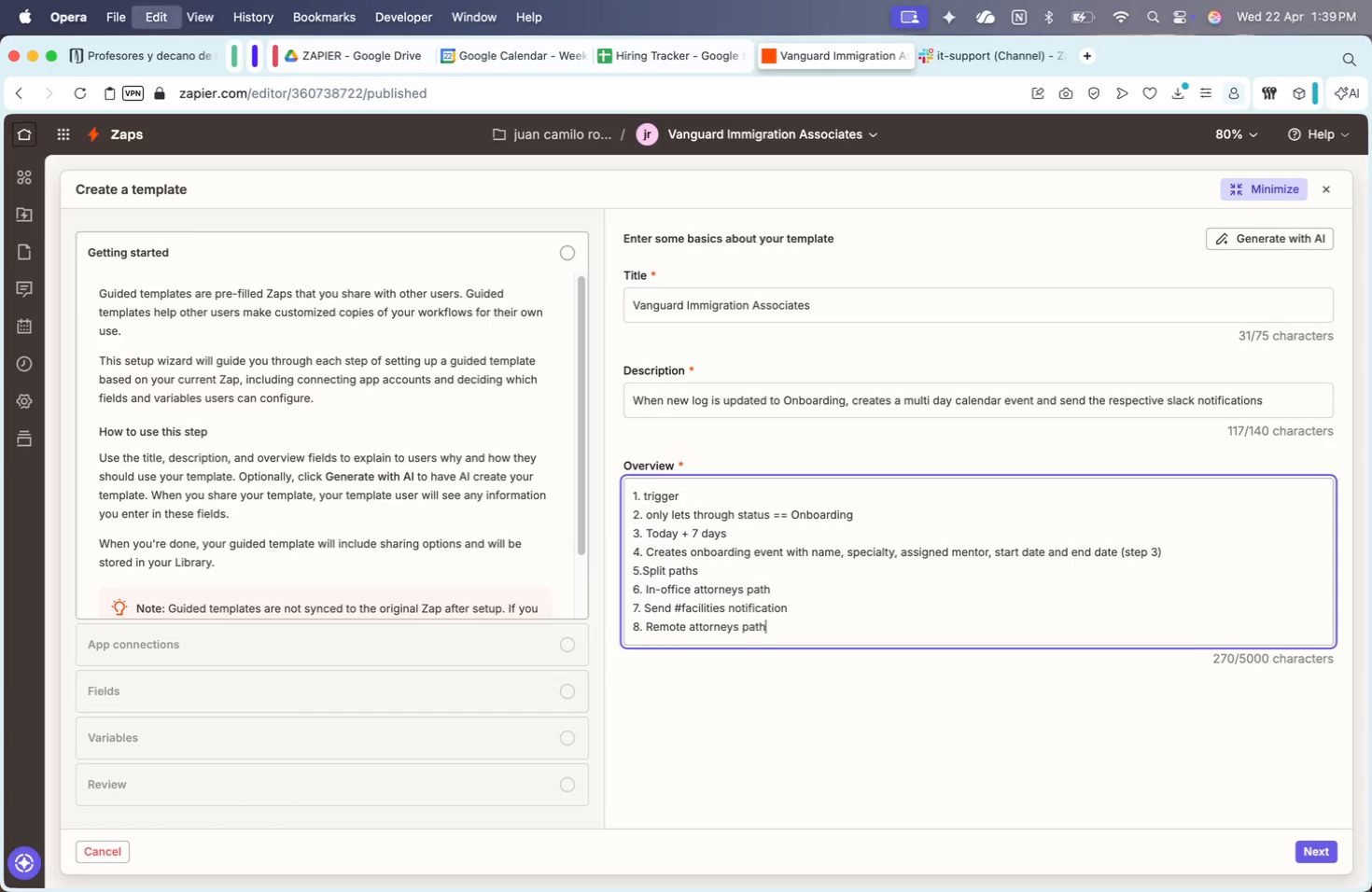 
key(Meta+V)
 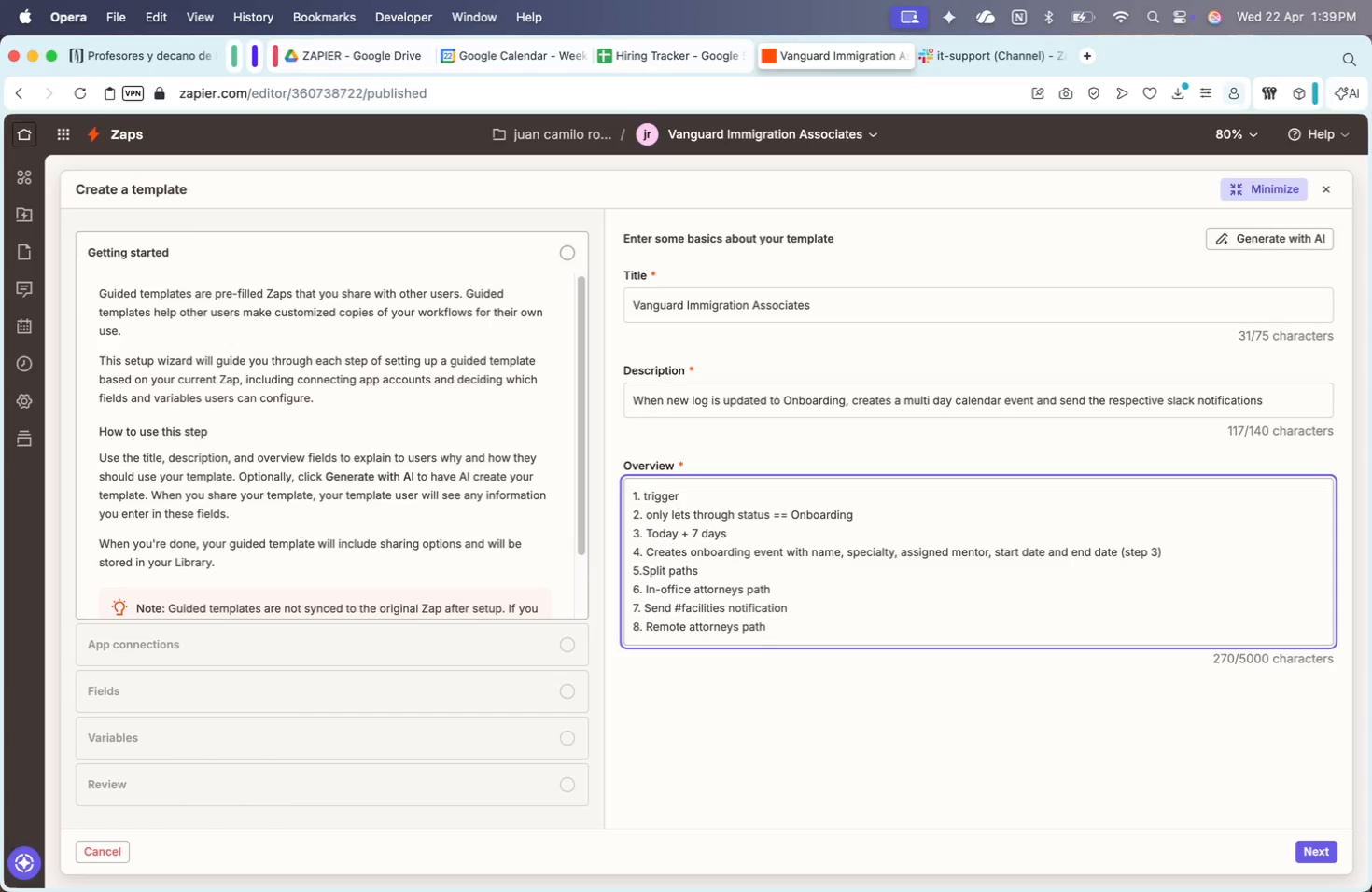 
key(Shift+ShiftRight)
 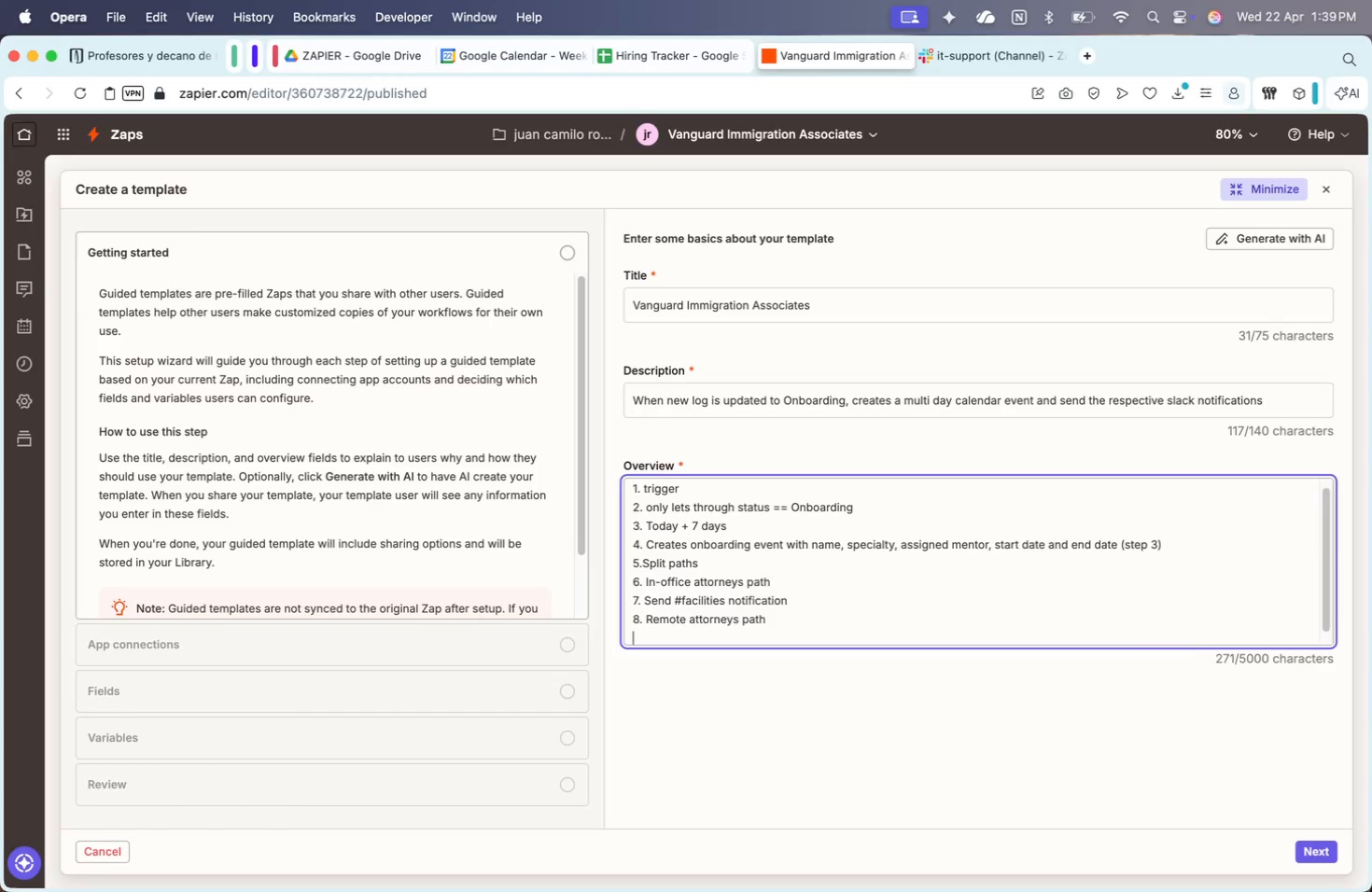 
key(Shift+Enter)
 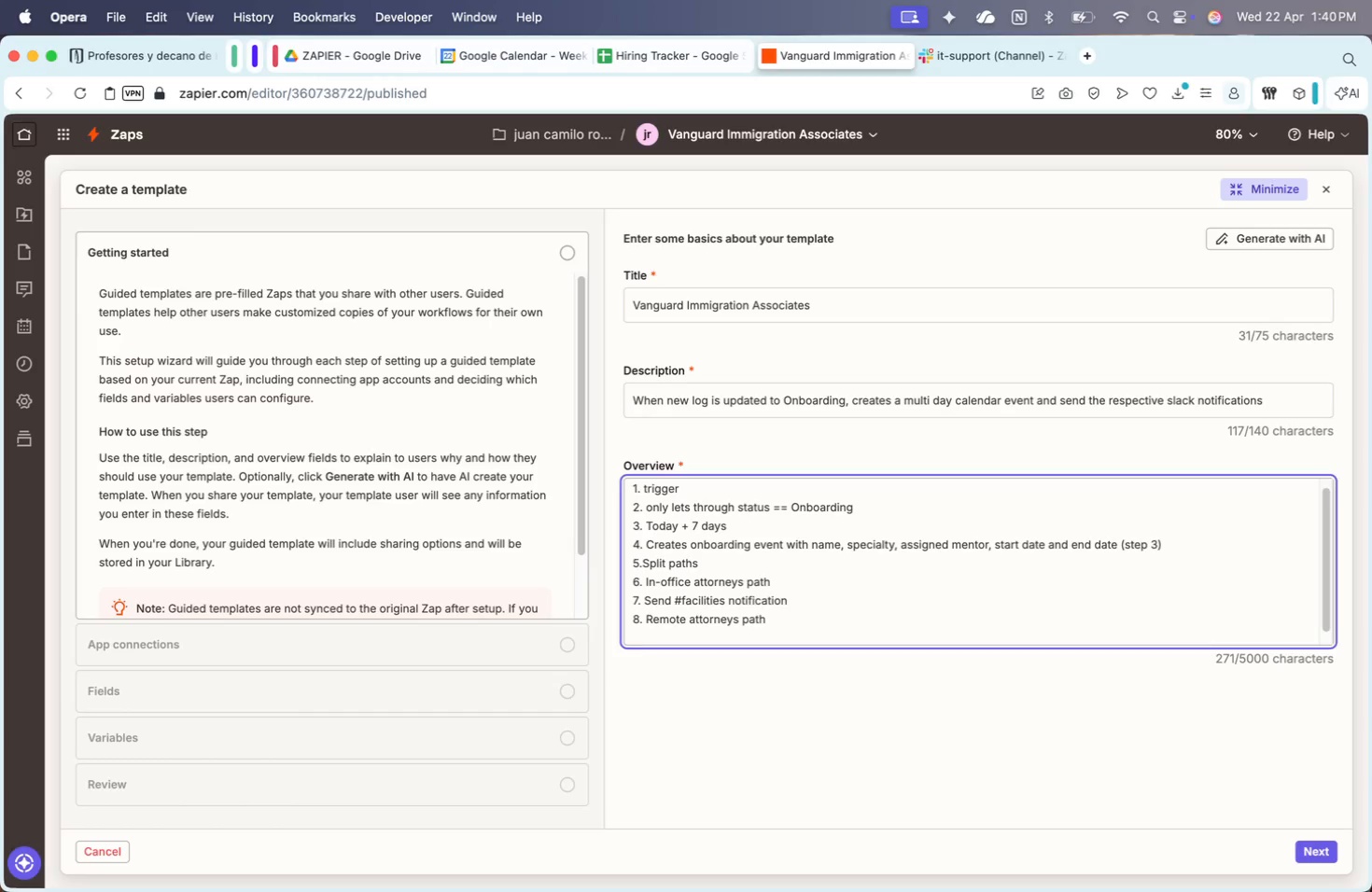 
key(9)
 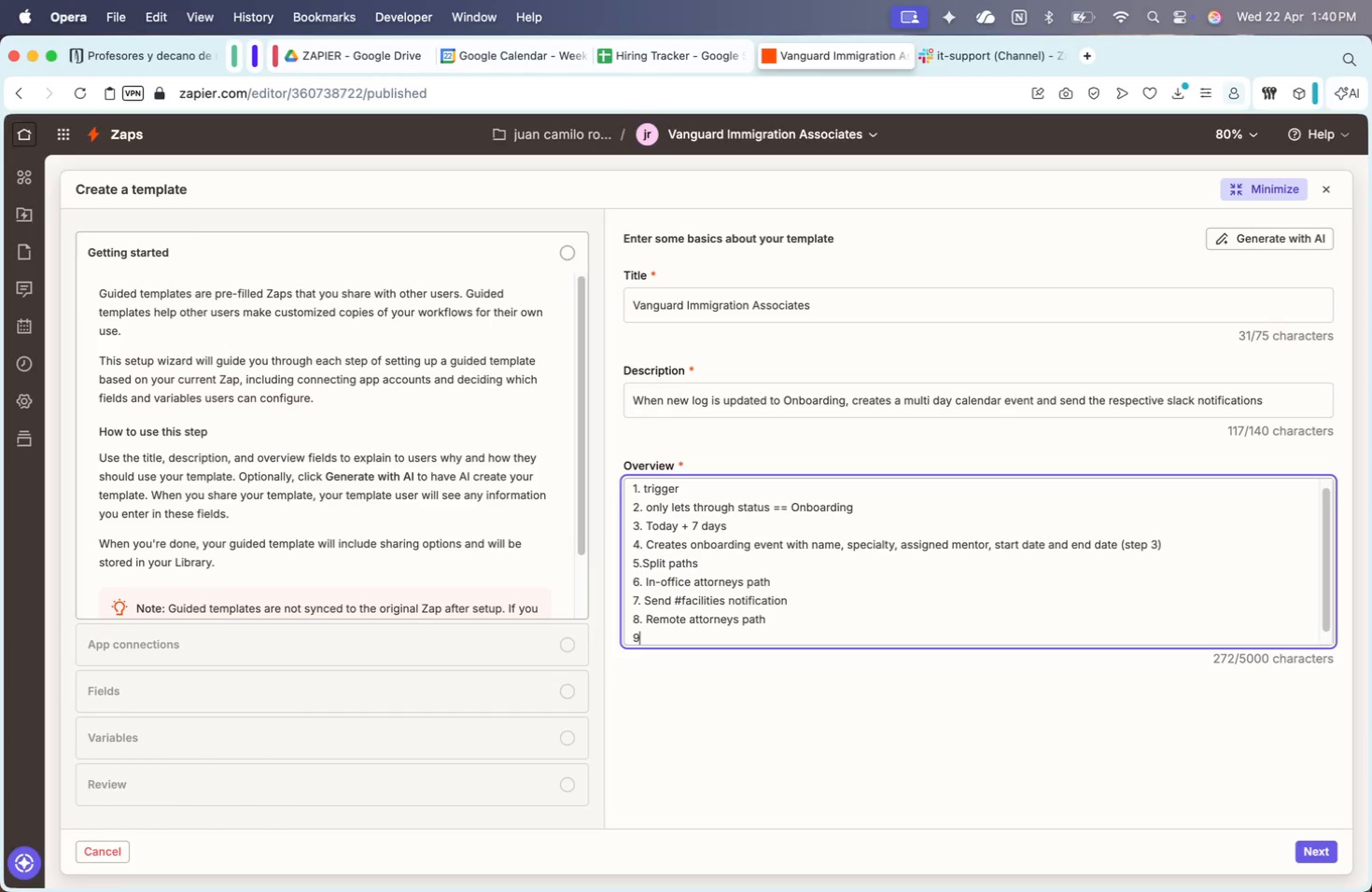 
key(Period)
 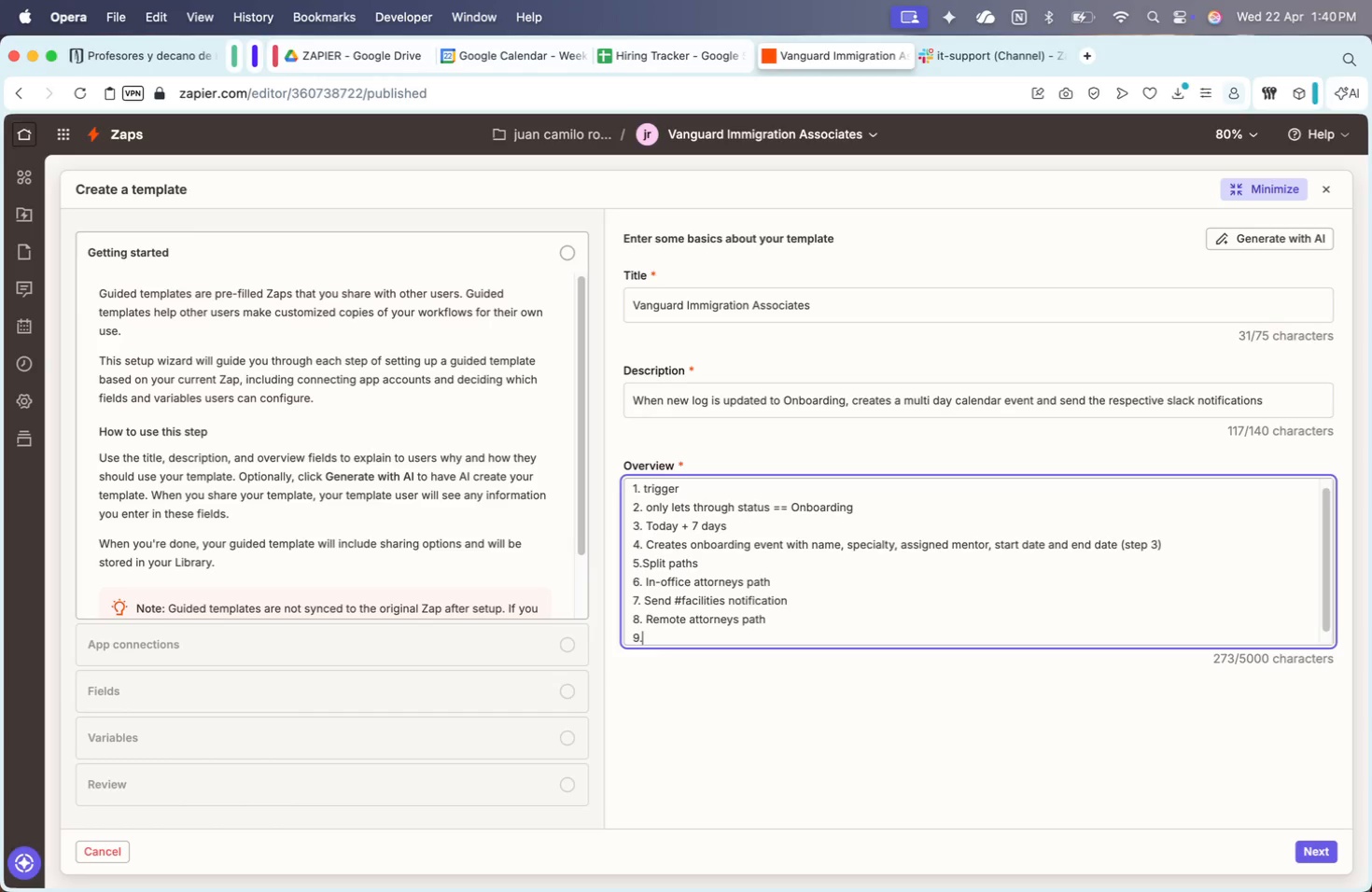 
key(Space)
 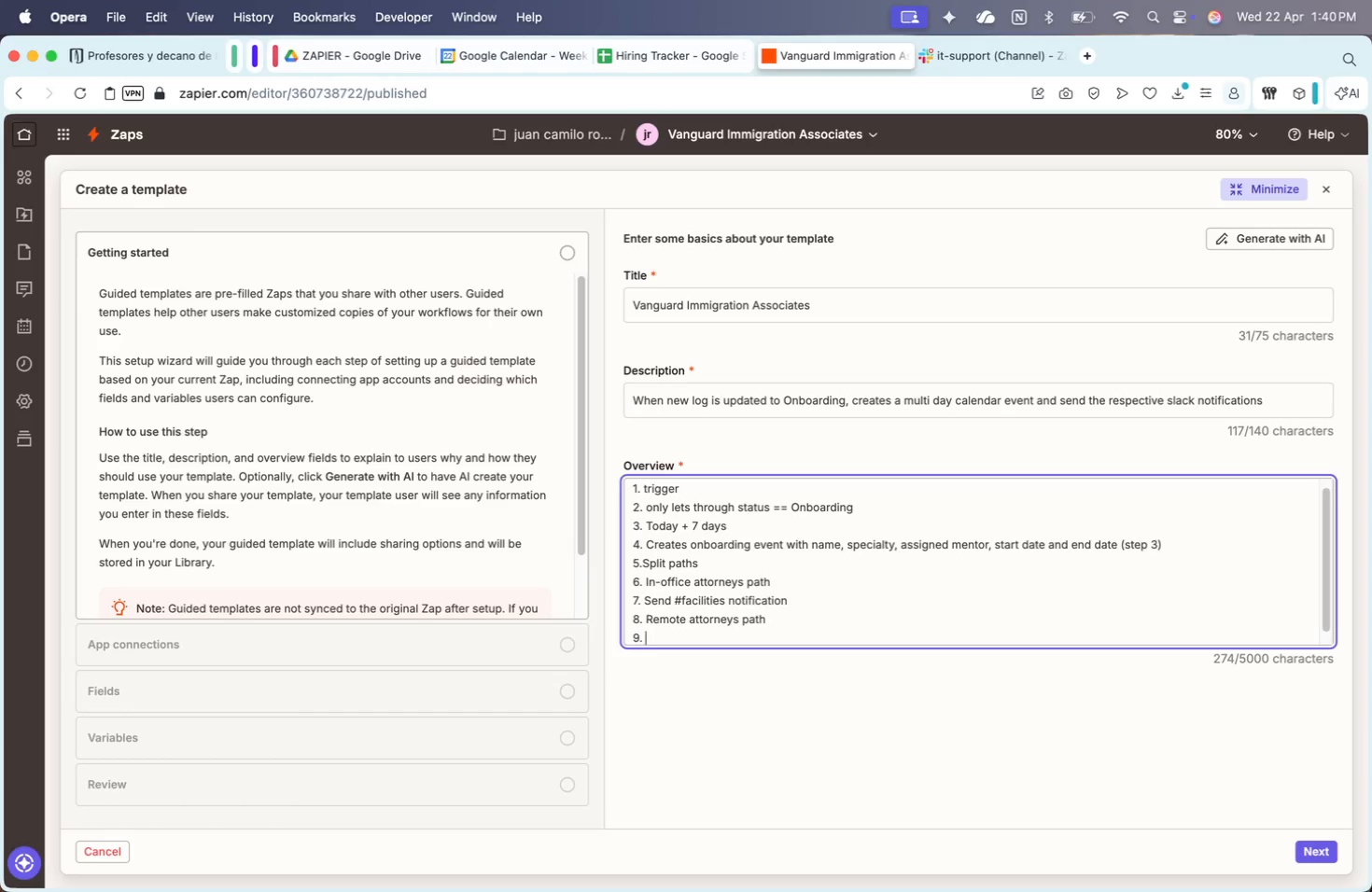 
wait(13.35)
 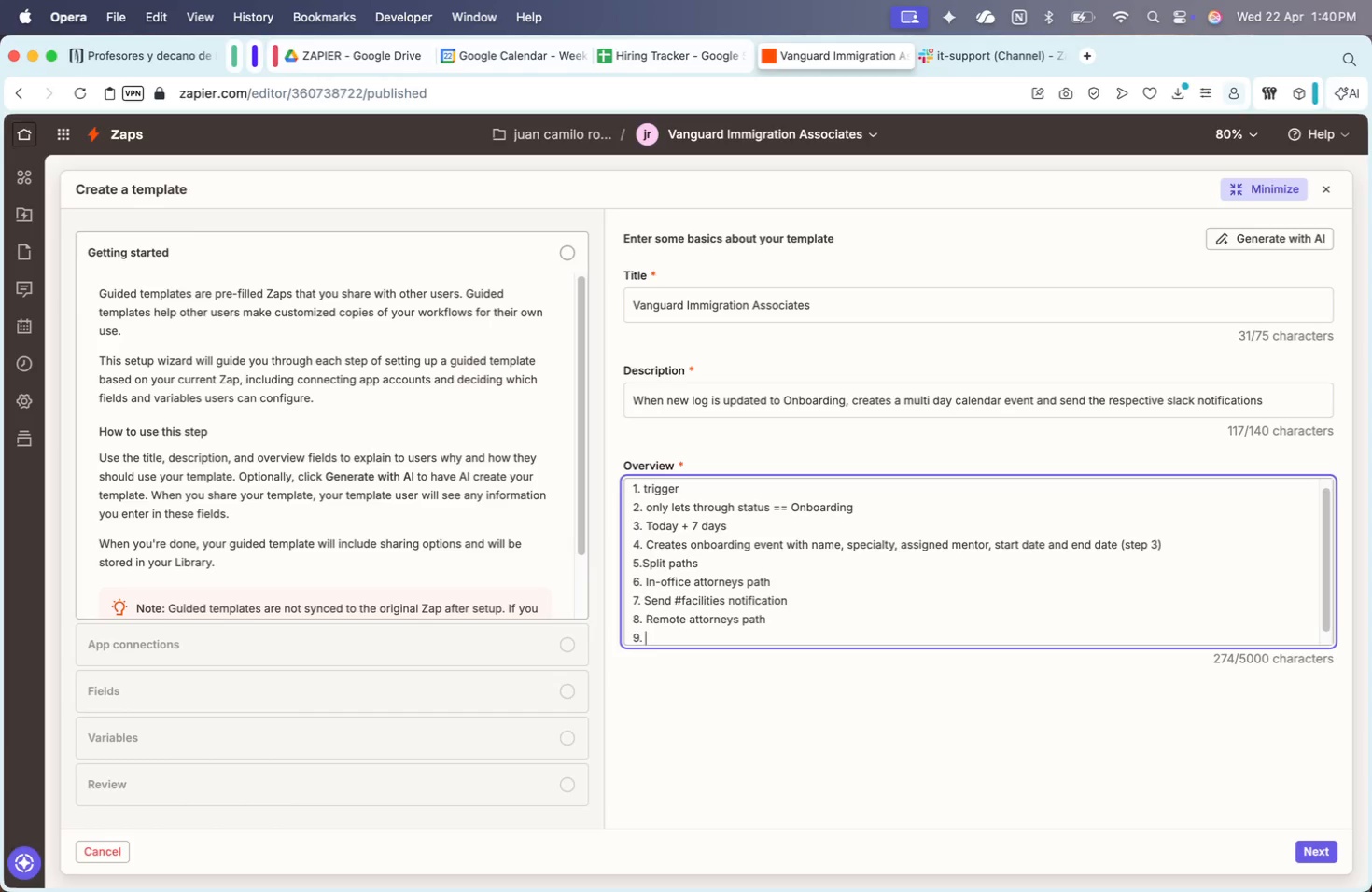 
key(Meta+CommandLeft)
 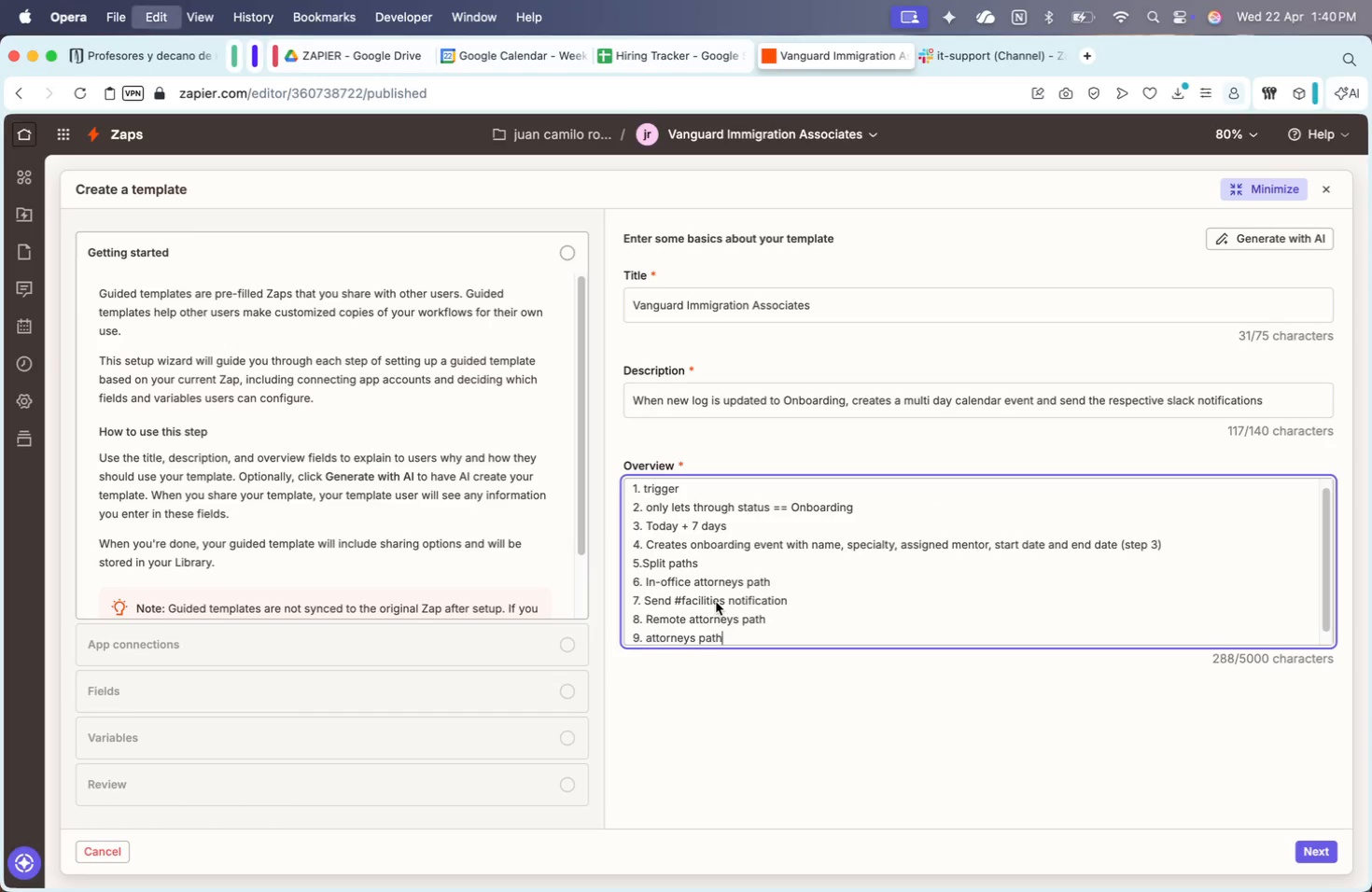 
key(Meta+V)
 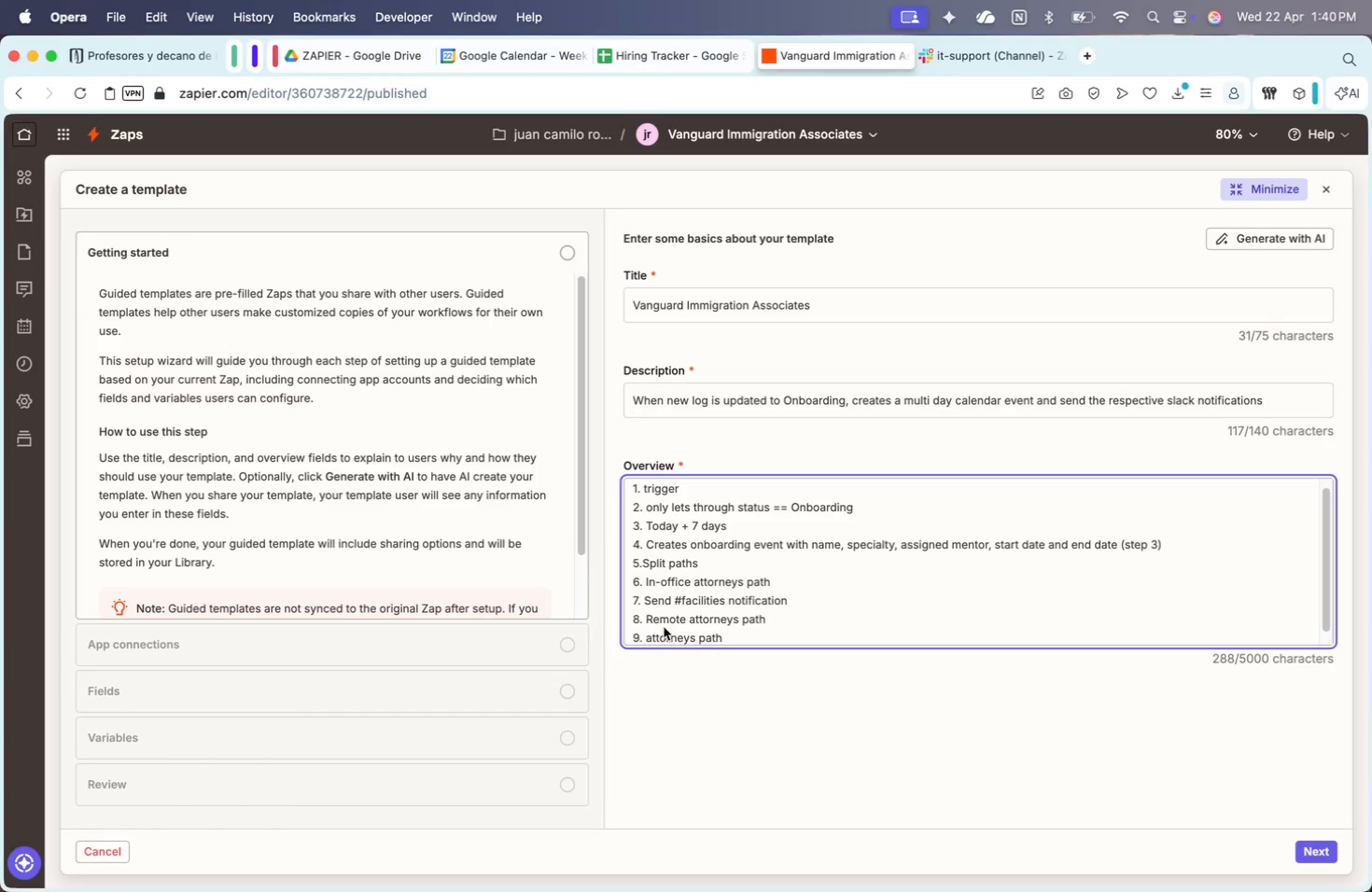 
key(Meta+CommandLeft)
 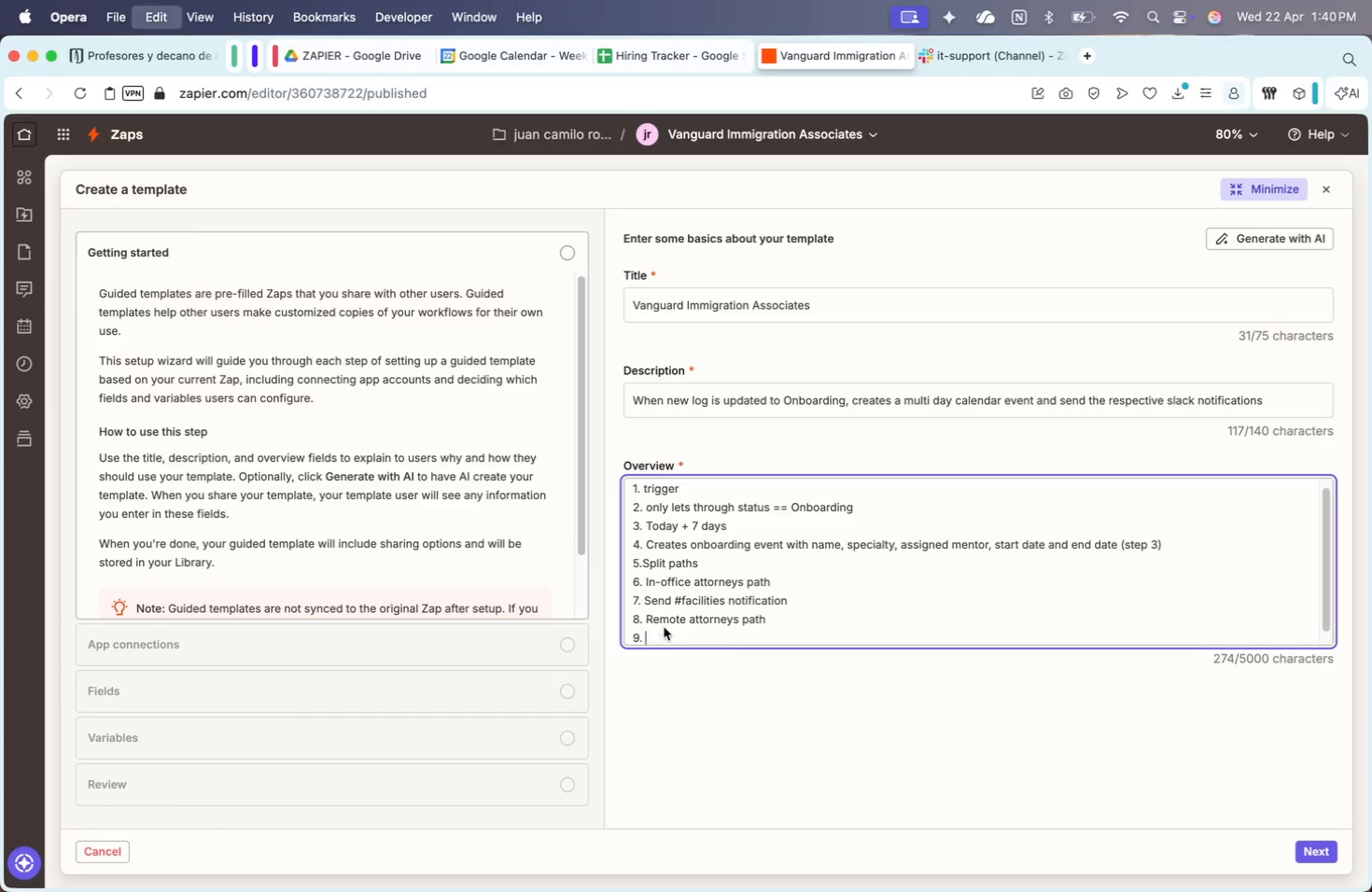 
key(Meta+Z)
 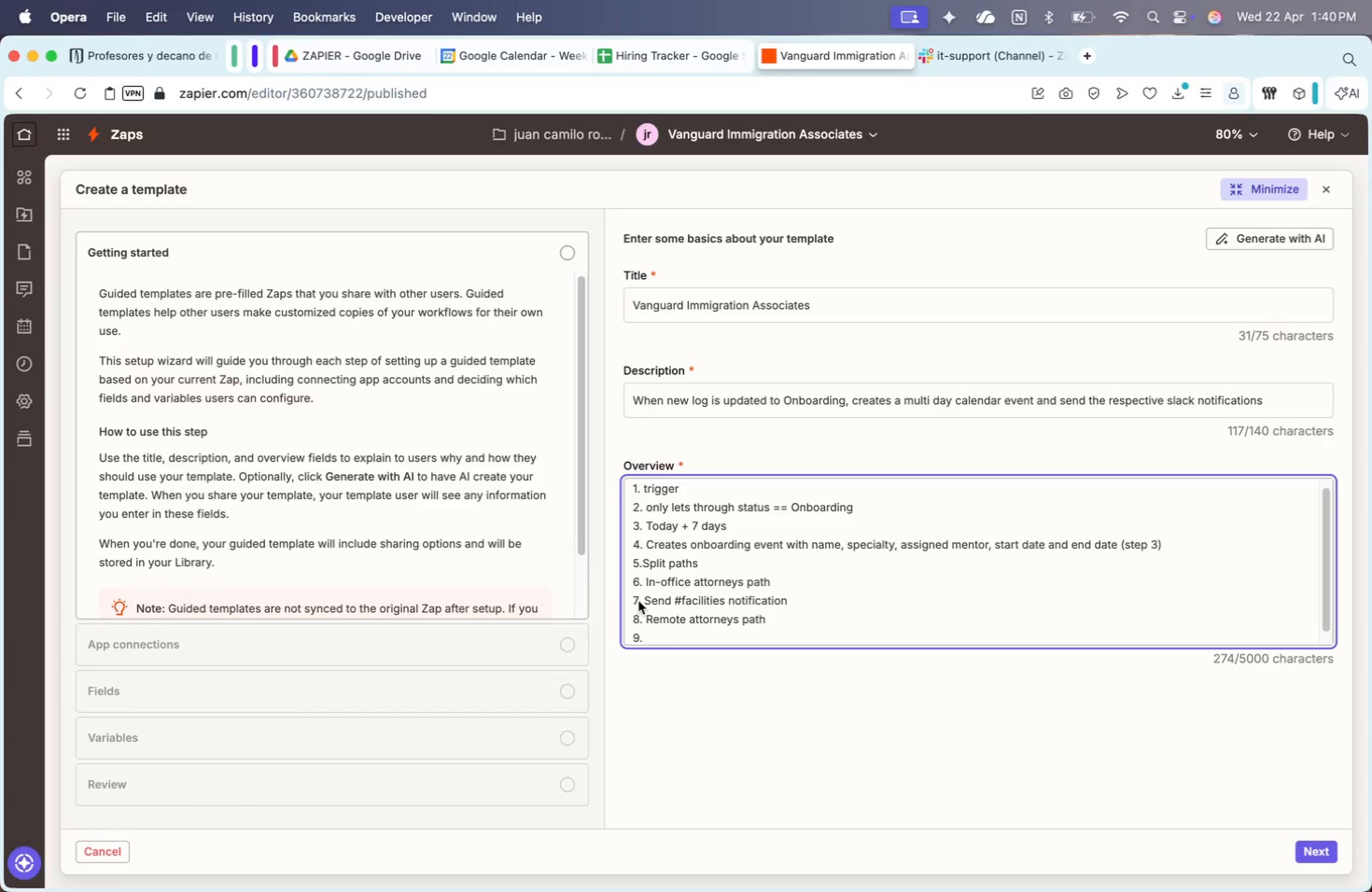 
left_click([649, 602])
 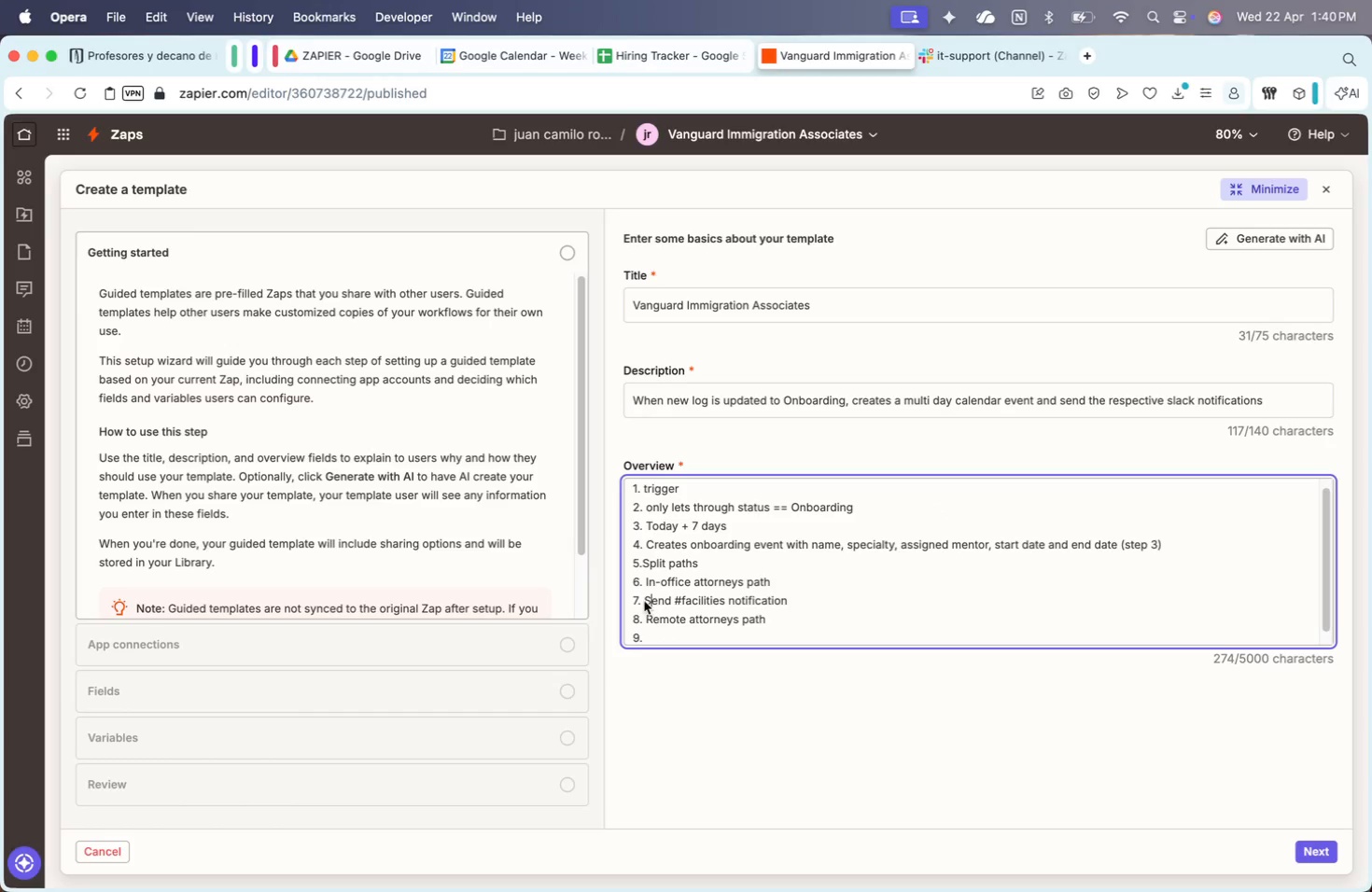 
left_click_drag(start_coordinate=[644, 601], to_coordinate=[796, 602])
 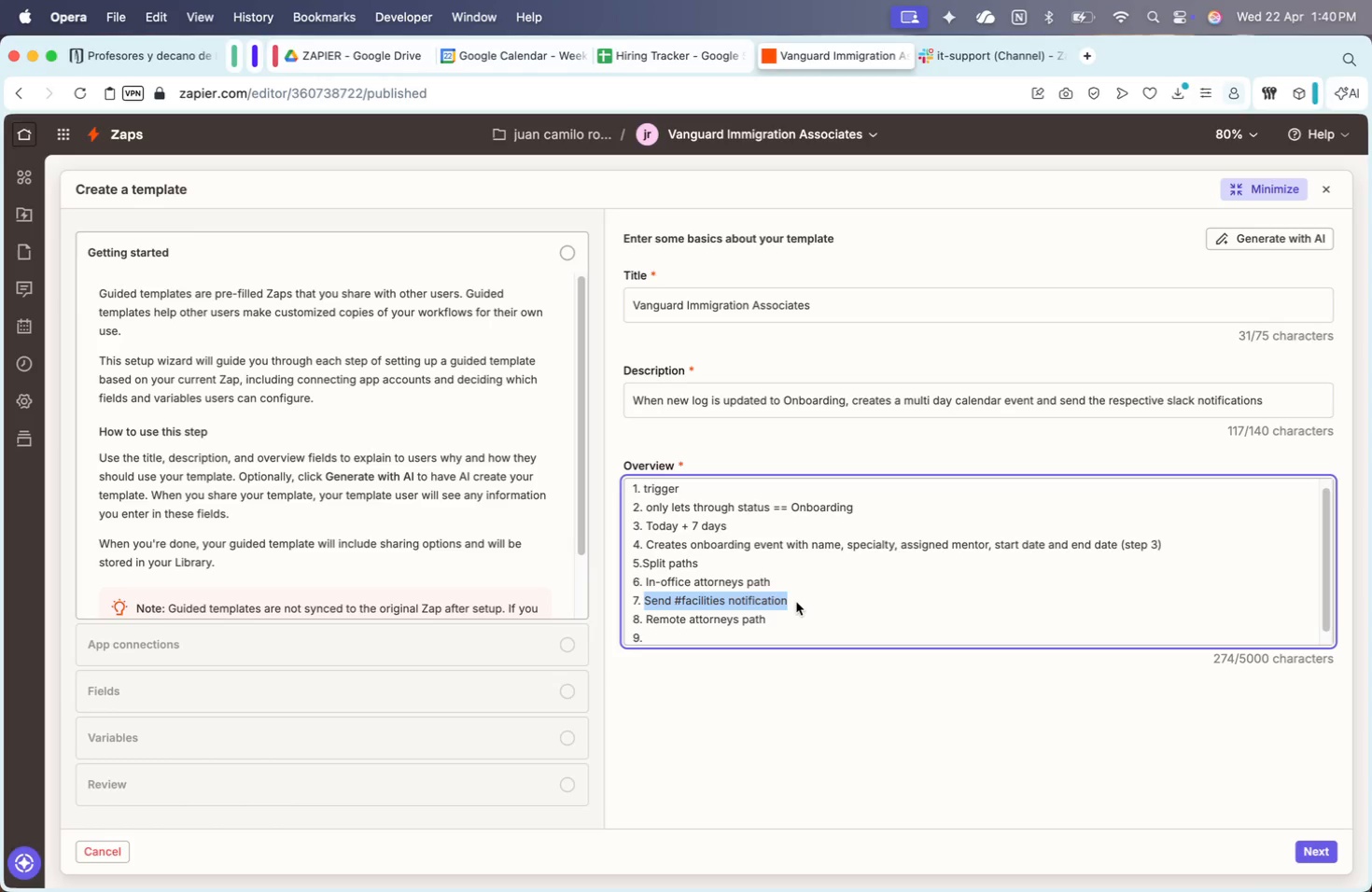 
key(Meta+CommandLeft)
 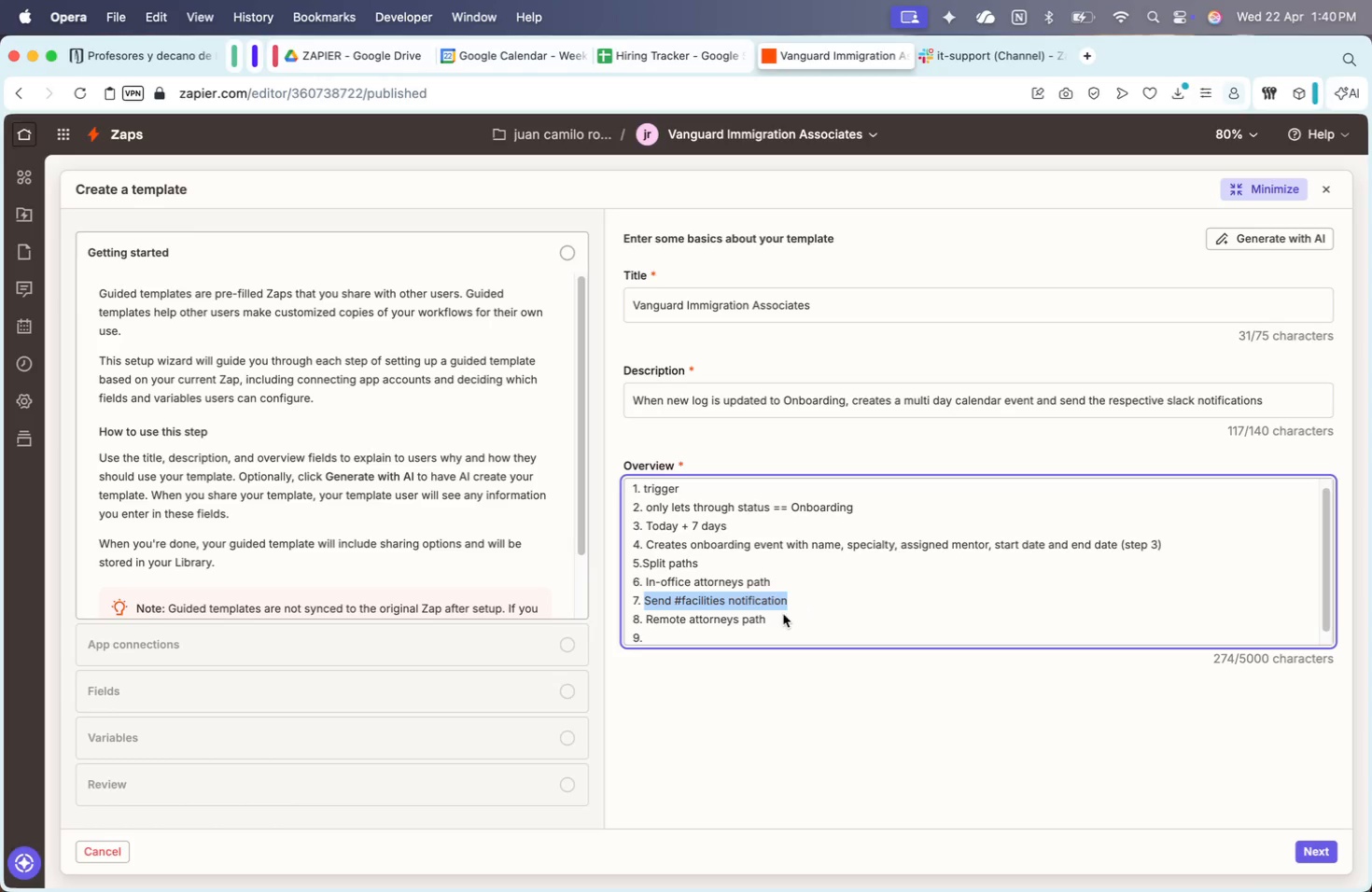 
key(Meta+C)
 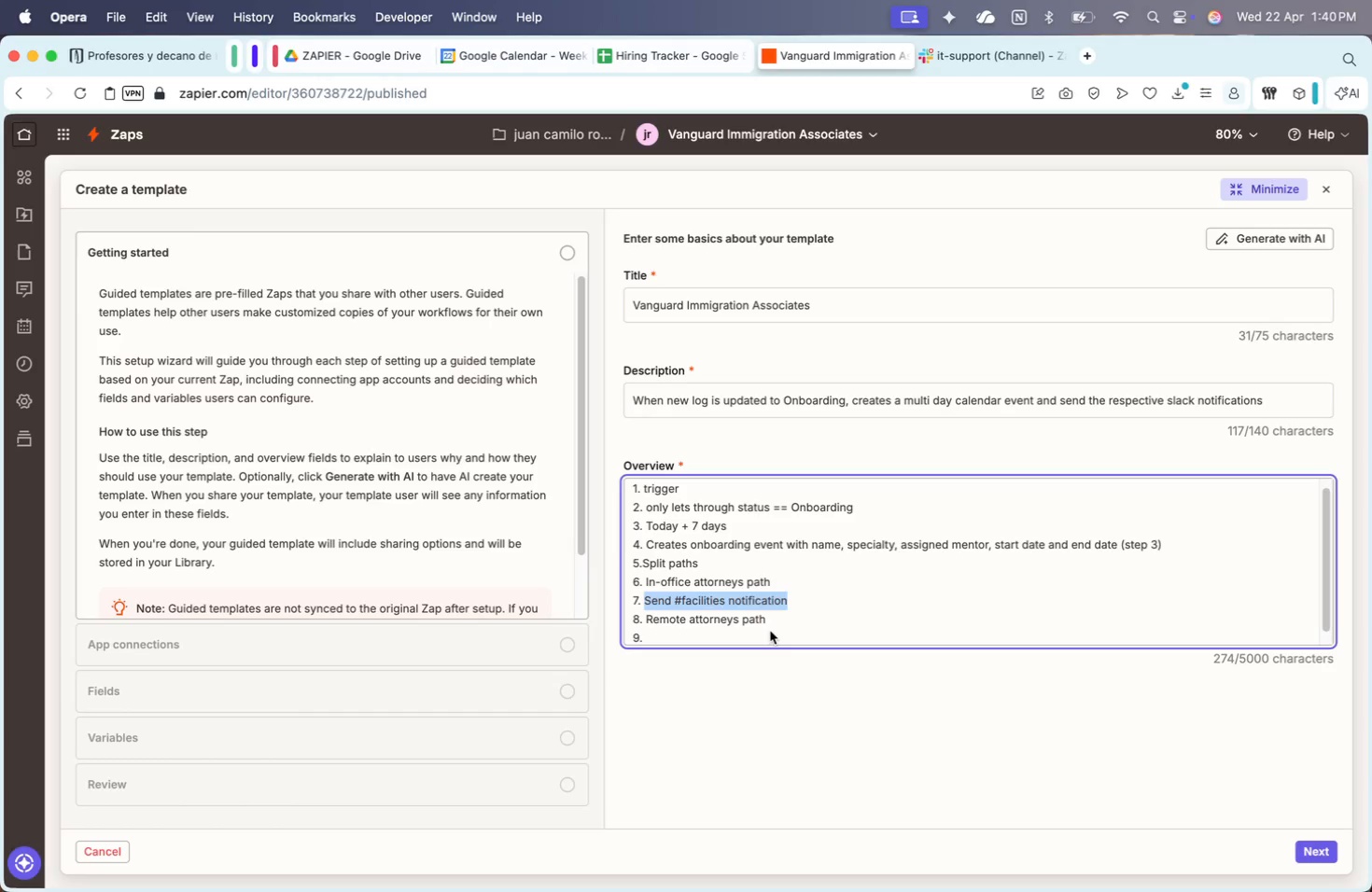 
left_click([770, 631])
 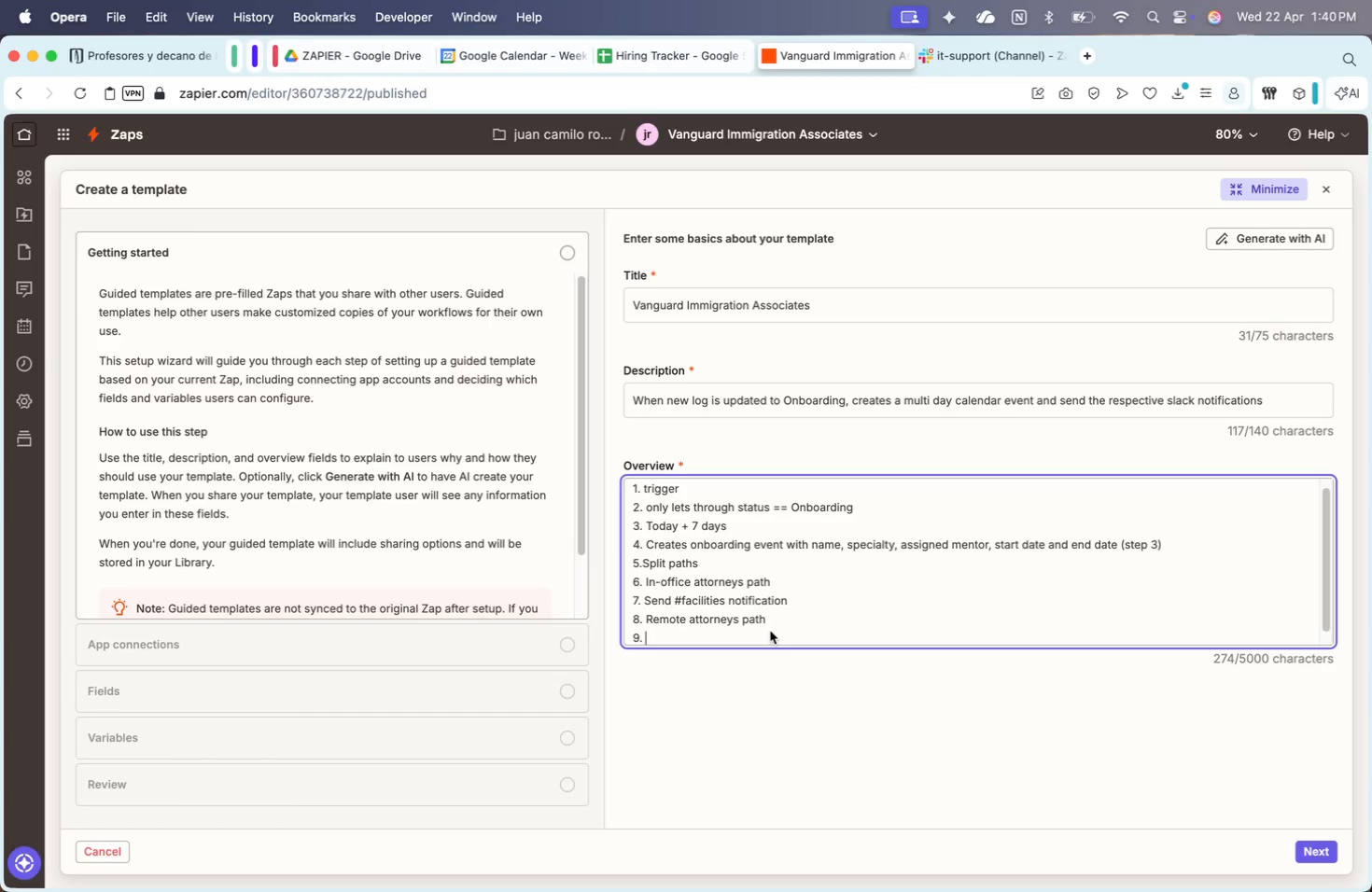 
key(Meta+CommandLeft)
 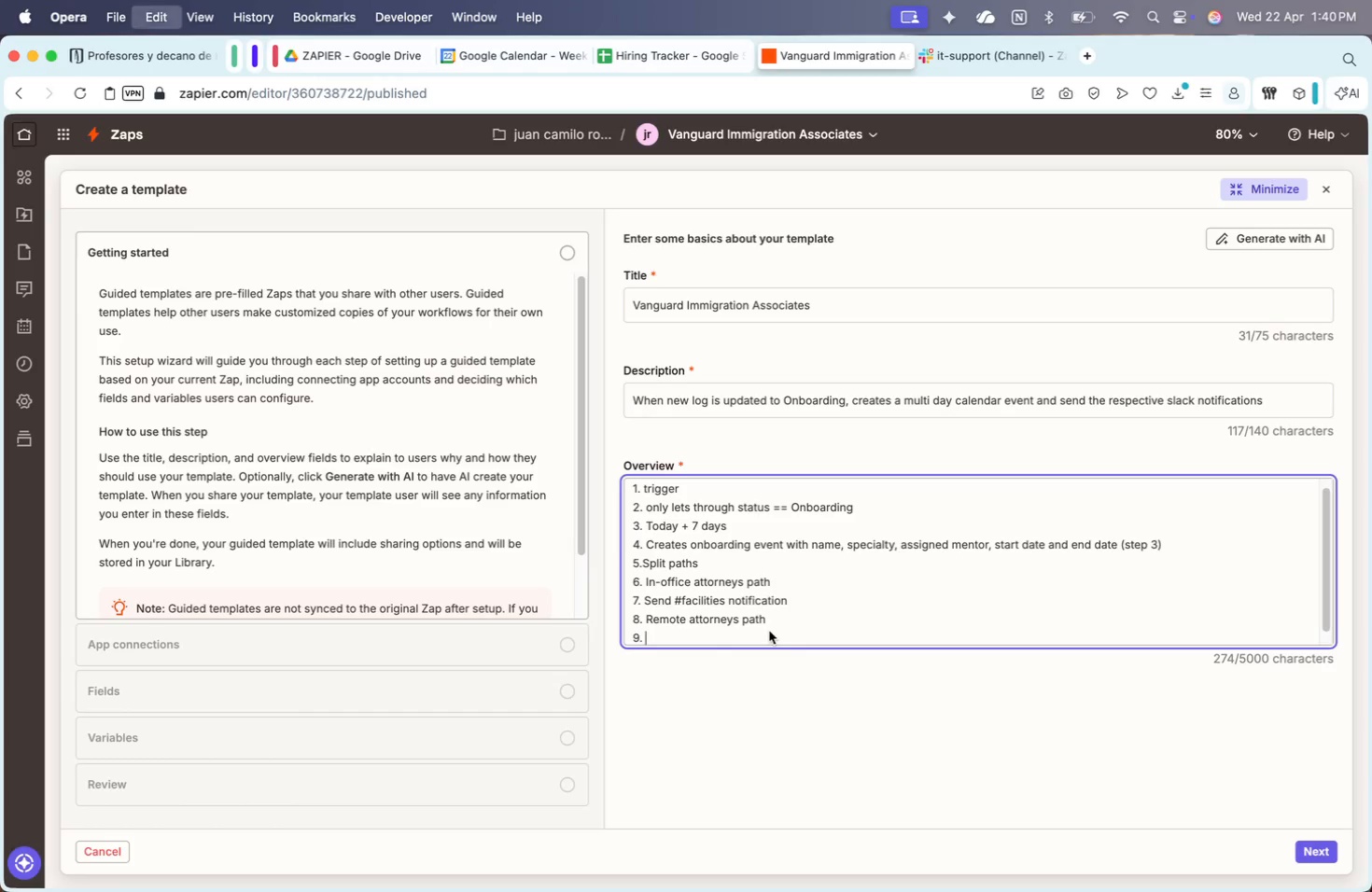 
key(Meta+V)
 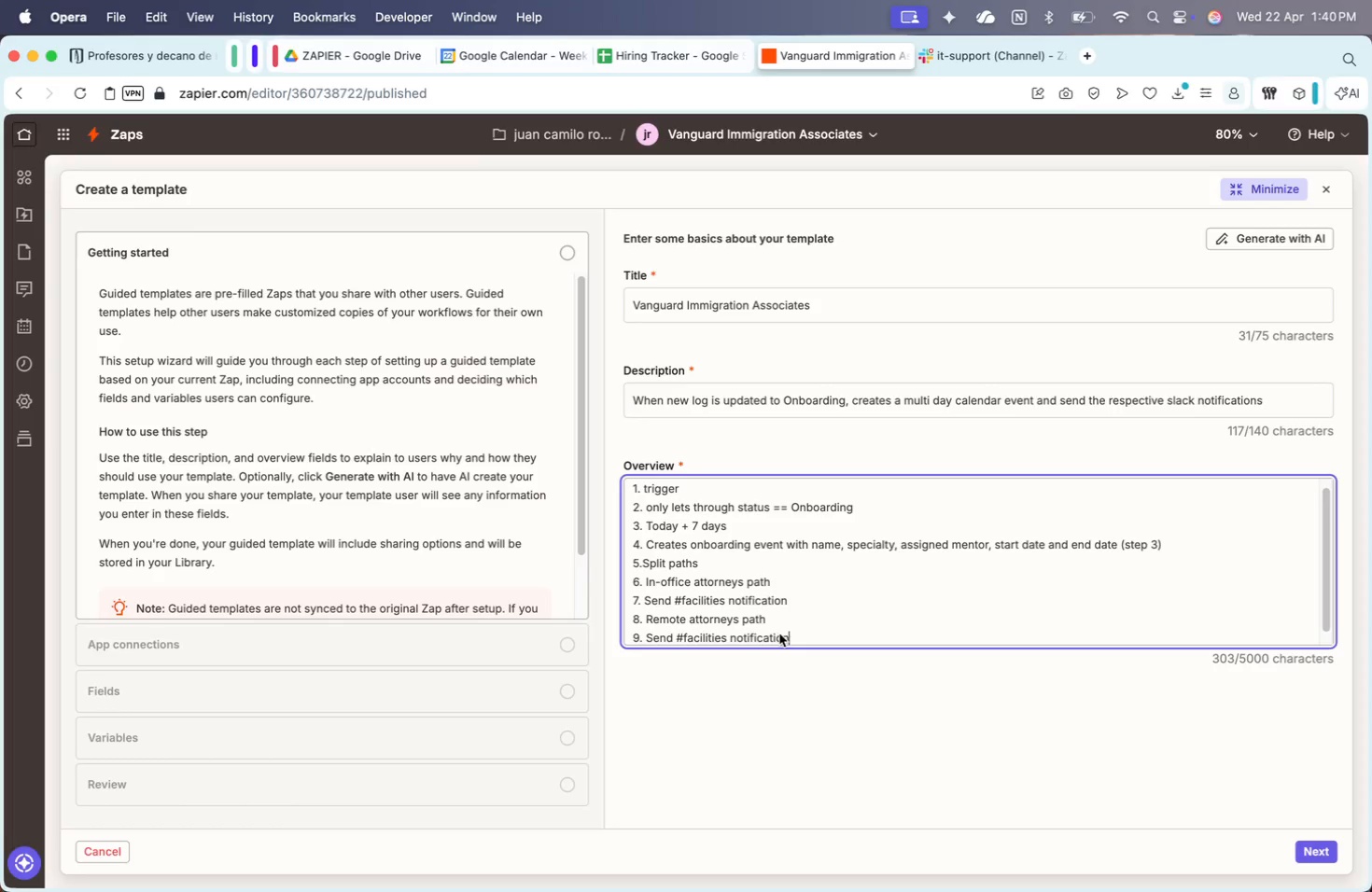 
left_click_drag(start_coordinate=[778, 630], to_coordinate=[791, 622])